 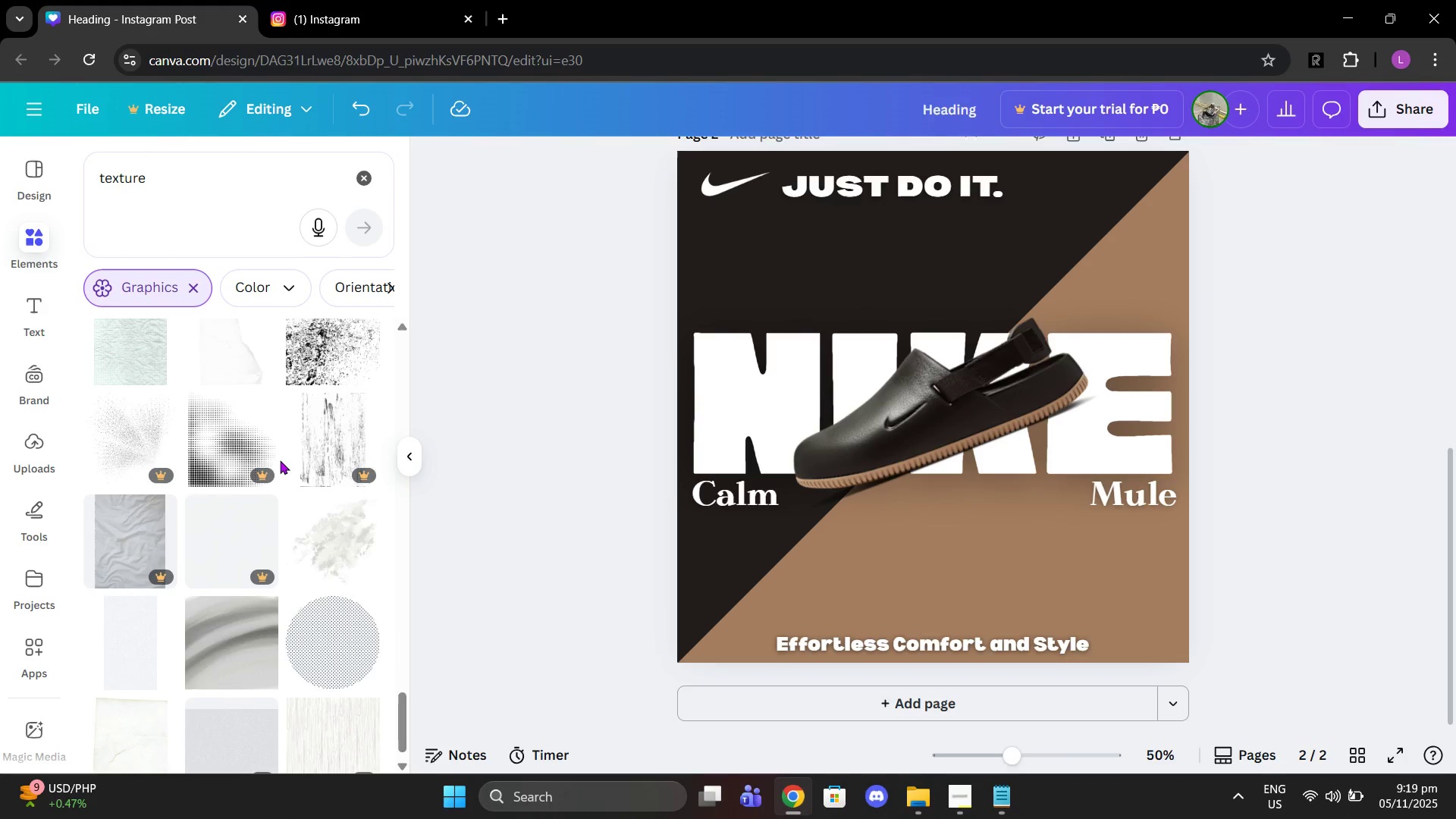 
left_click([343, 548])
 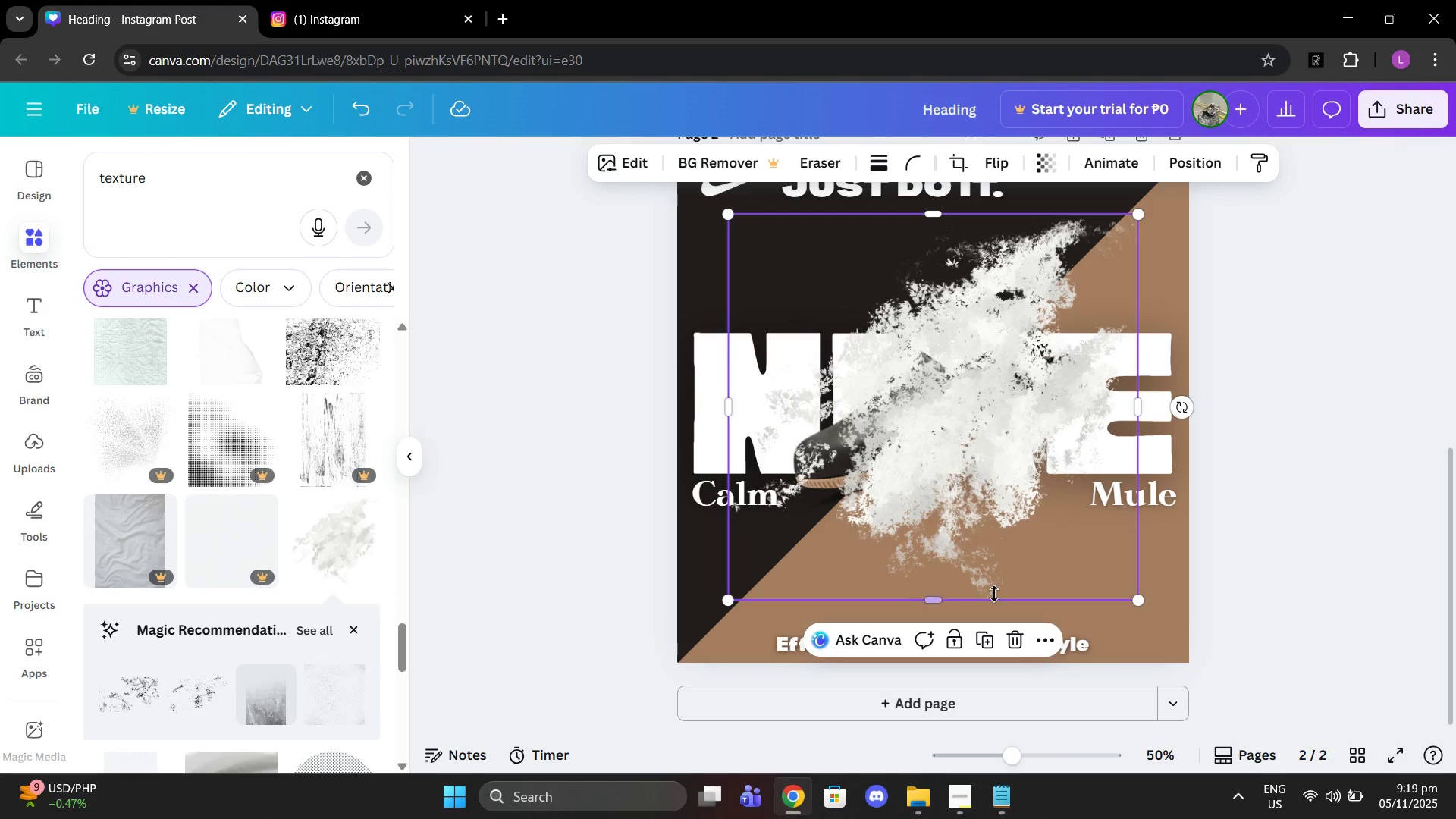 
left_click([1014, 627])
 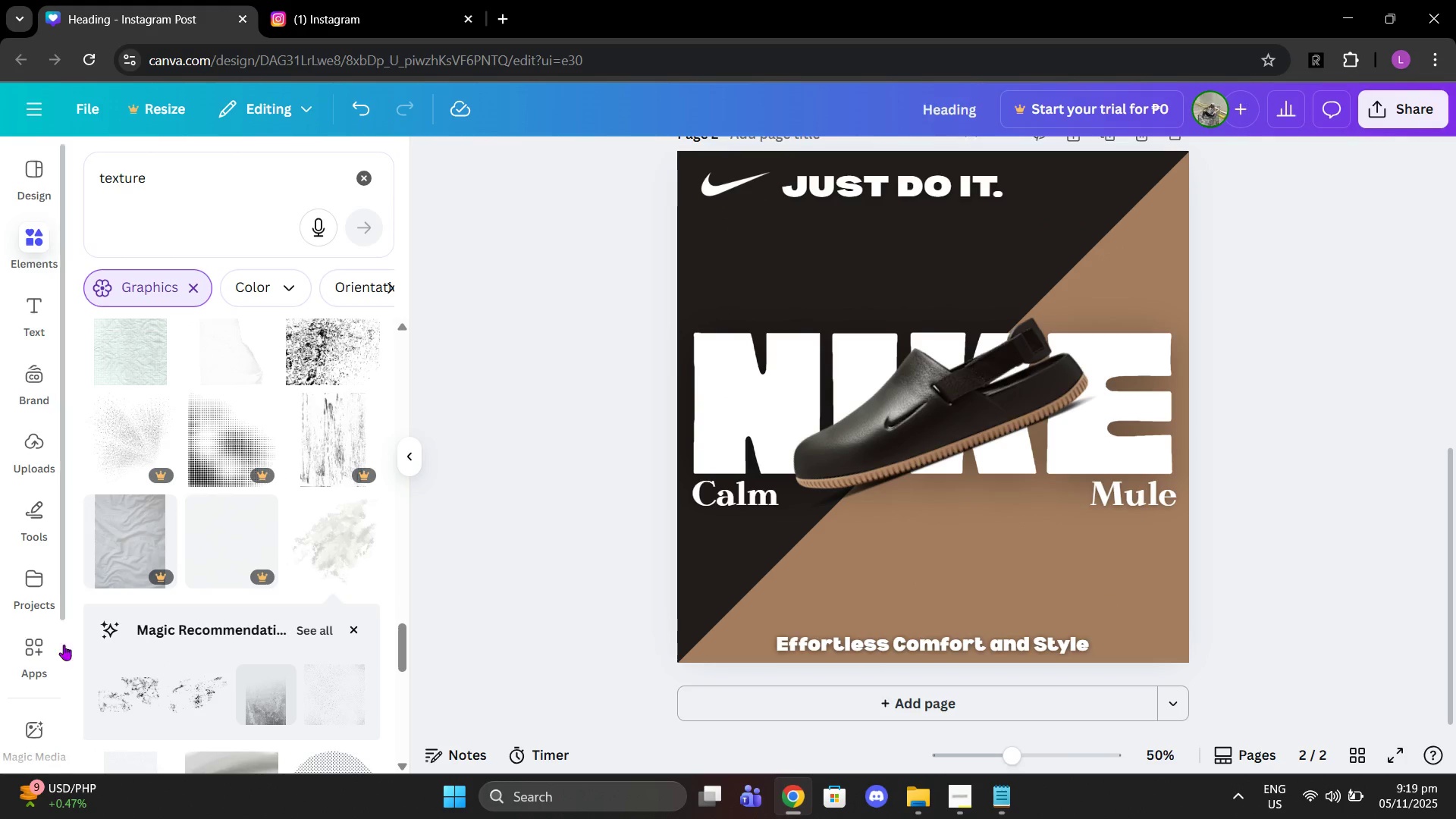 
scroll: coordinate [226, 575], scroll_direction: down, amount: 4.0
 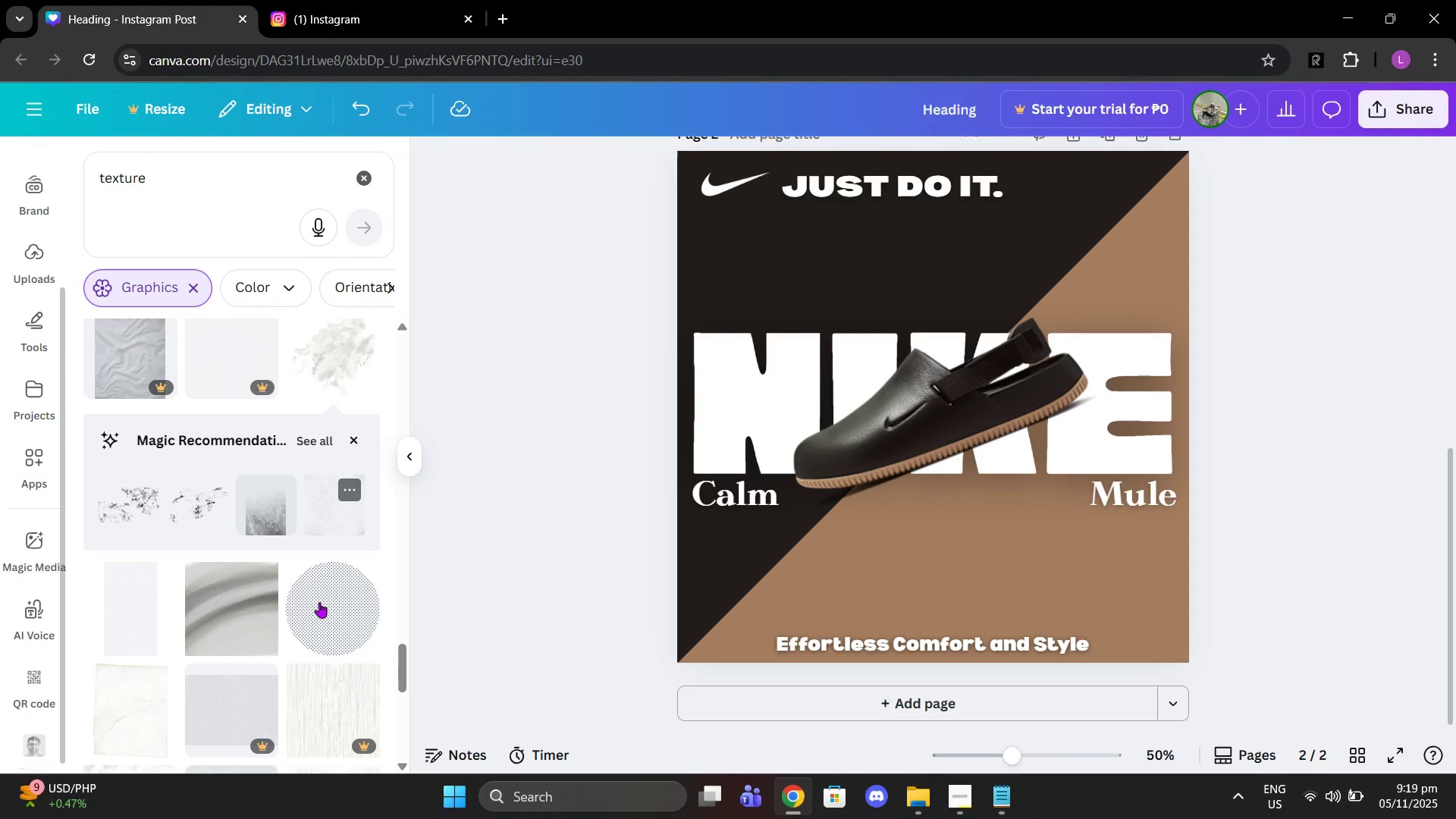 
left_click([319, 602])
 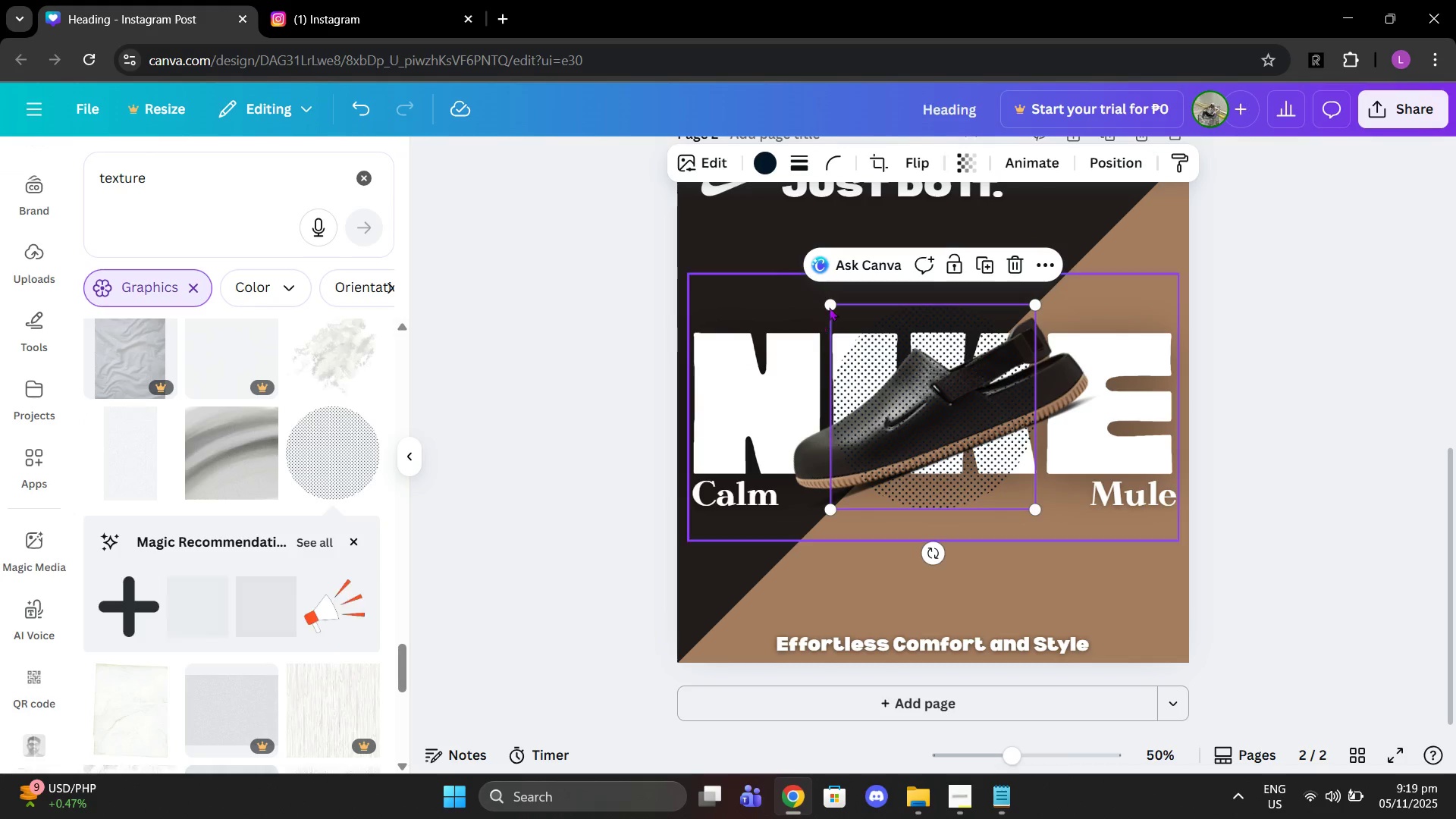 
left_click_drag(start_coordinate=[829, 307], to_coordinate=[714, 136])
 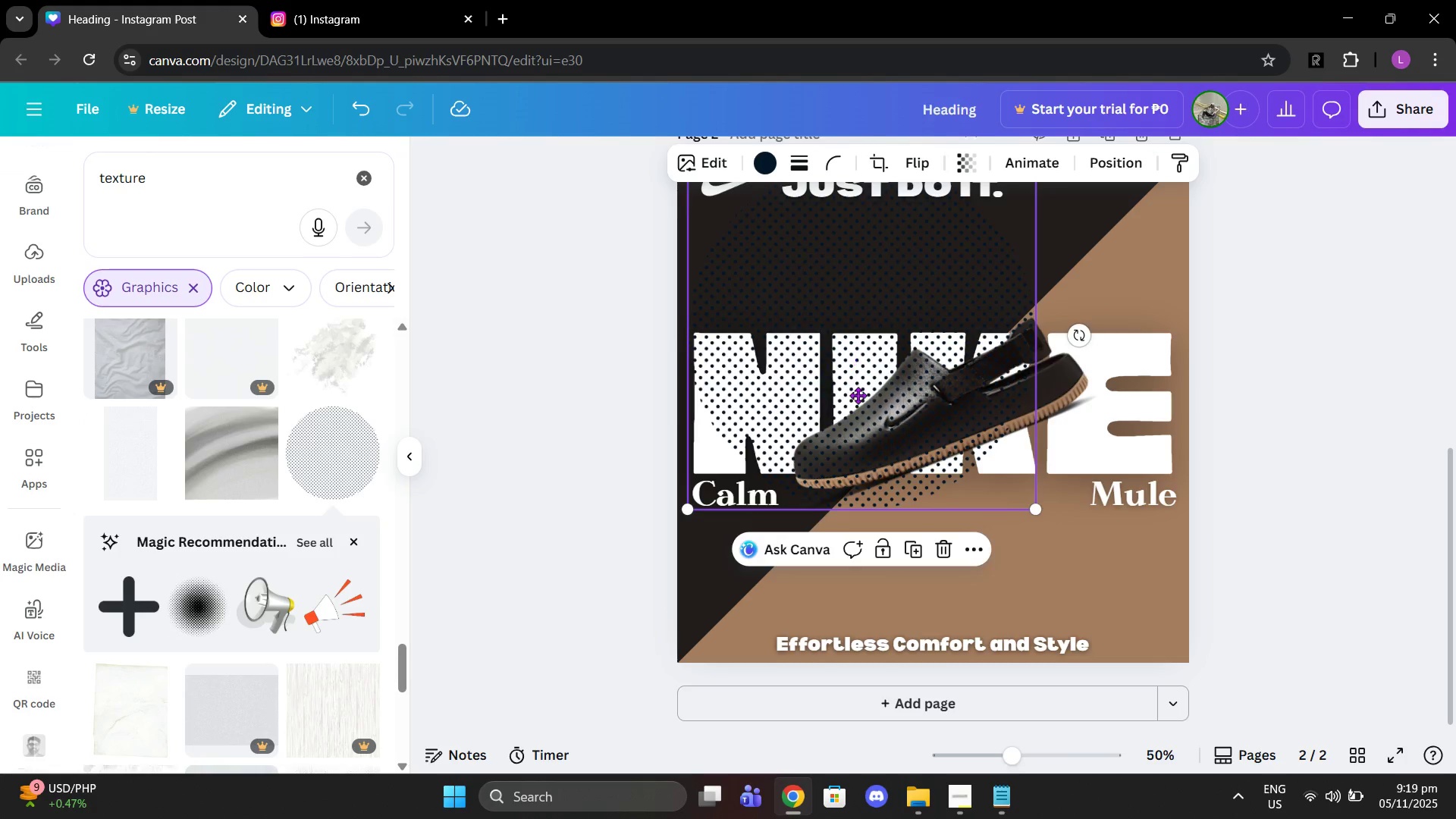 
left_click_drag(start_coordinate=[821, 278], to_coordinate=[890, 353])
 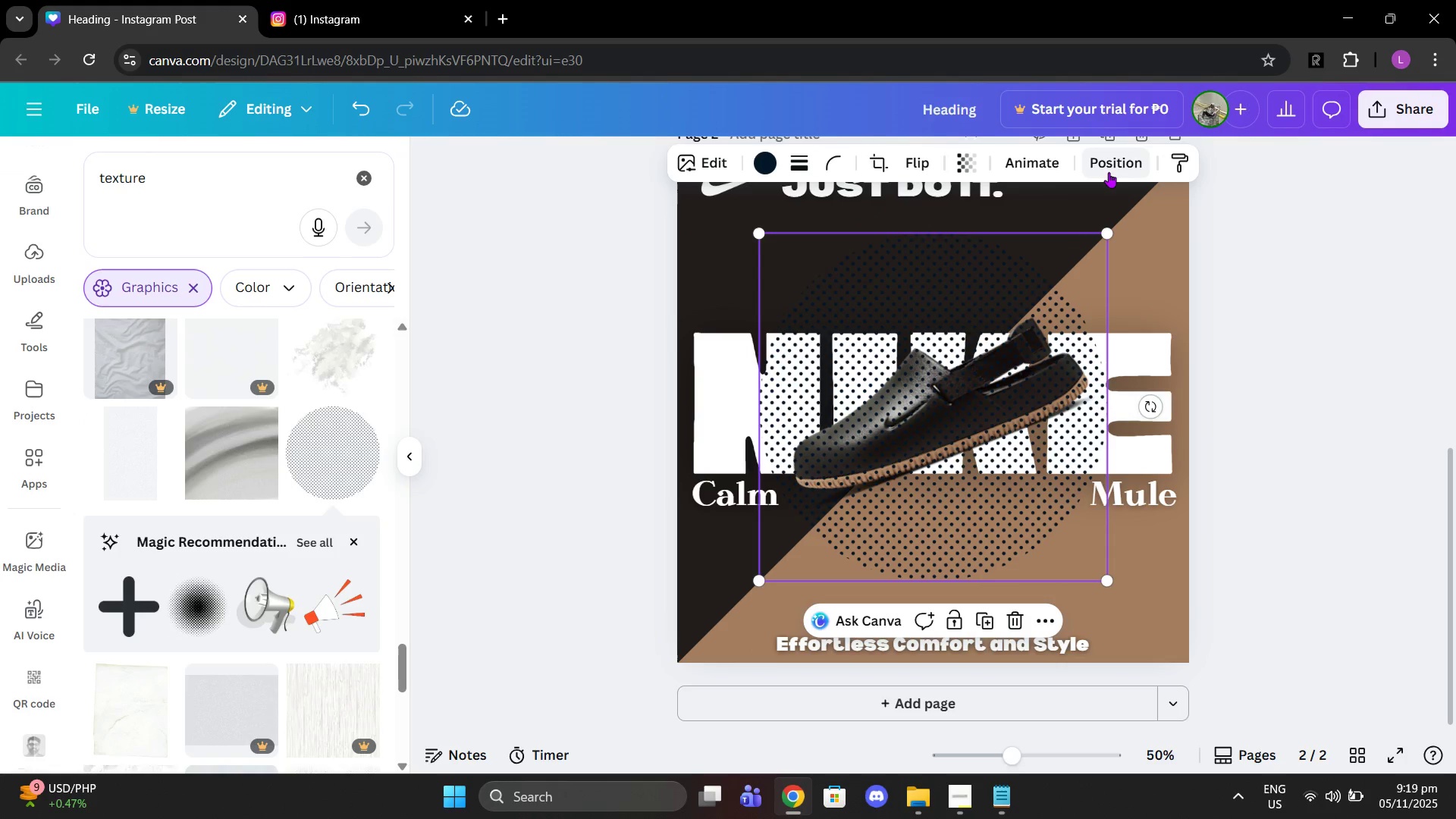 
left_click([1109, 172])
 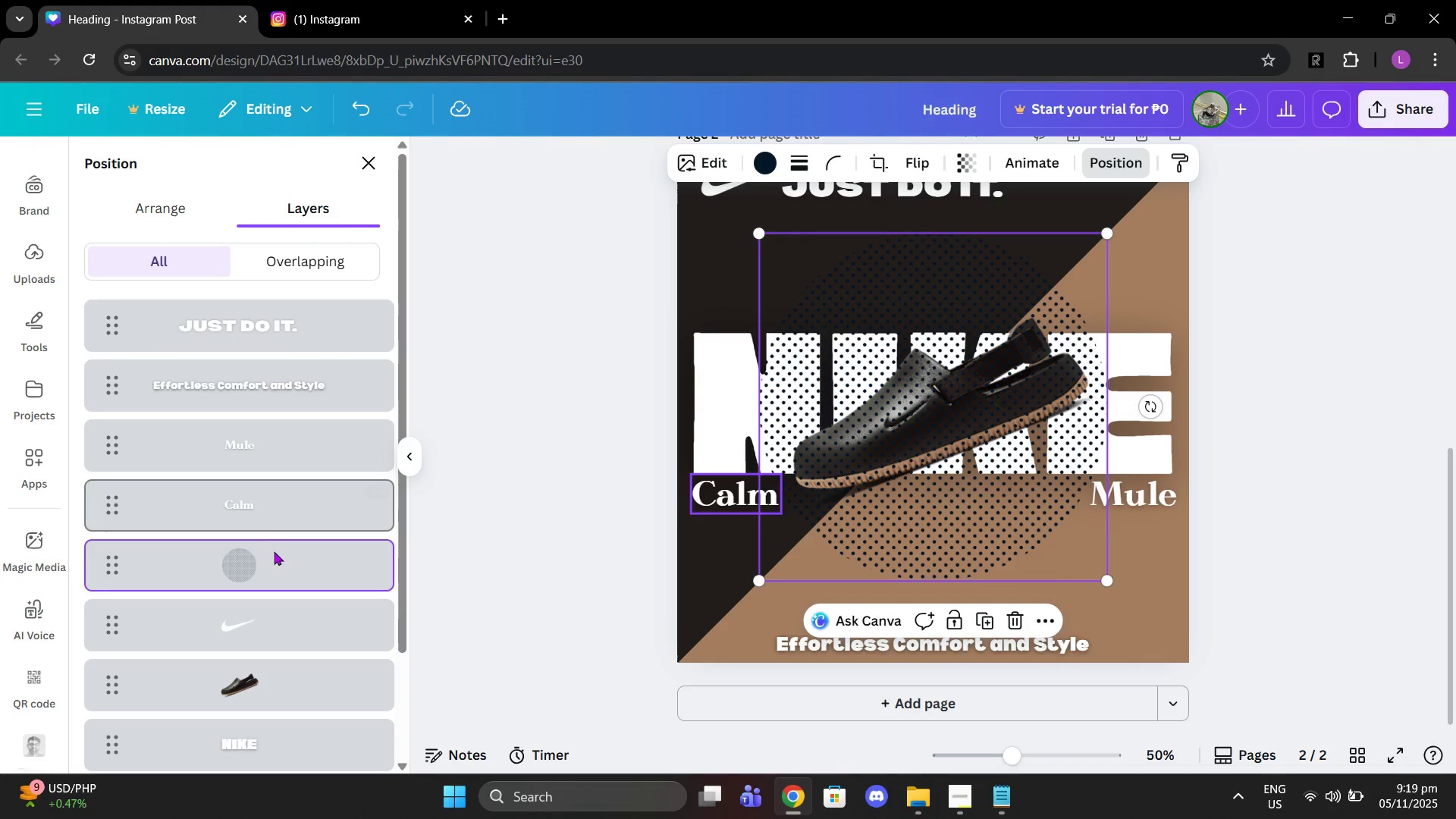 
left_click_drag(start_coordinate=[273, 558], to_coordinate=[273, 653])
 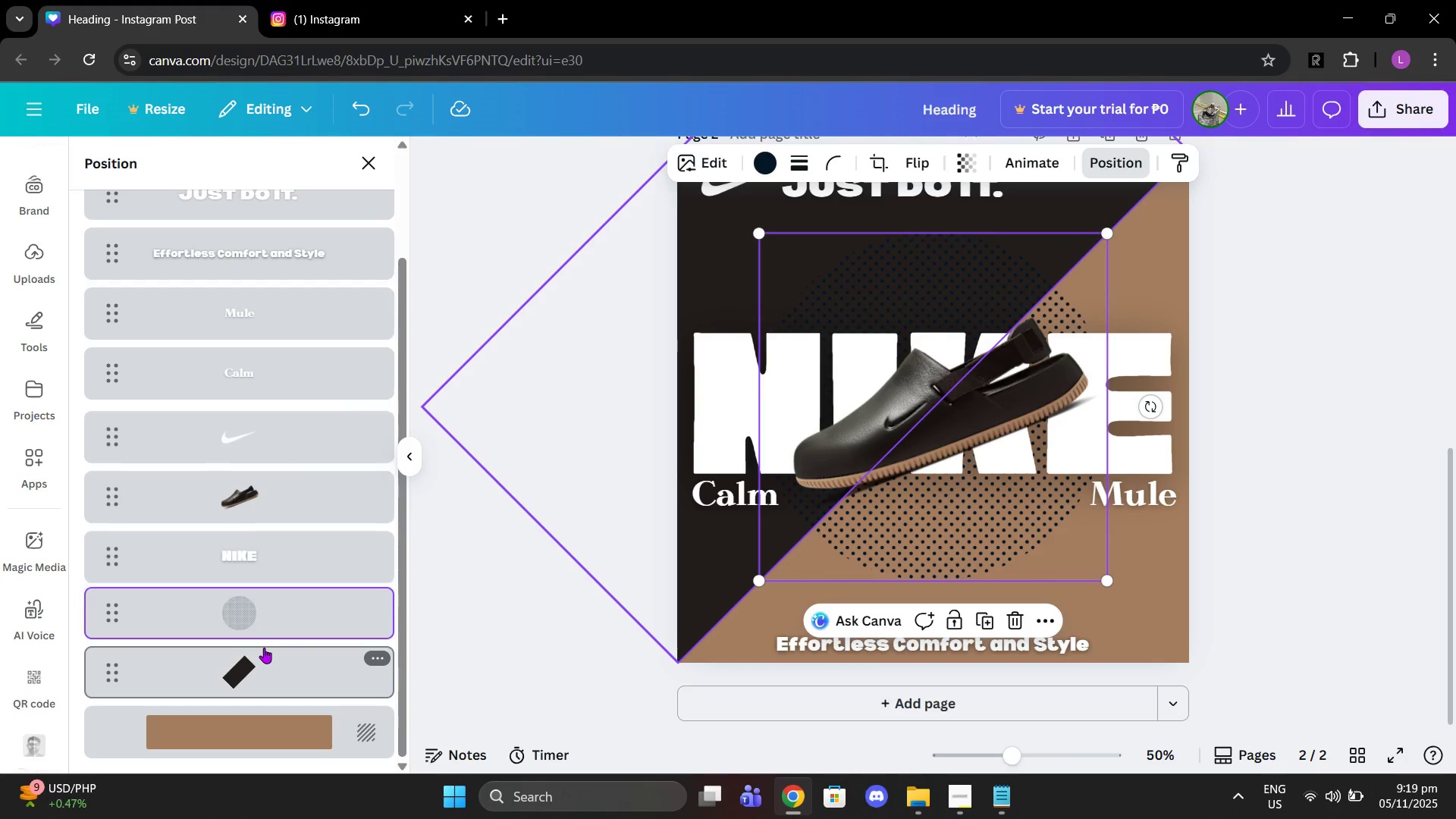 
scroll: coordinate [289, 624], scroll_direction: down, amount: 3.0
 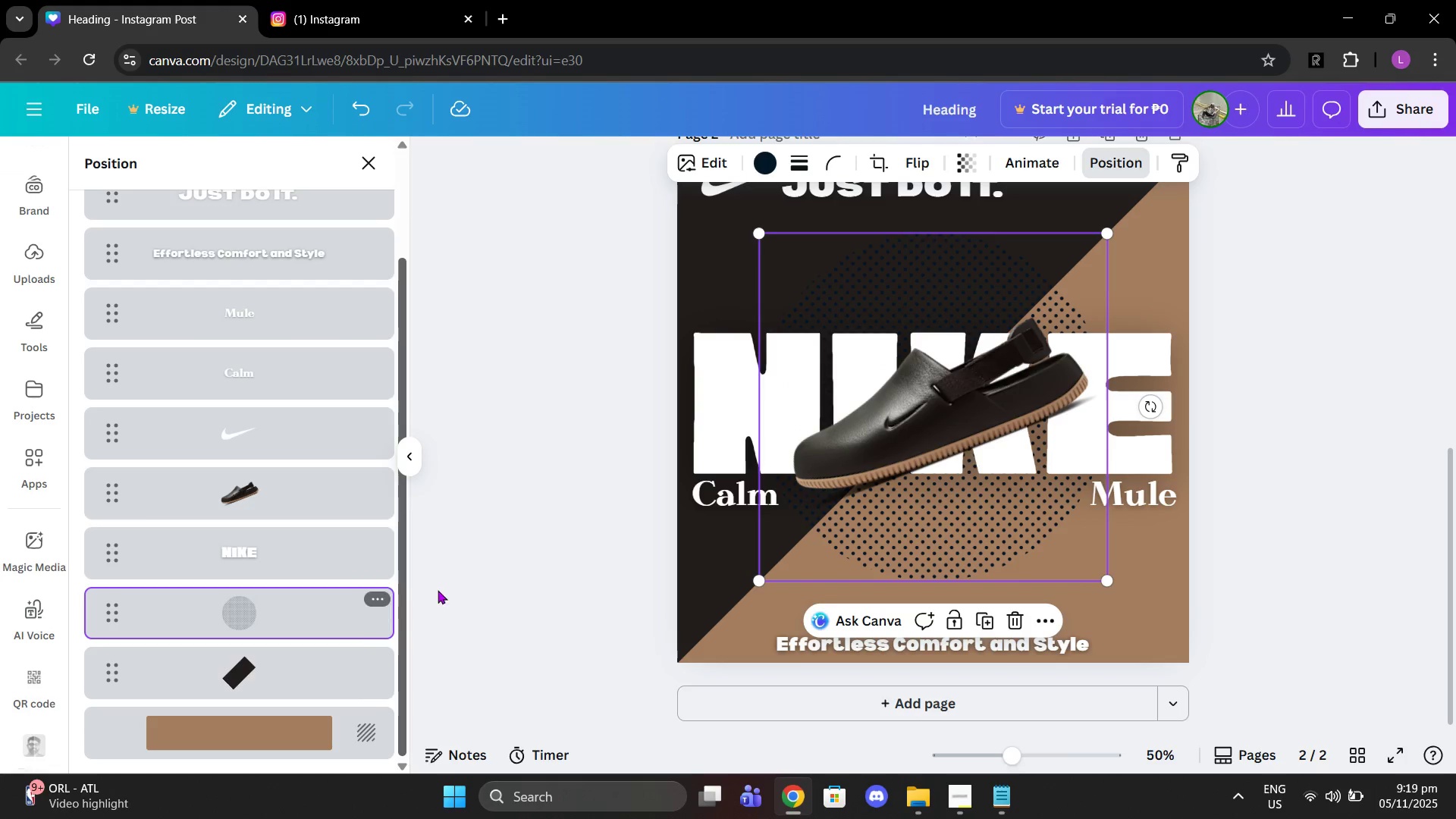 
left_click([1259, 465])
 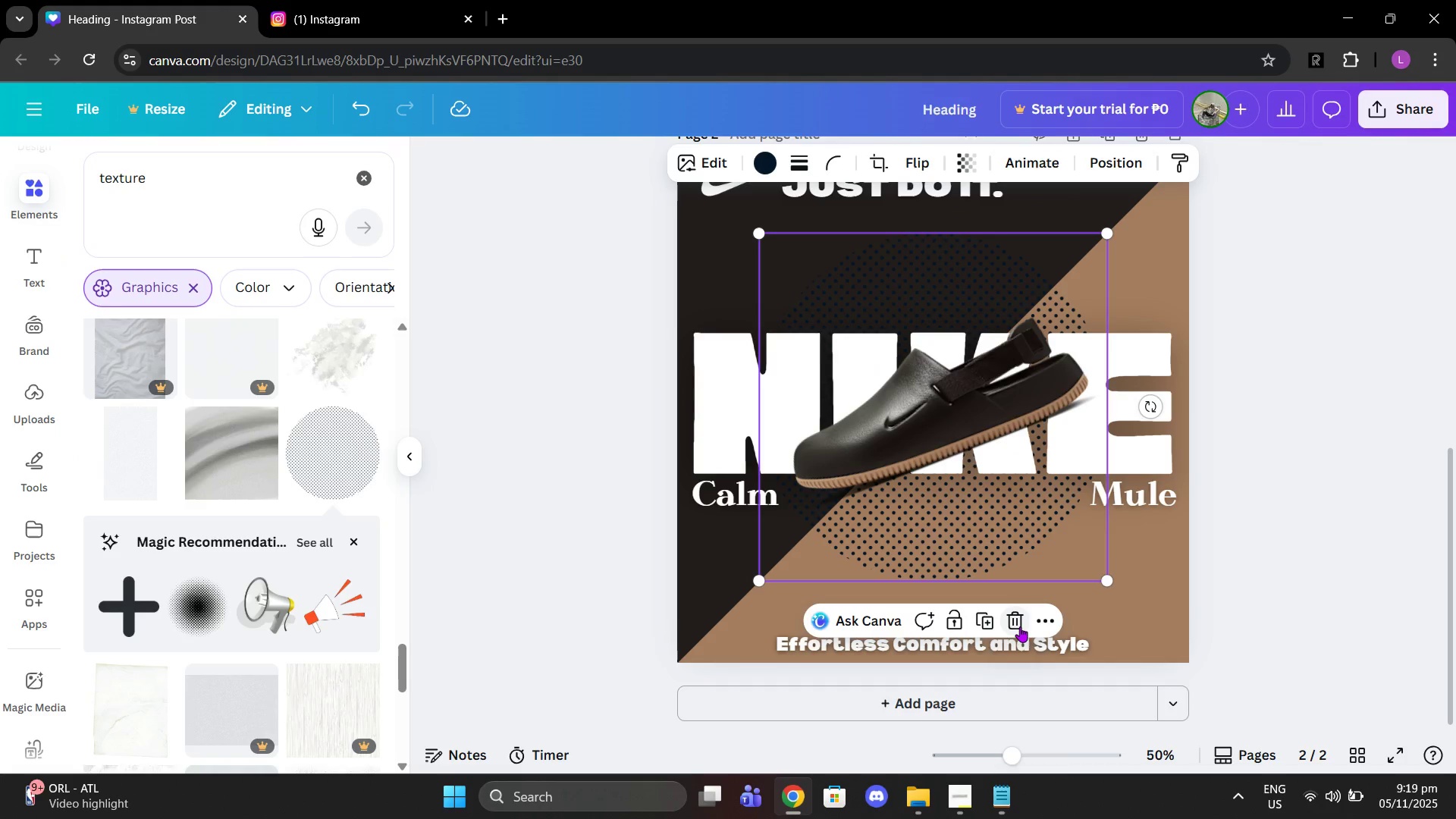 
left_click([1016, 626])
 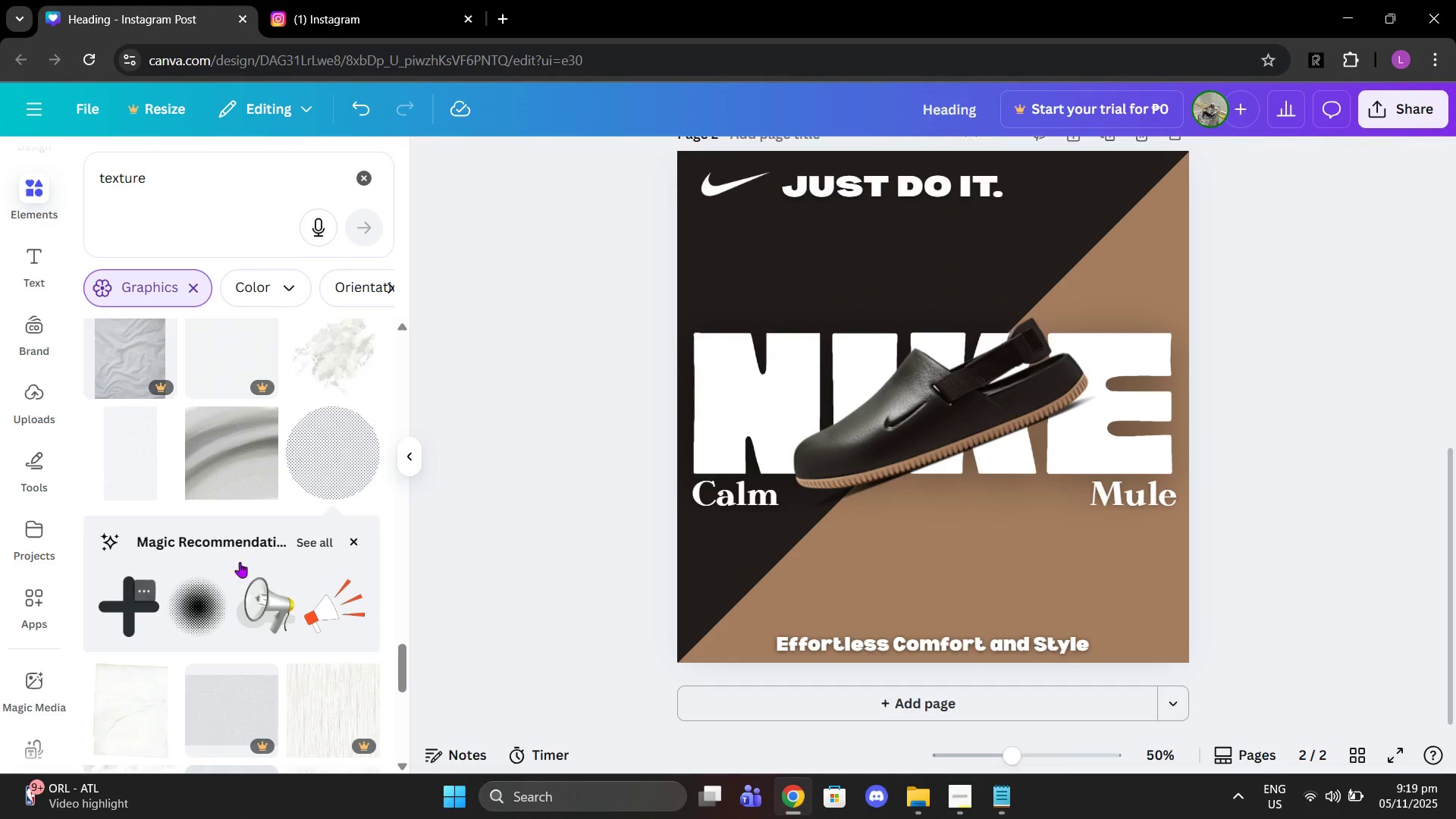 
scroll: coordinate [325, 545], scroll_direction: down, amount: 3.0
 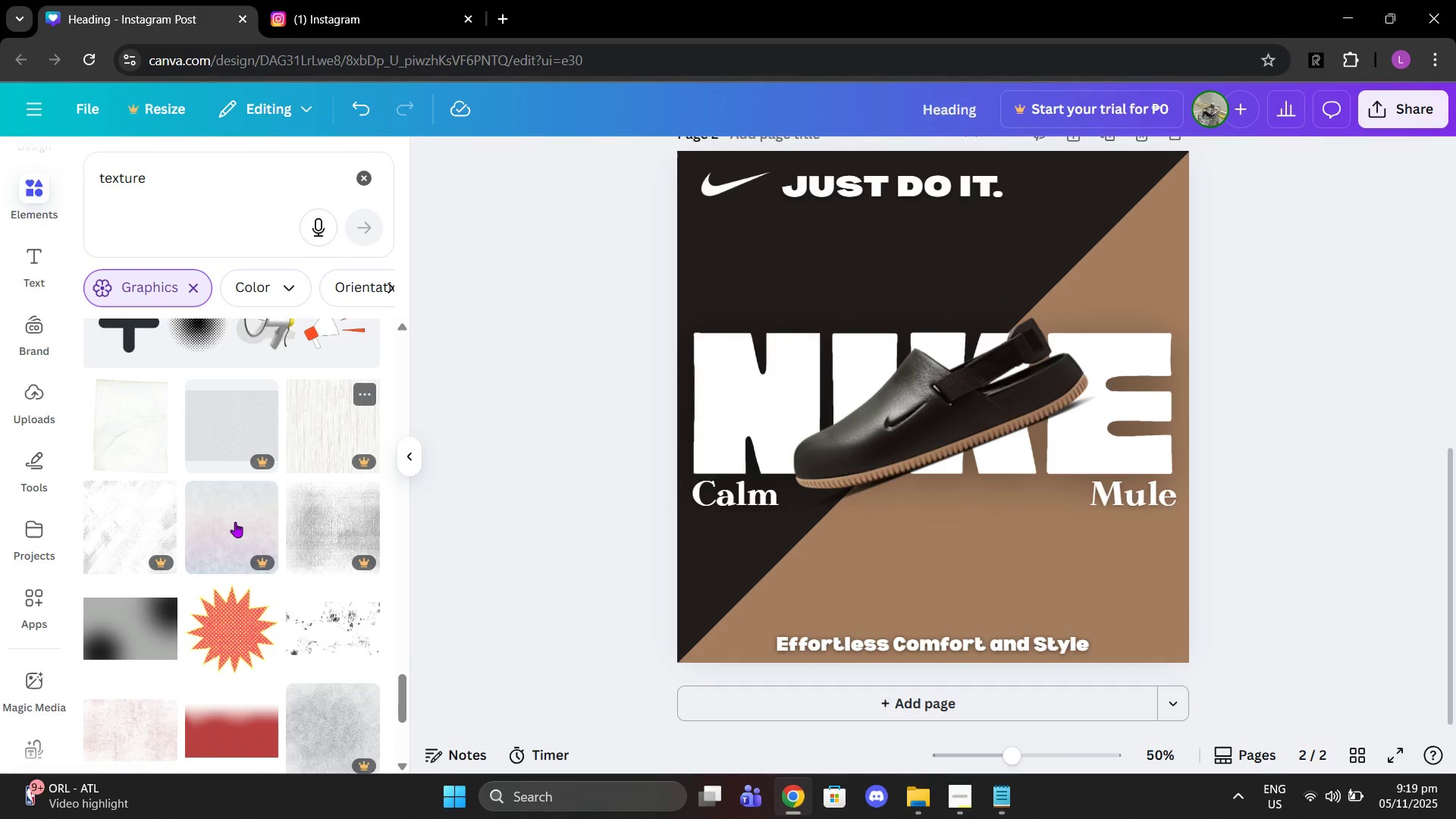 
left_click([236, 522])
 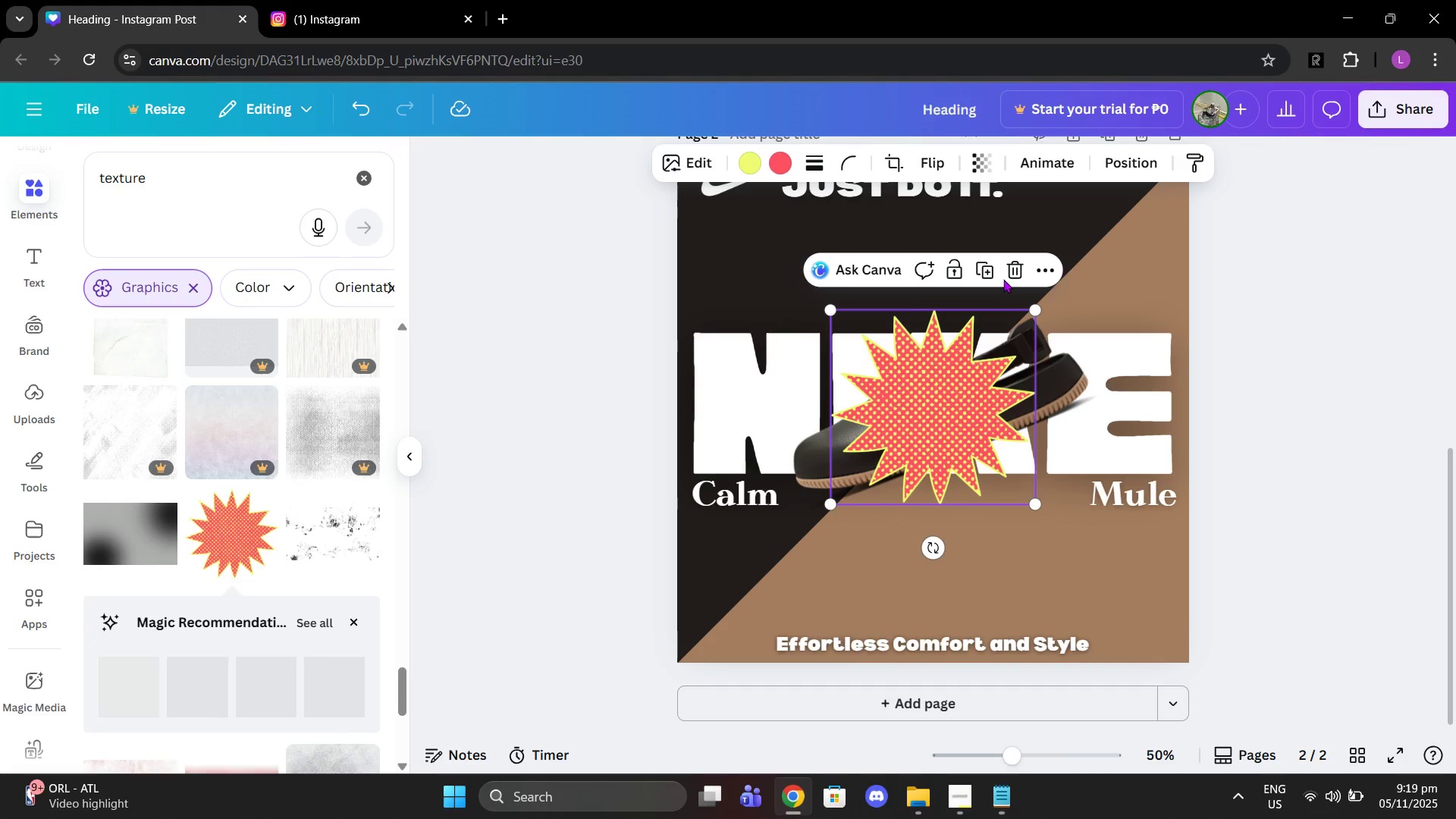 
scroll: coordinate [235, 522], scroll_direction: down, amount: 1.0
 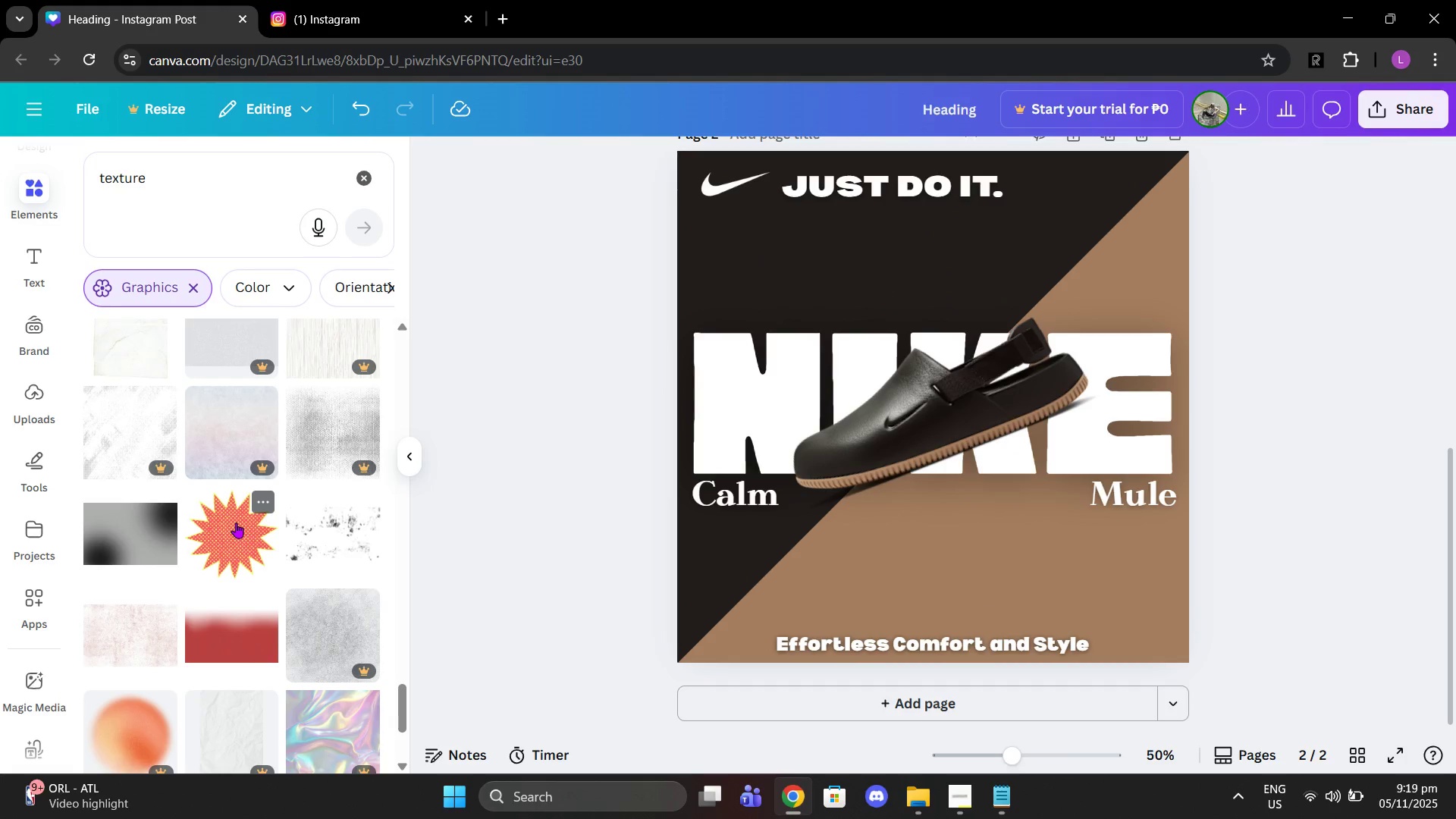 
left_click([1009, 275])
 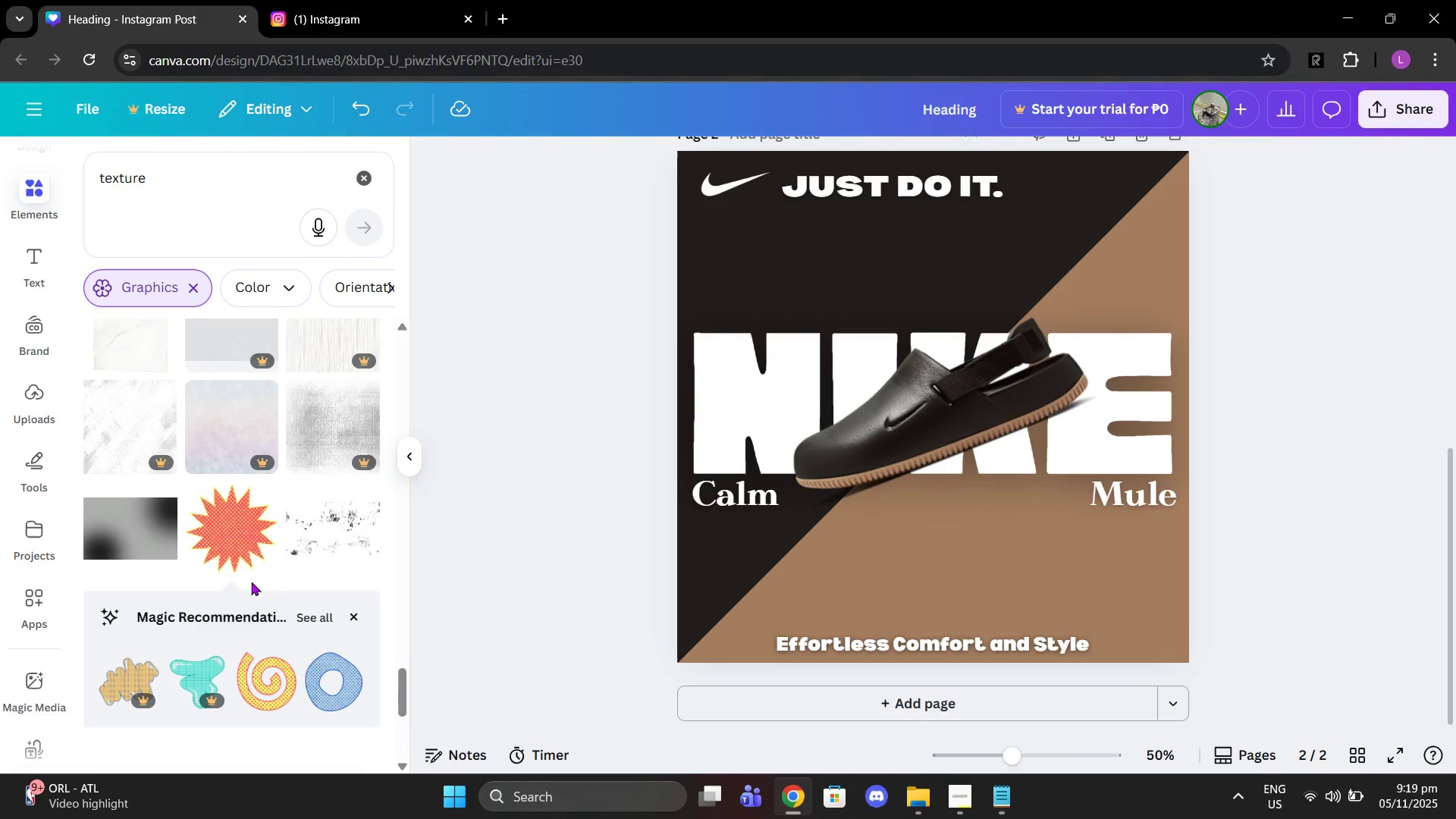 
scroll: coordinate [251, 582], scroll_direction: down, amount: 3.0
 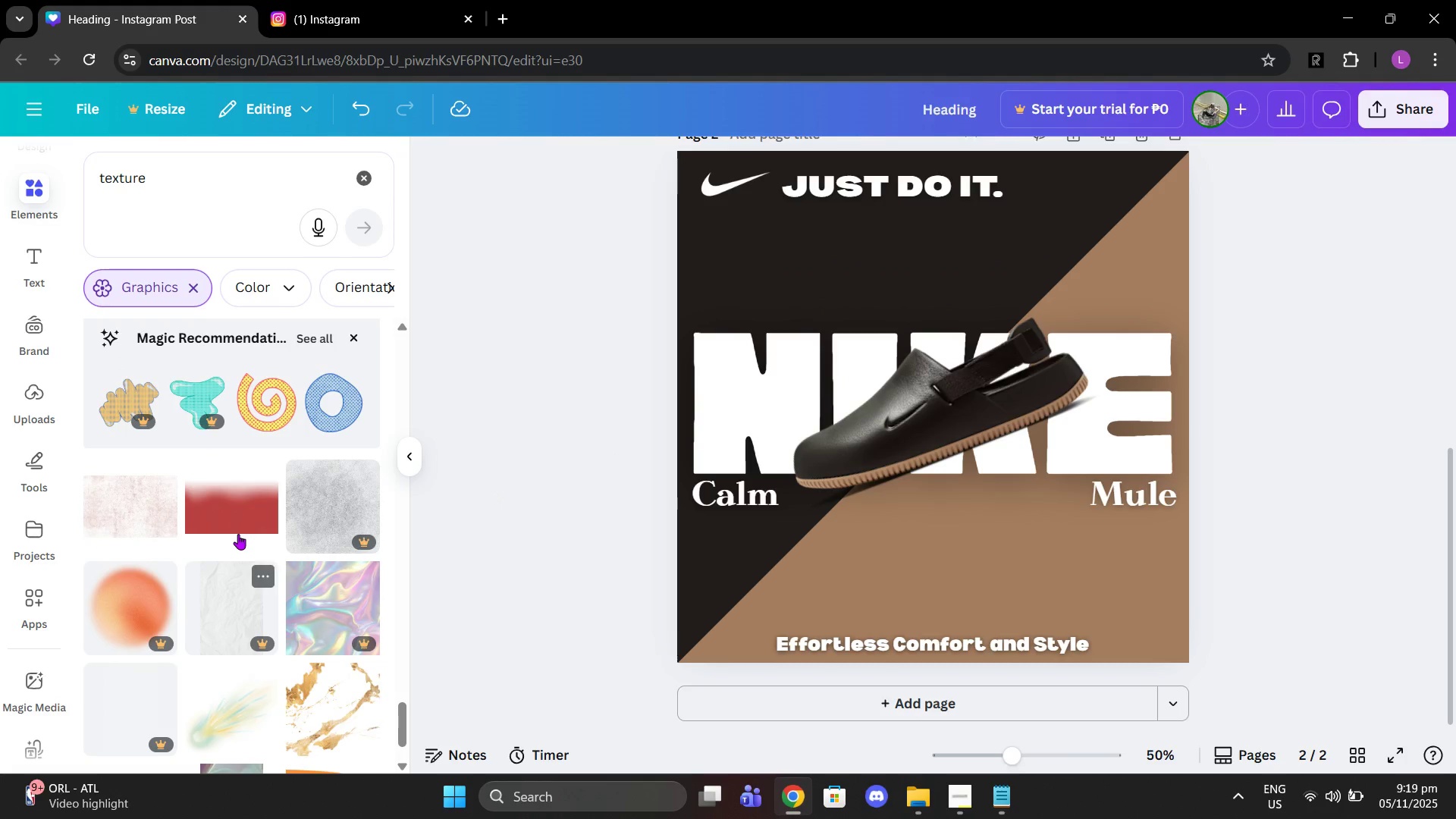 
left_click([238, 524])
 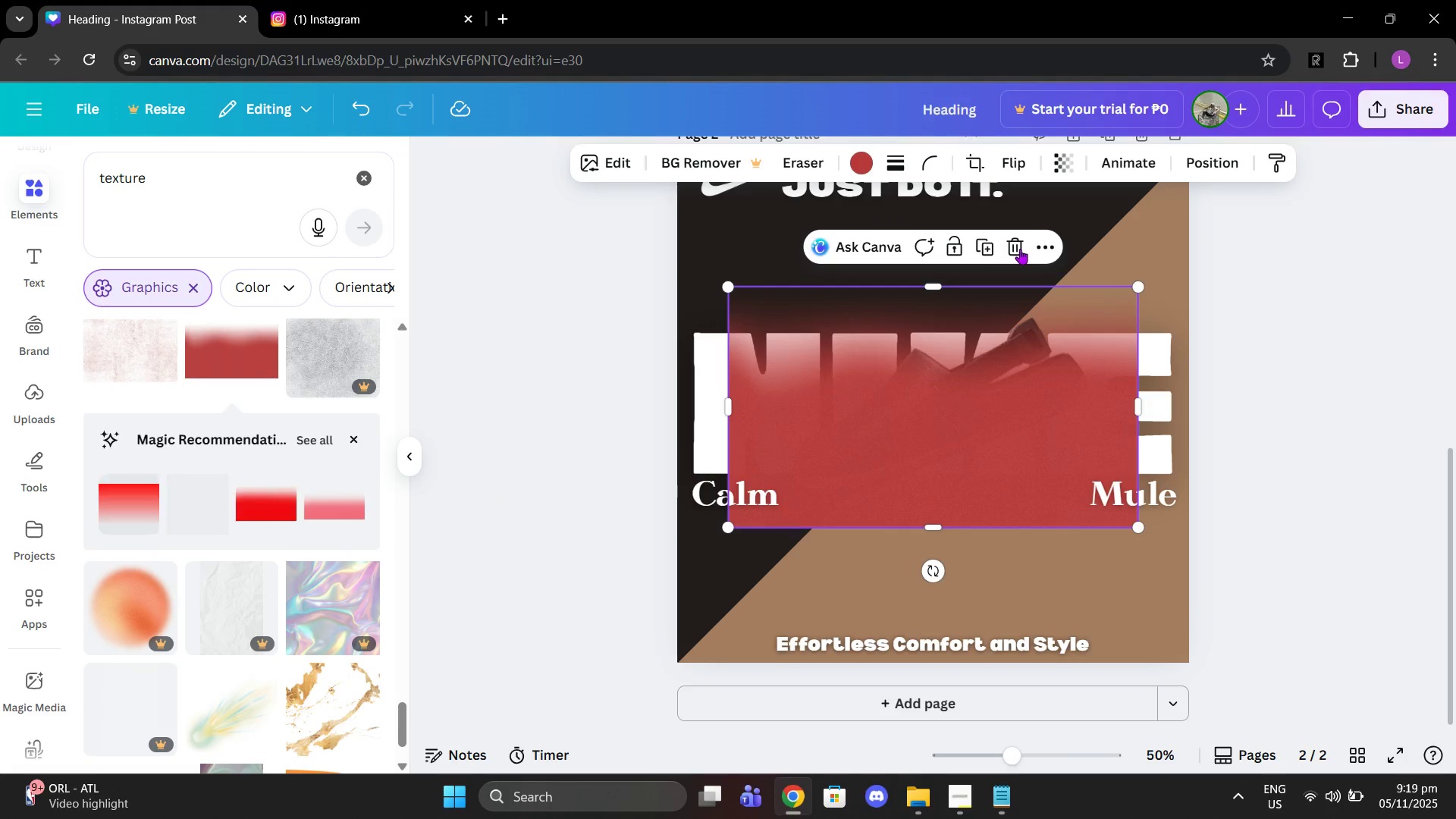 
left_click([1020, 249])
 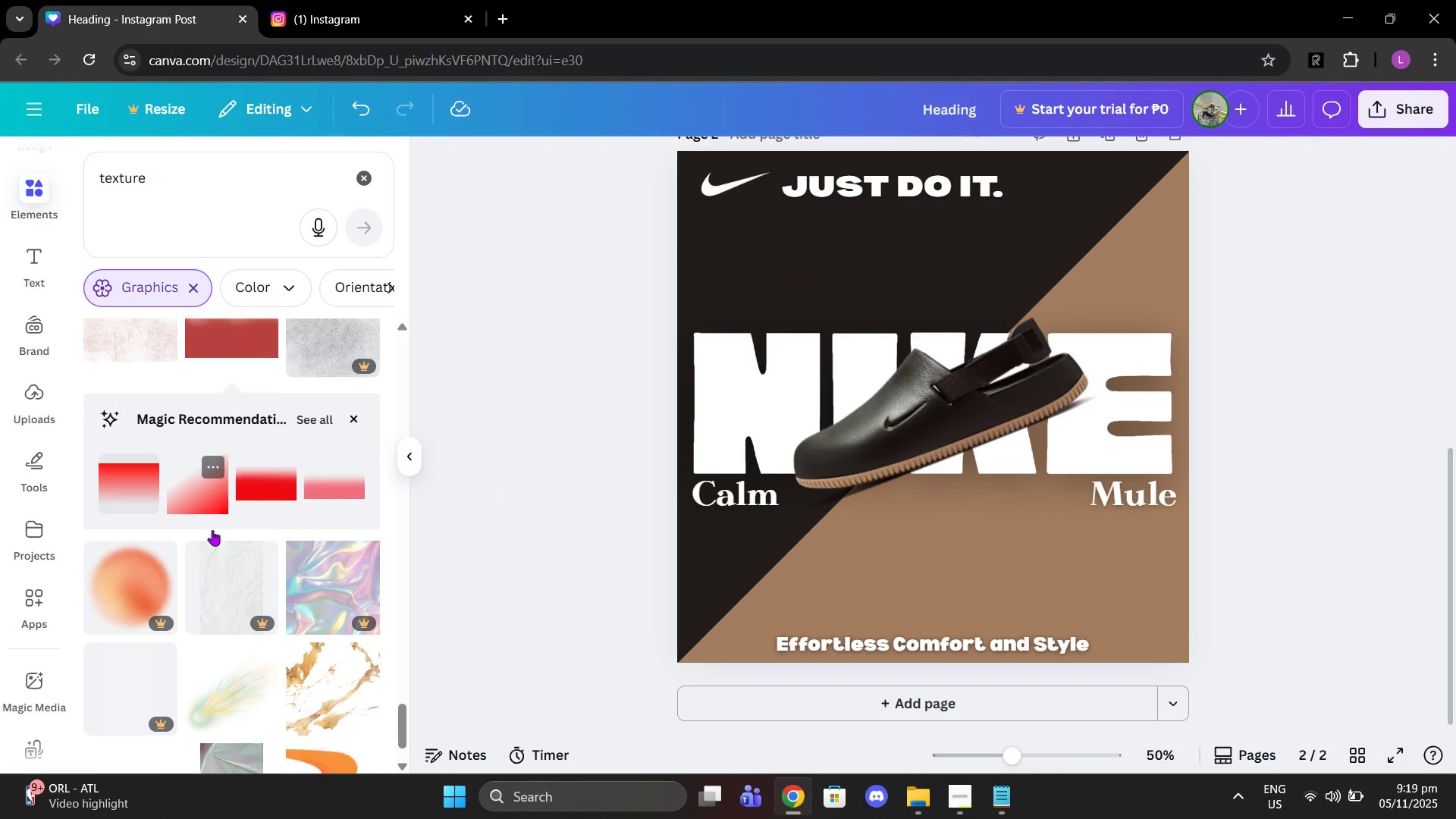 
scroll: coordinate [213, 527], scroll_direction: down, amount: 10.0
 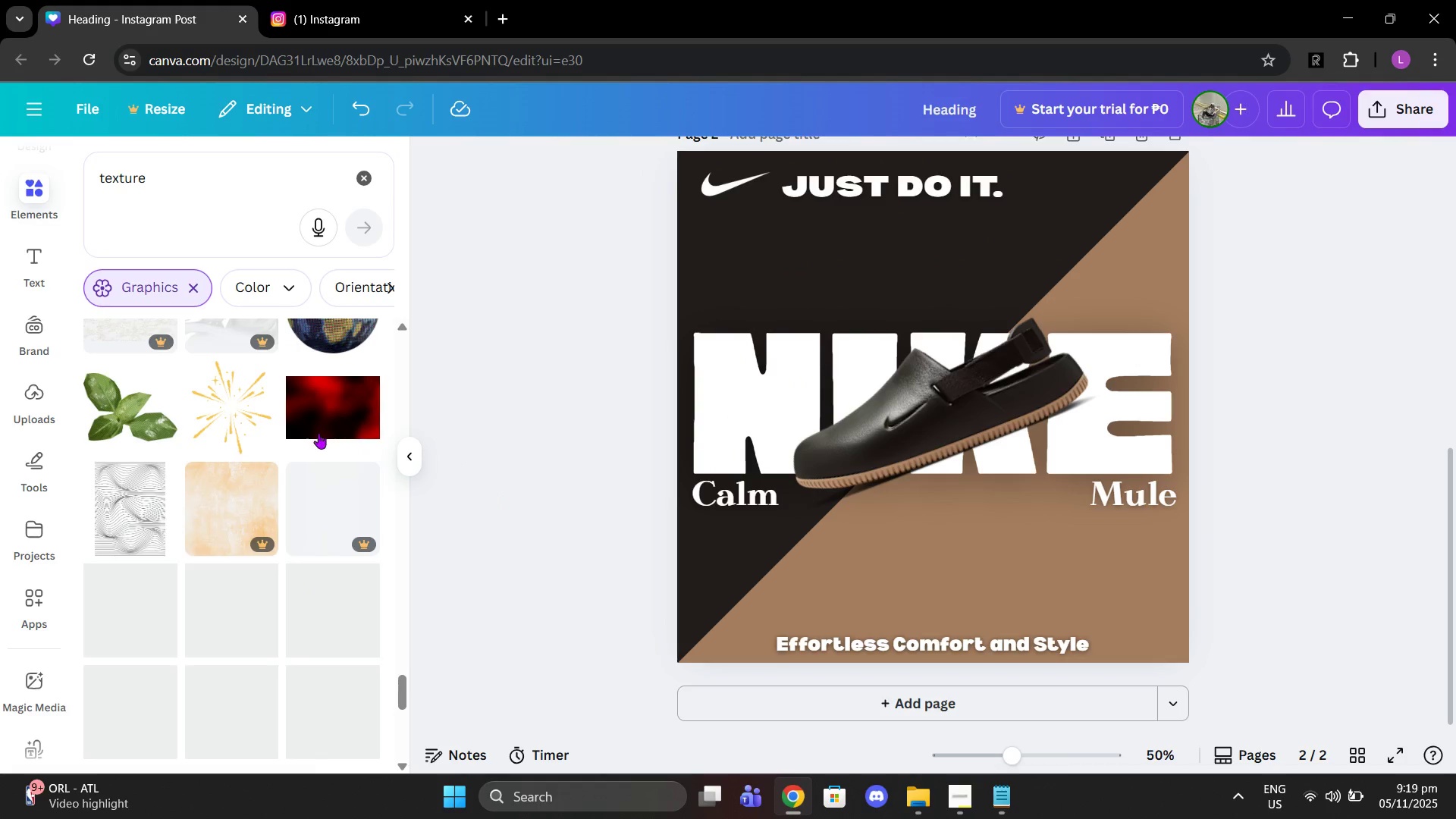 
left_click([318, 433])
 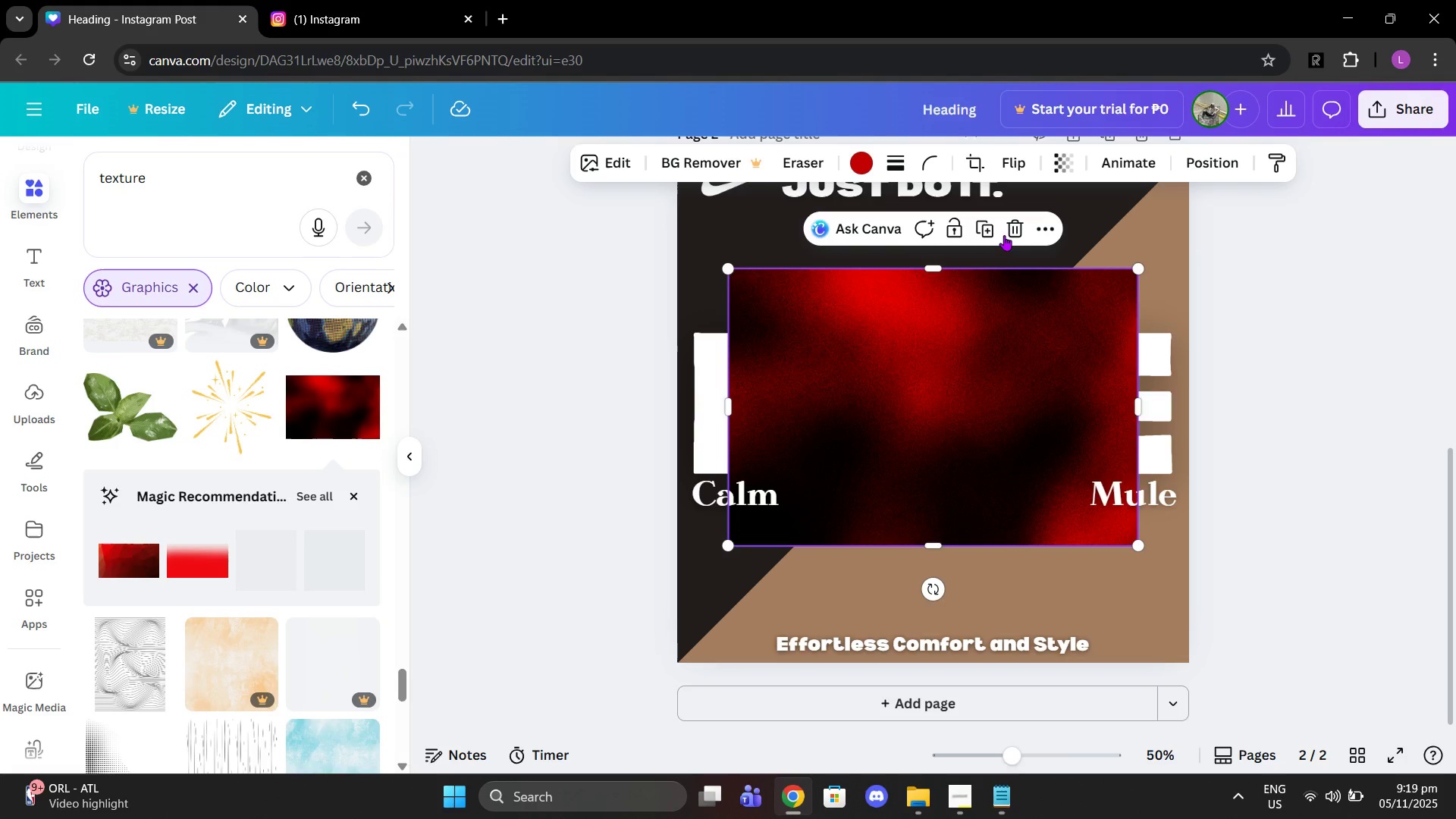 
left_click([1004, 235])
 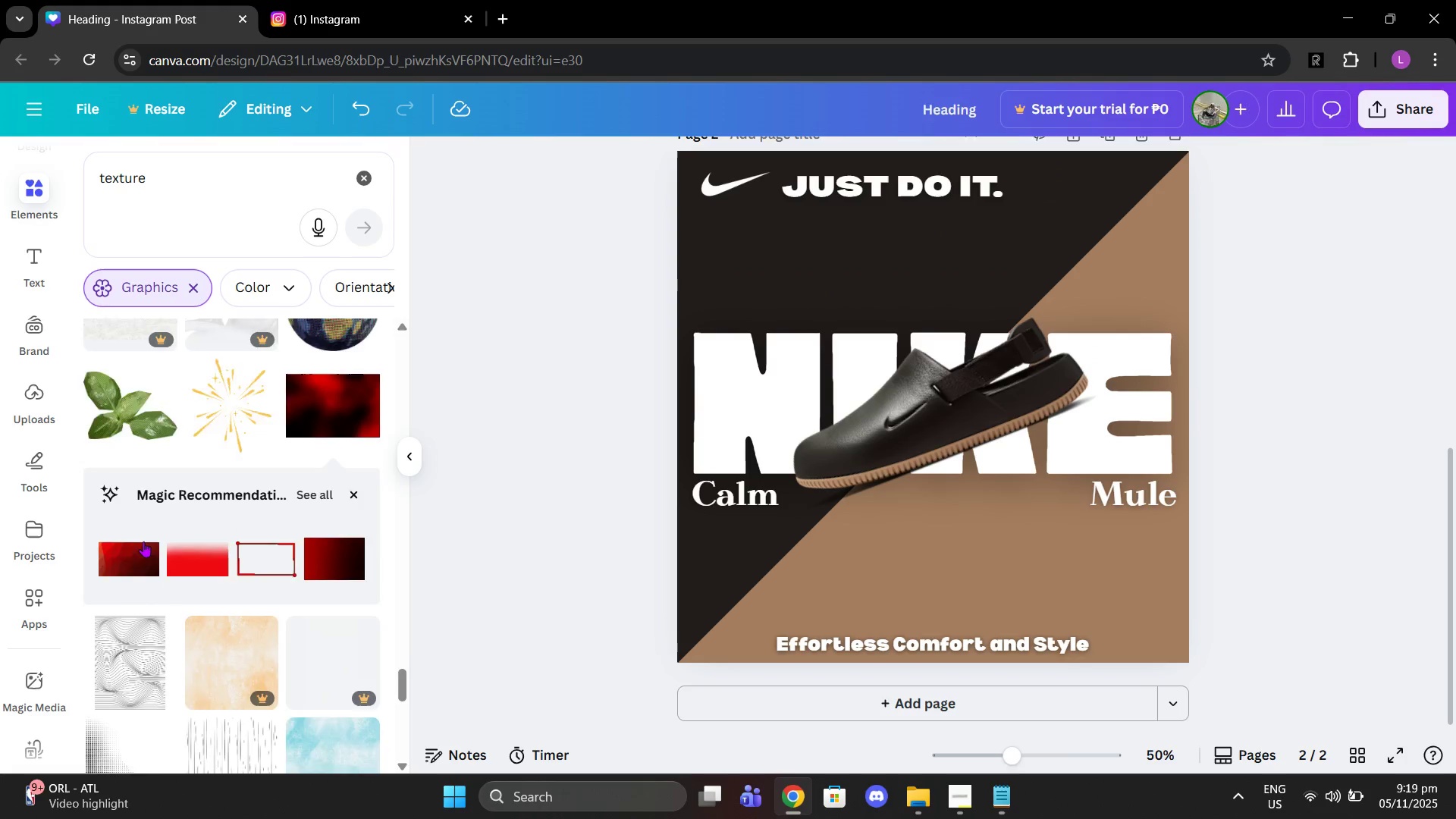 
scroll: coordinate [337, 558], scroll_direction: down, amount: 9.0
 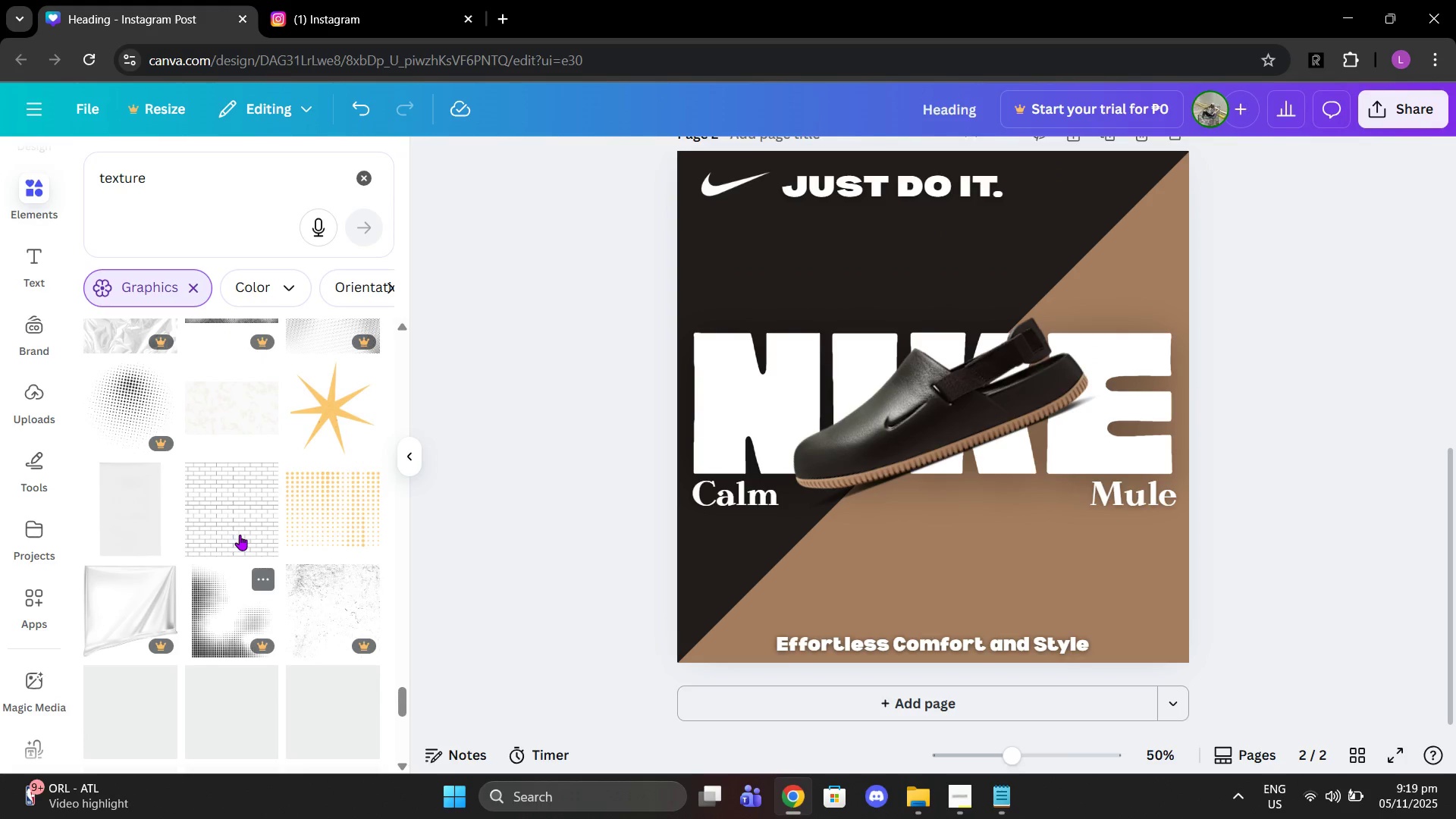 
left_click([240, 535])
 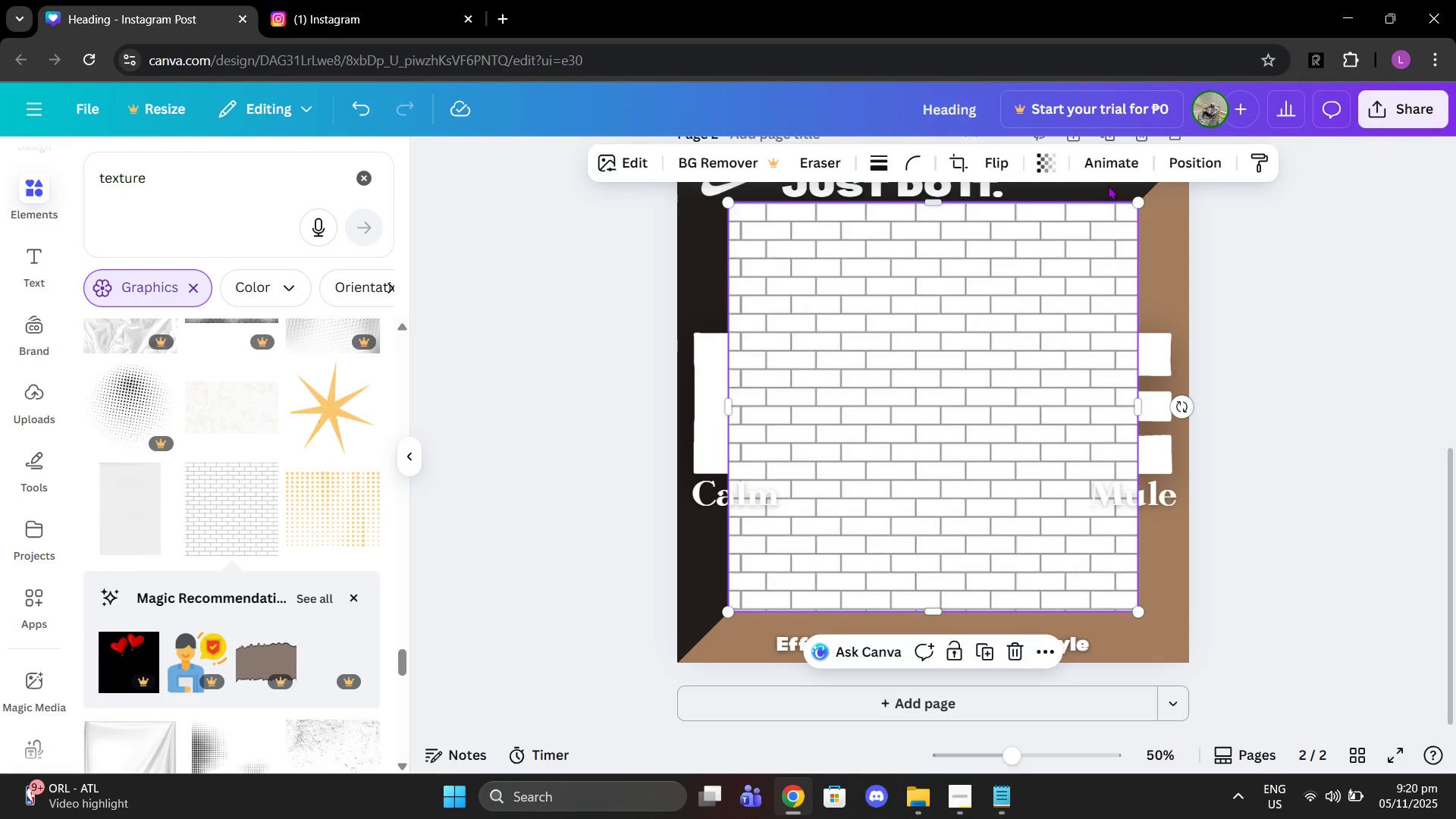 
key(Delete)
 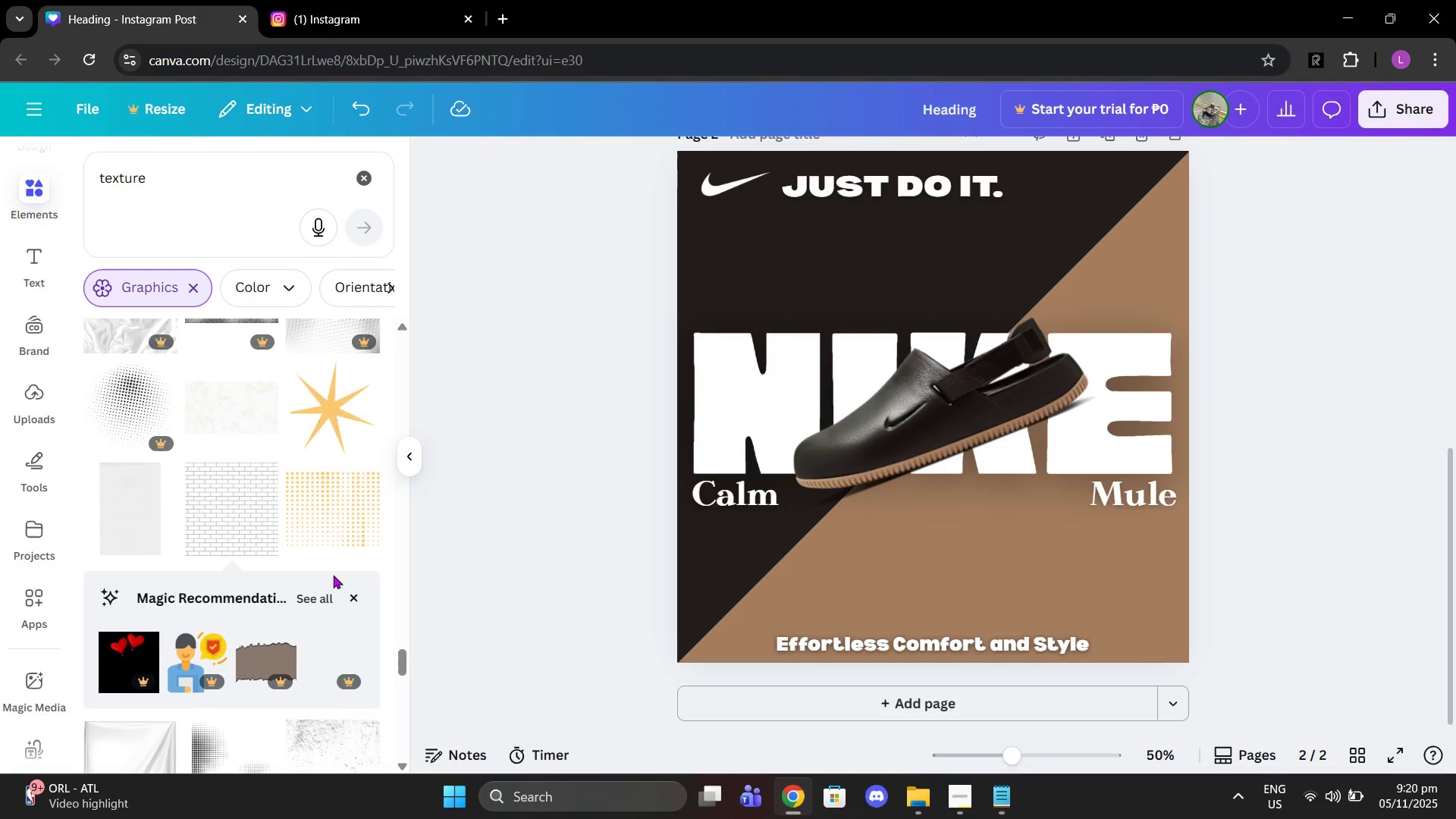 
scroll: coordinate [361, 664], scroll_direction: down, amount: 13.0
 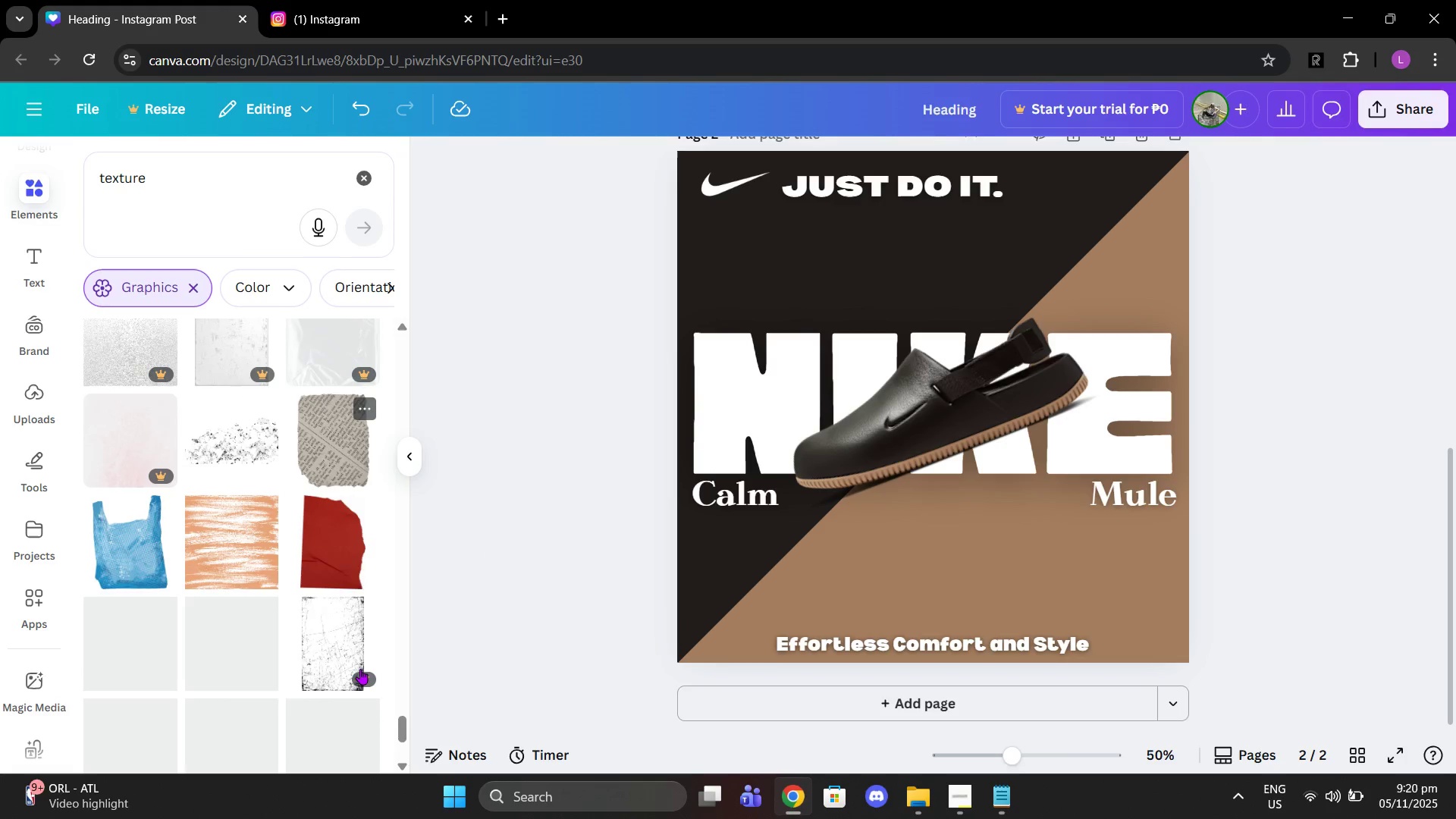 
mouse_move([359, 650])
 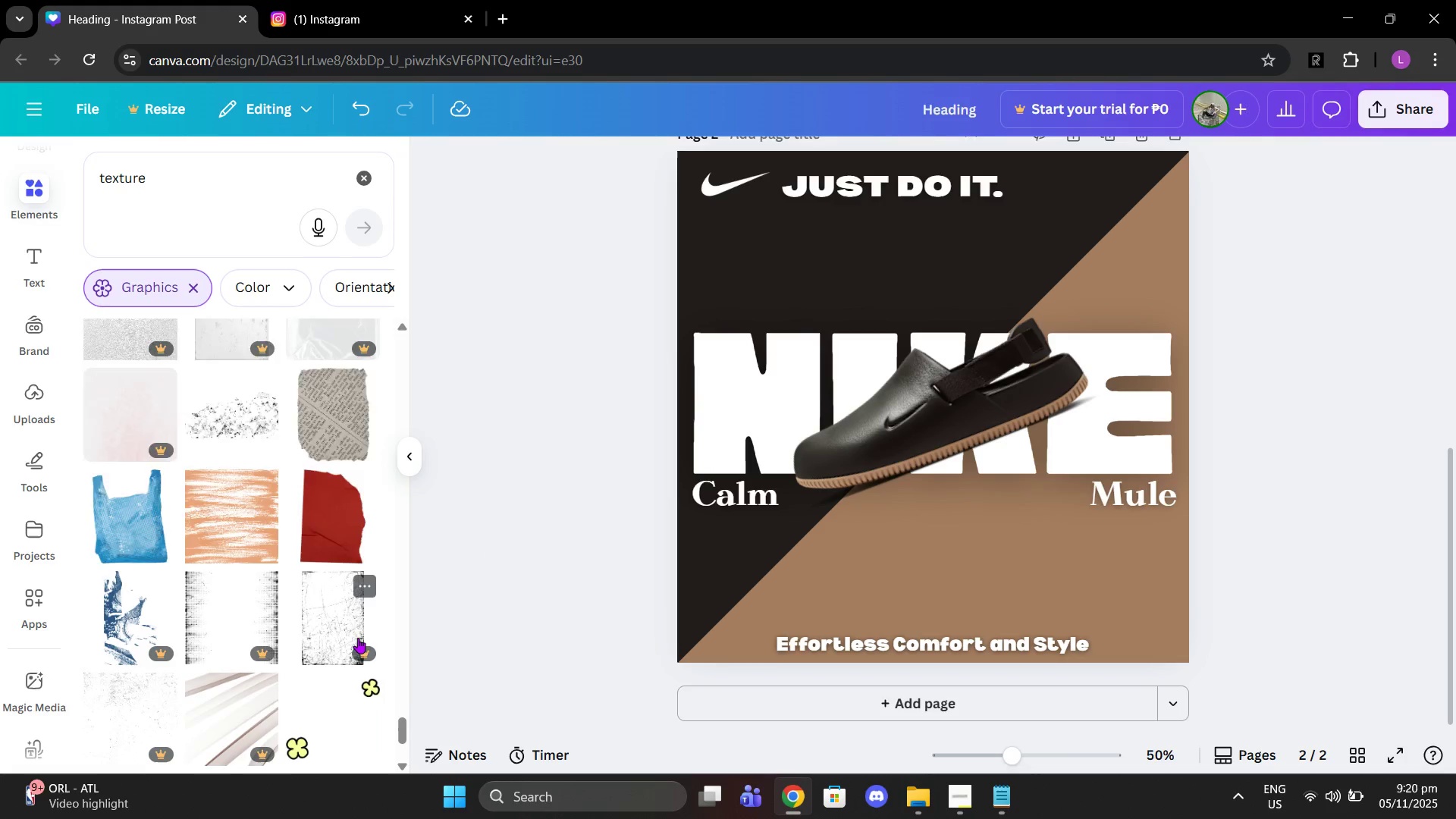 
scroll: coordinate [358, 638], scroll_direction: down, amount: 2.0
 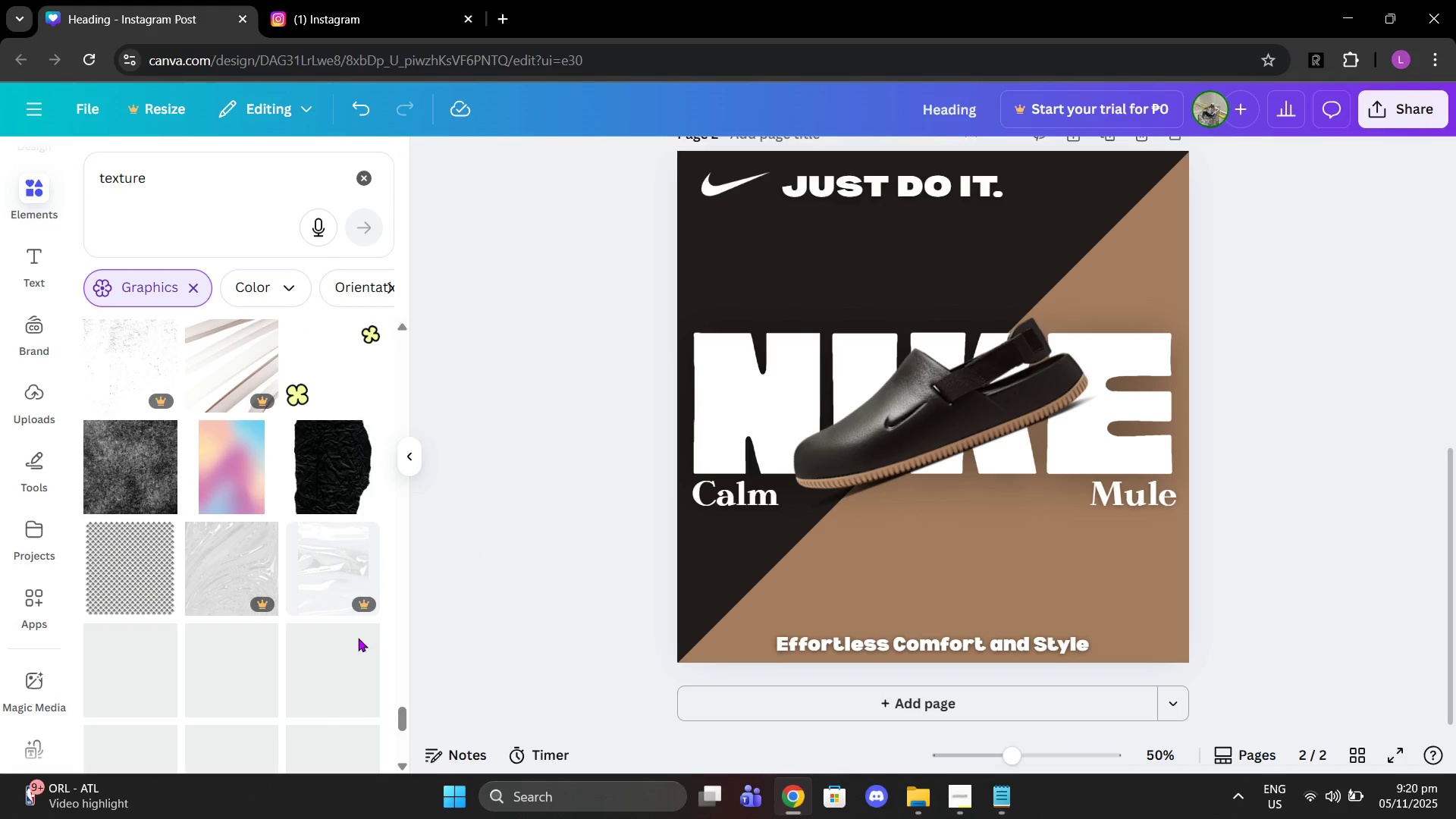 
scroll: coordinate [358, 638], scroll_direction: none, amount: 0.0
 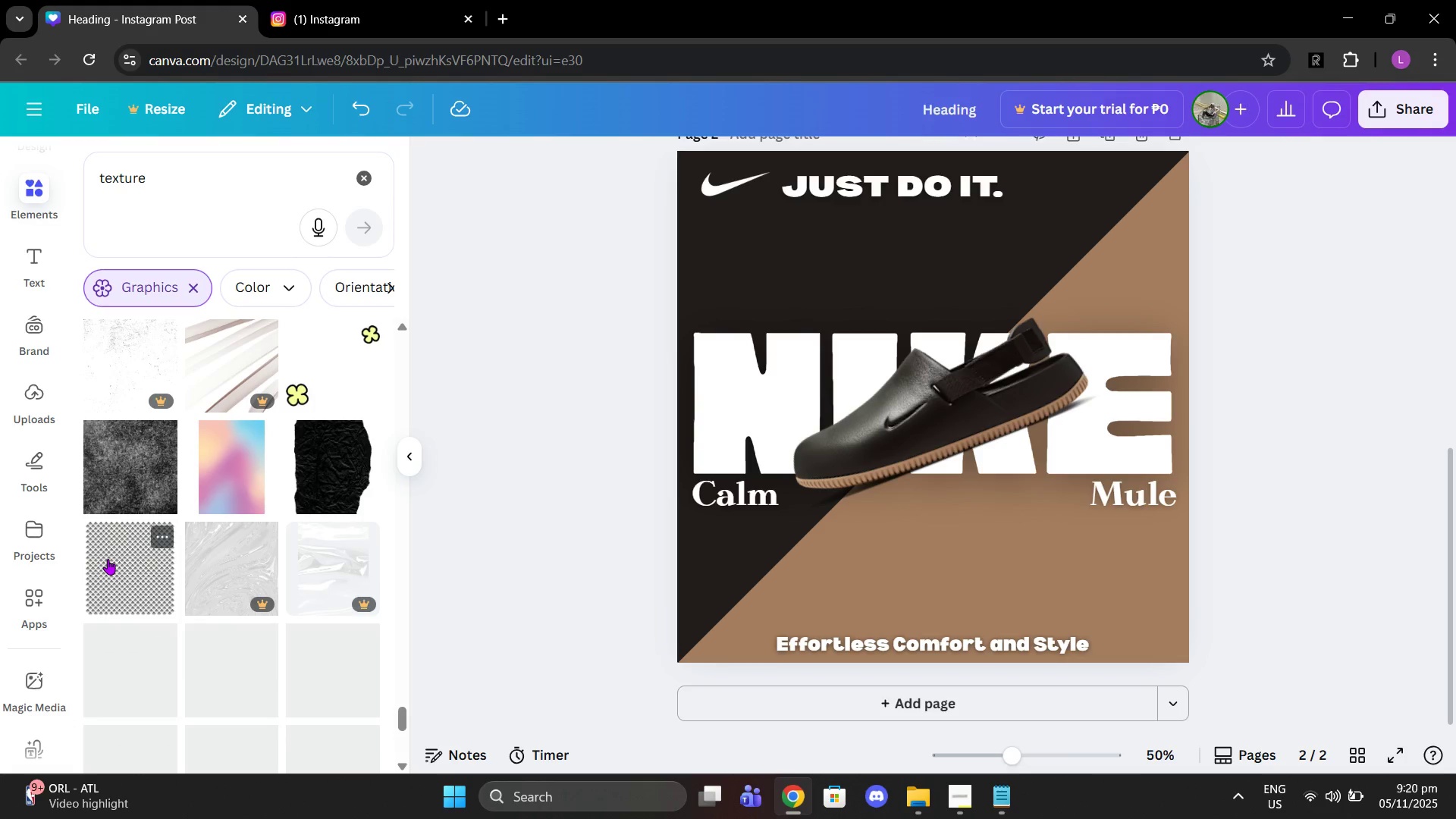 
left_click([108, 559])
 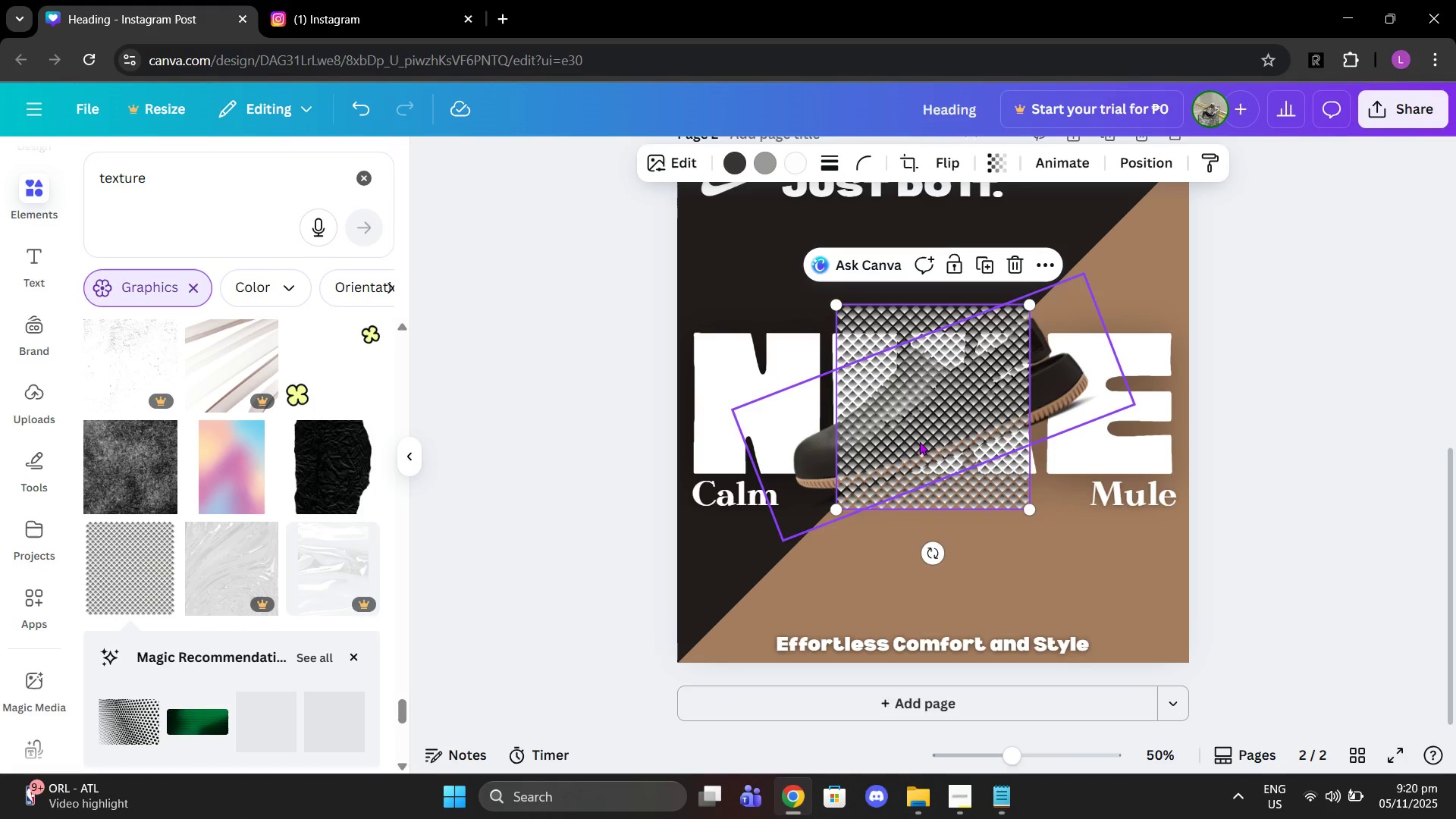 
left_click_drag(start_coordinate=[919, 441], to_coordinate=[777, 303])
 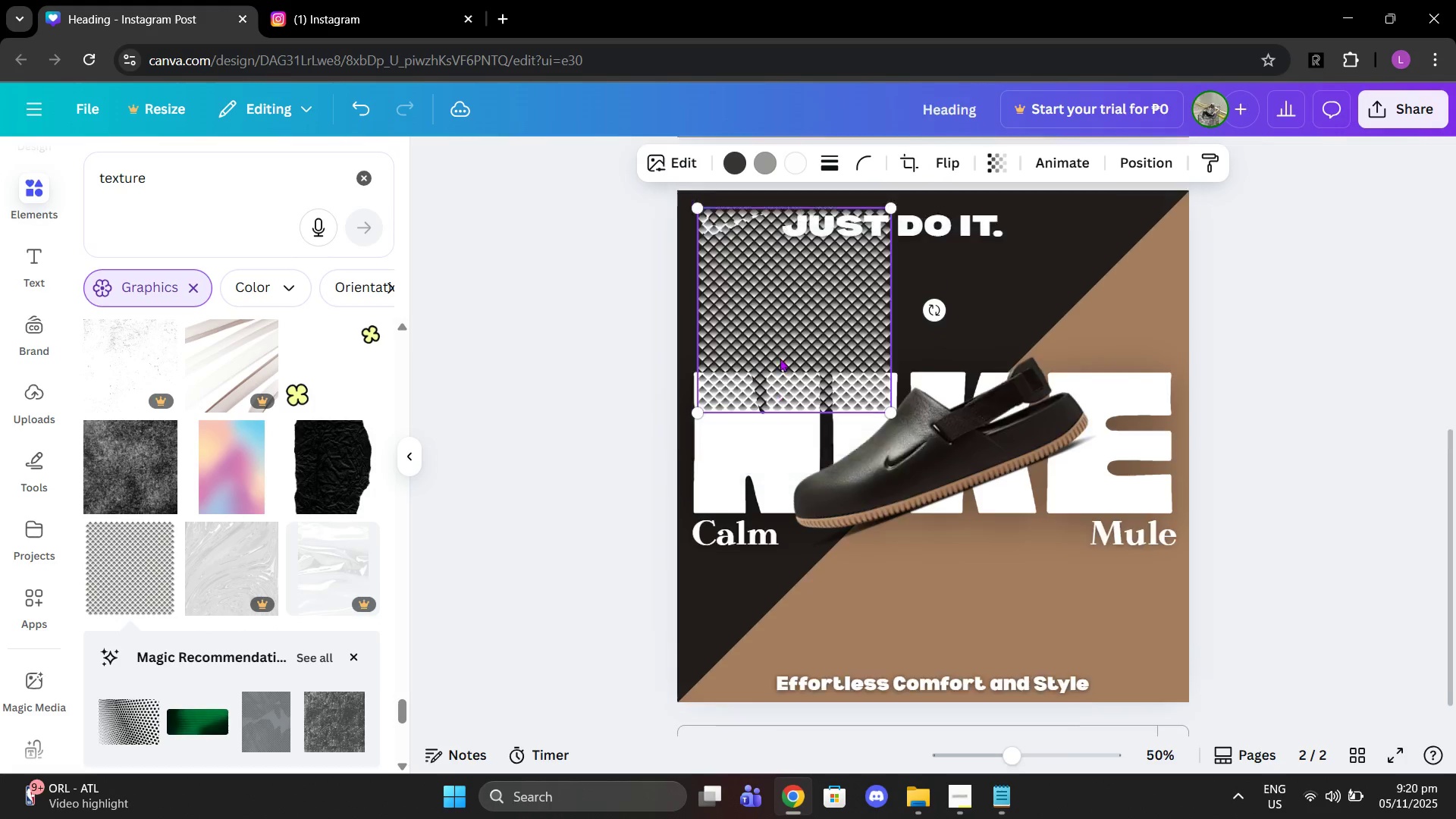 
scroll: coordinate [777, 356], scroll_direction: up, amount: 2.0
 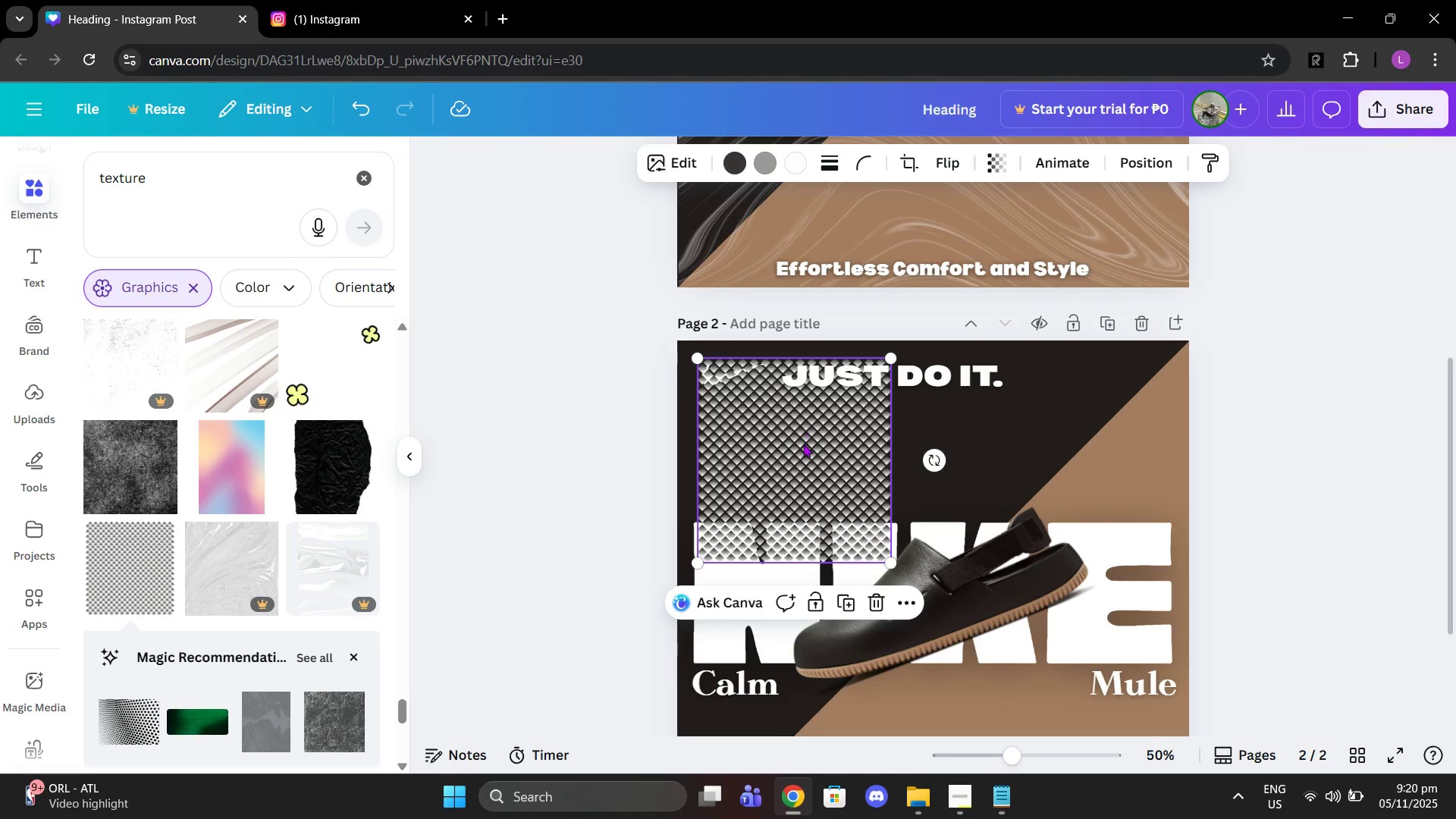 
left_click_drag(start_coordinate=[803, 444], to_coordinate=[783, 430])
 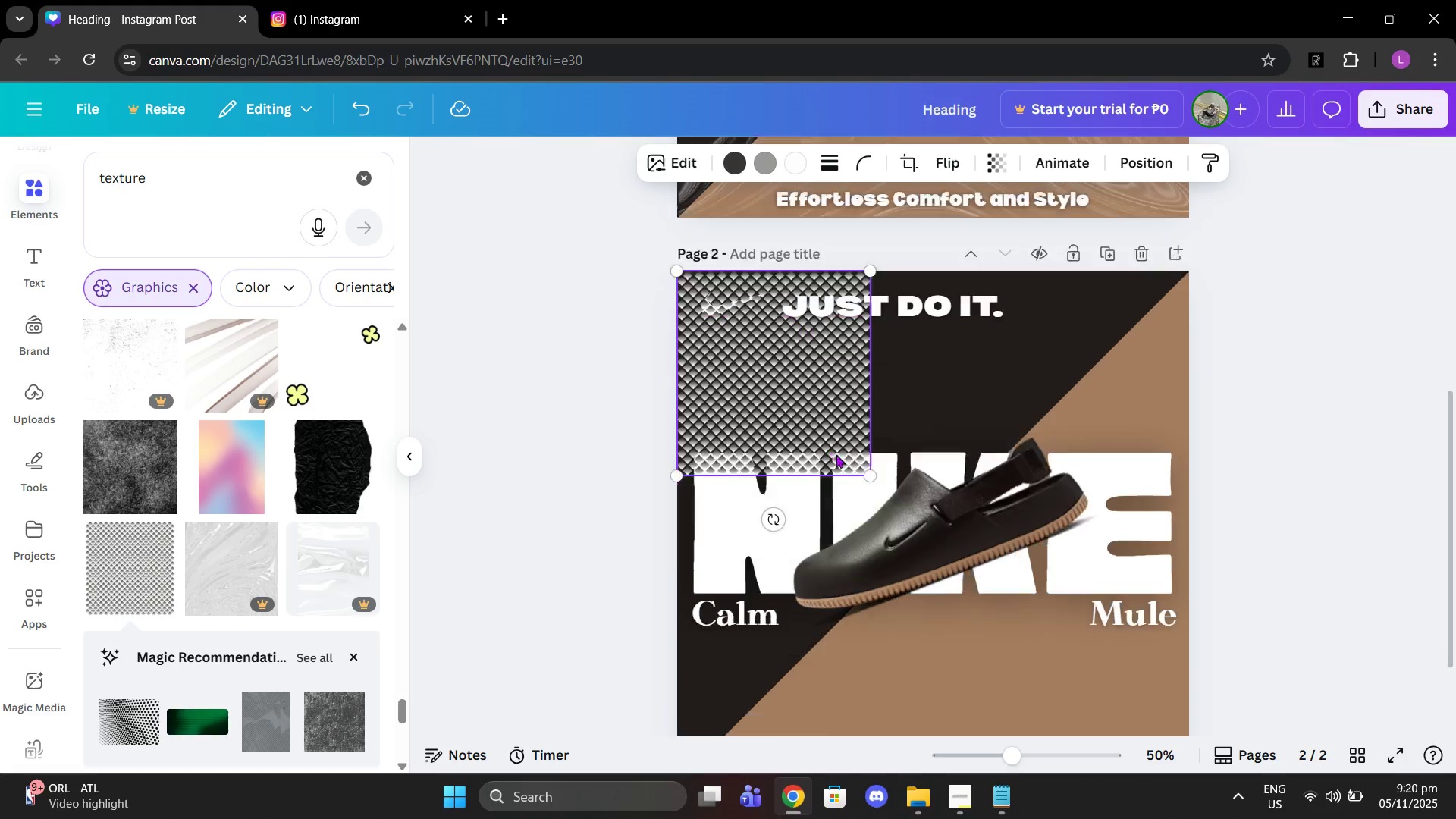 
scroll: coordinate [828, 450], scroll_direction: down, amount: 2.0
 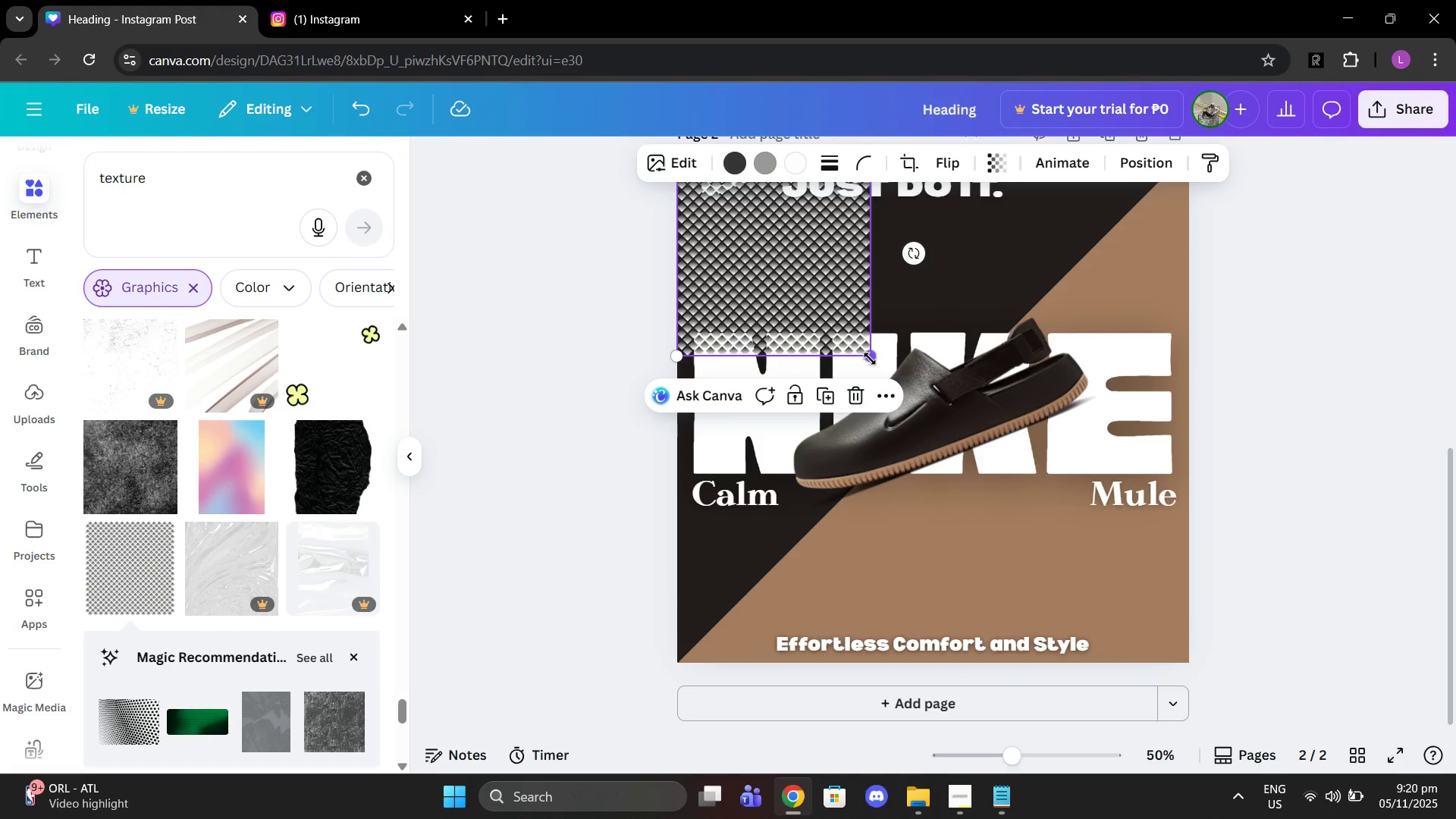 
left_click_drag(start_coordinate=[870, 359], to_coordinate=[1269, 571])
 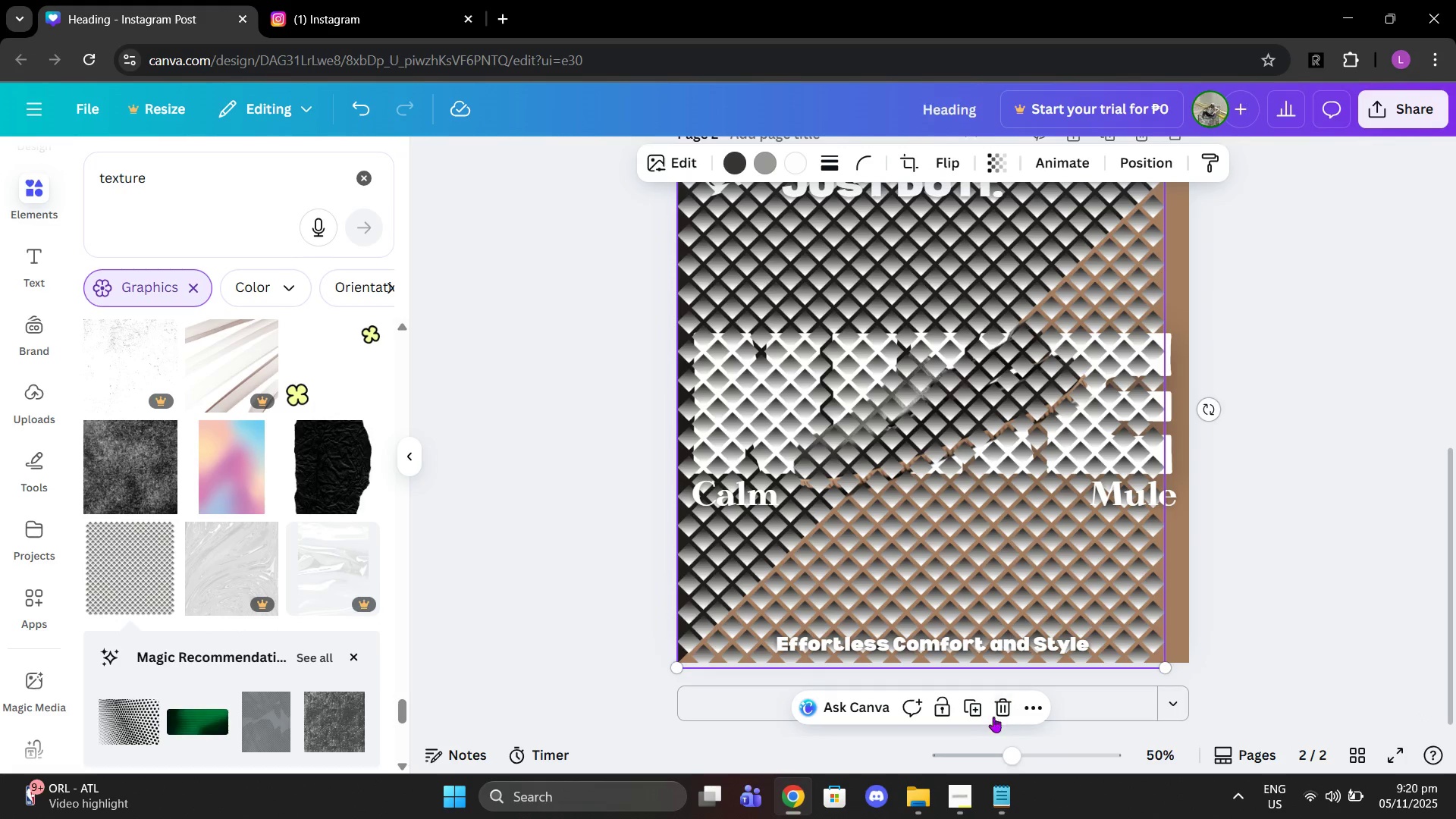 
left_click([999, 708])
 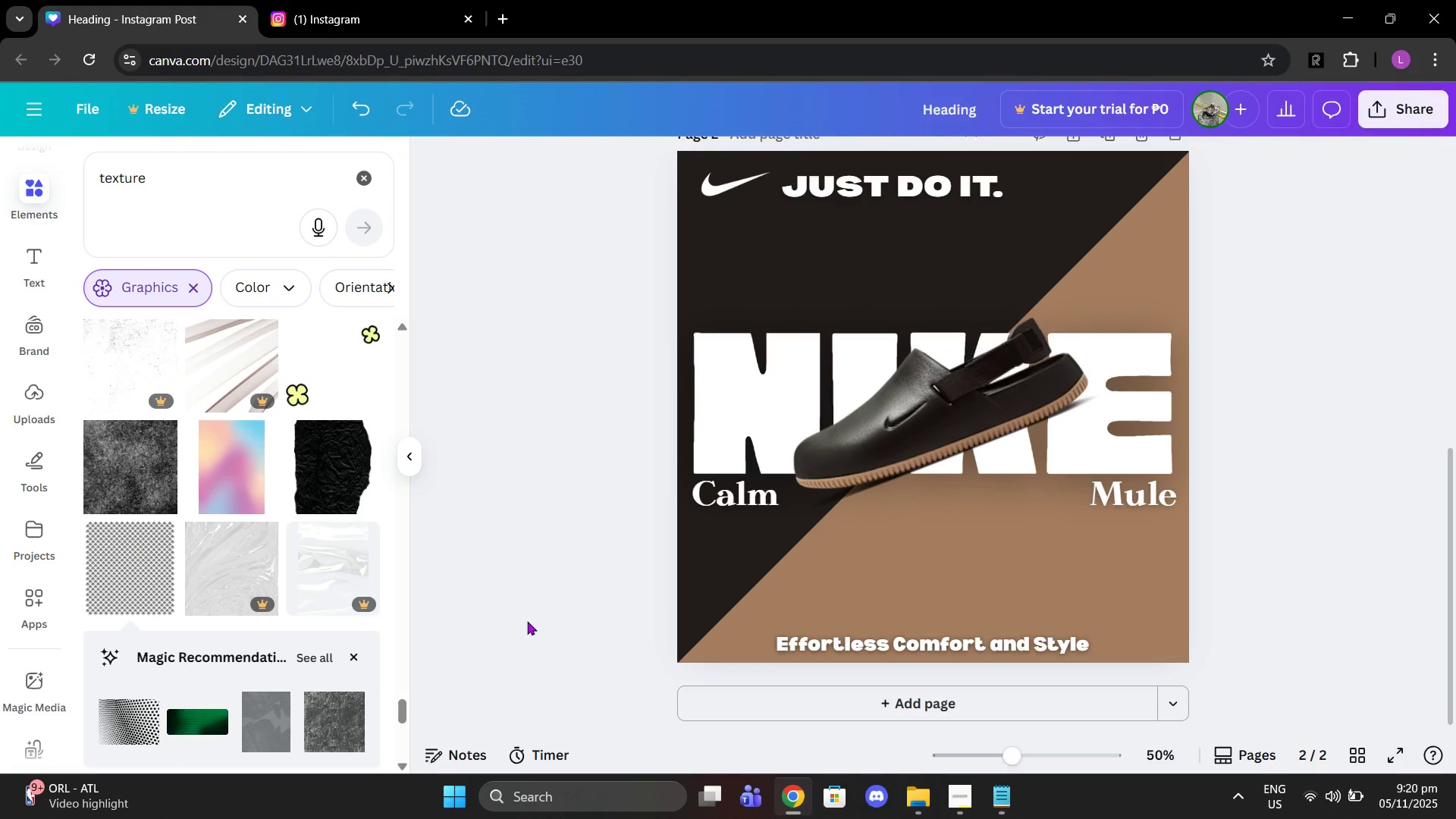 
scroll: coordinate [261, 452], scroll_direction: down, amount: 10.0
 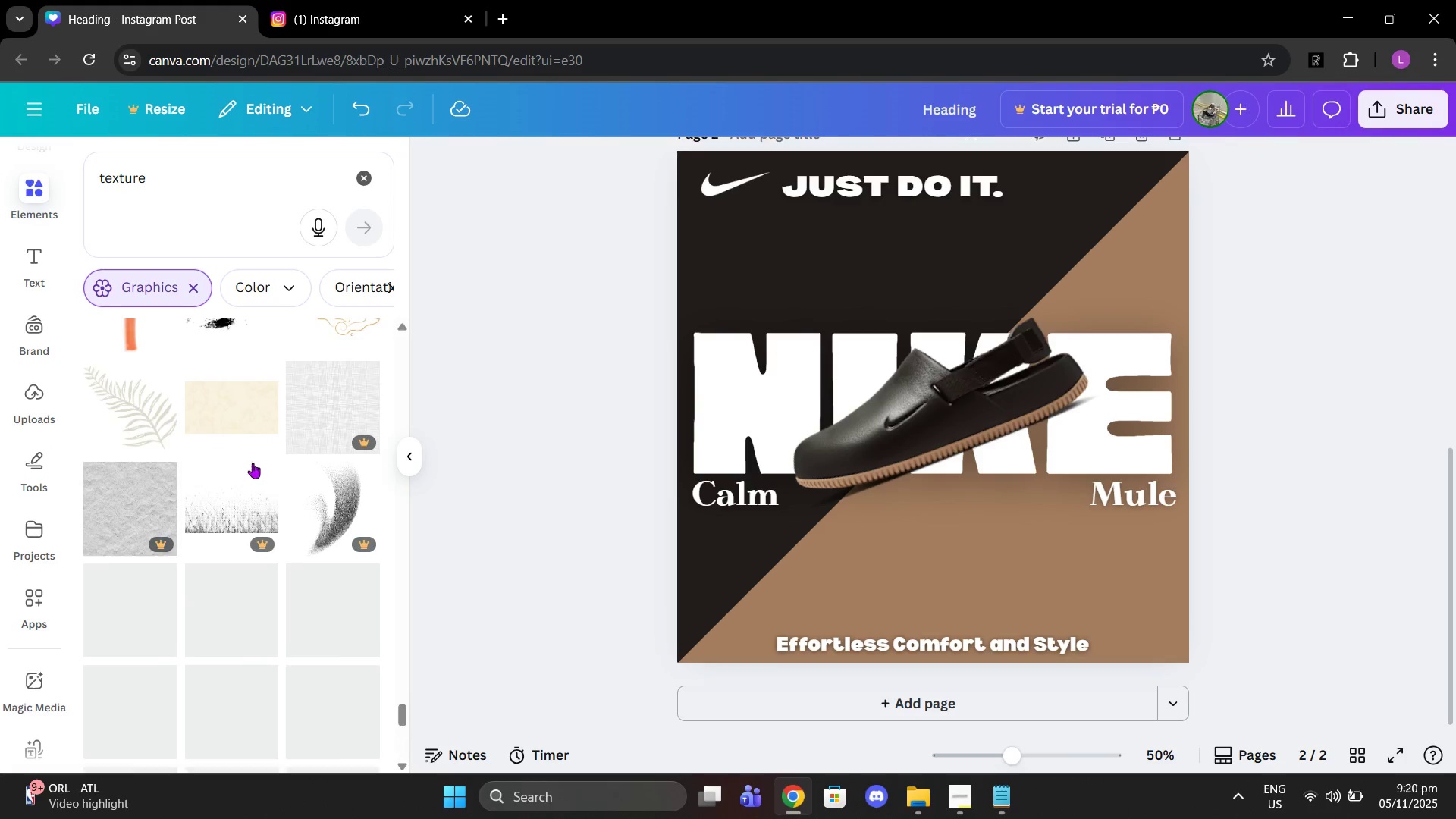 
scroll: coordinate [253, 463], scroll_direction: up, amount: 2.0
 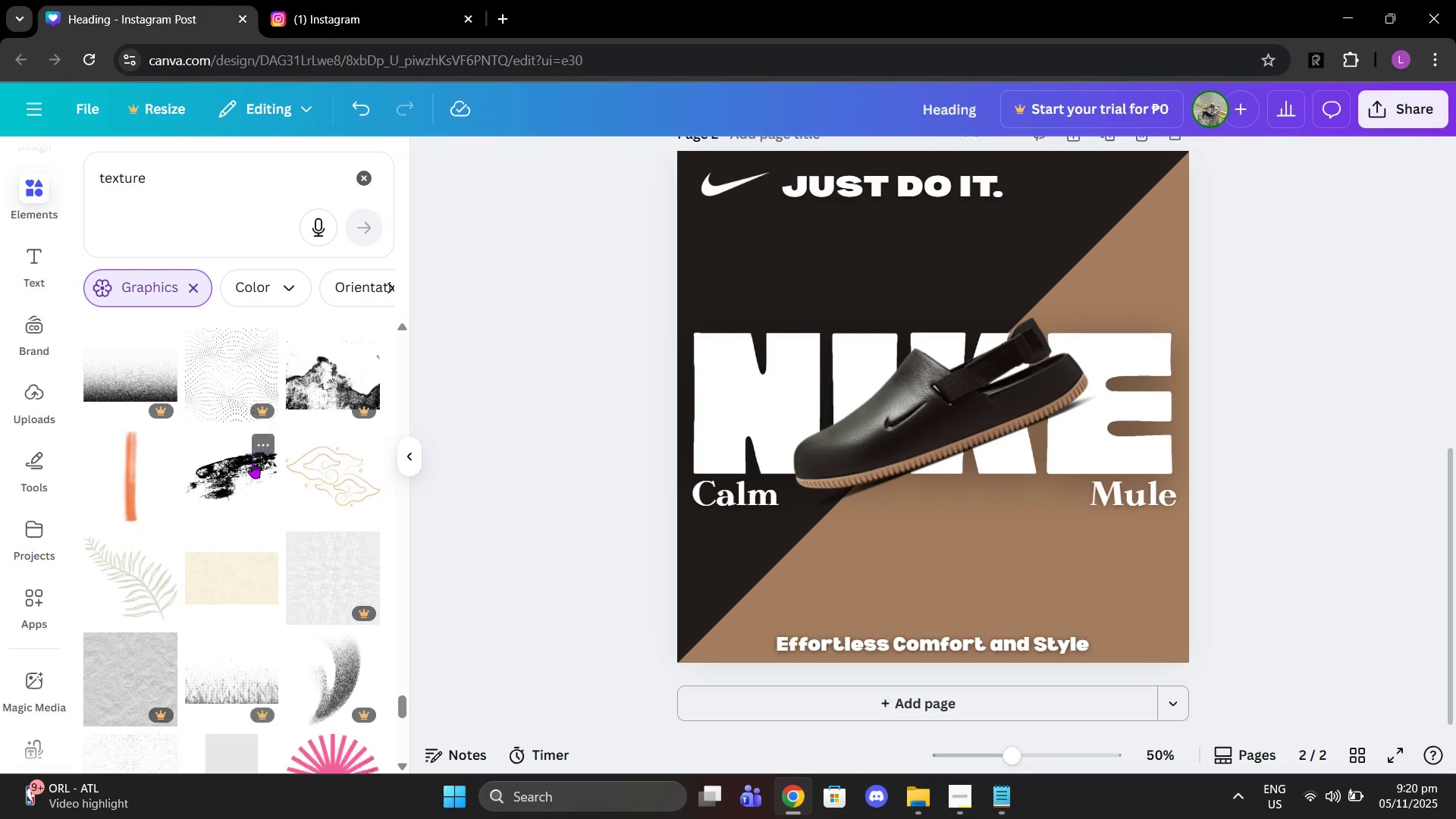 
scroll: coordinate [253, 463], scroll_direction: down, amount: 4.0
 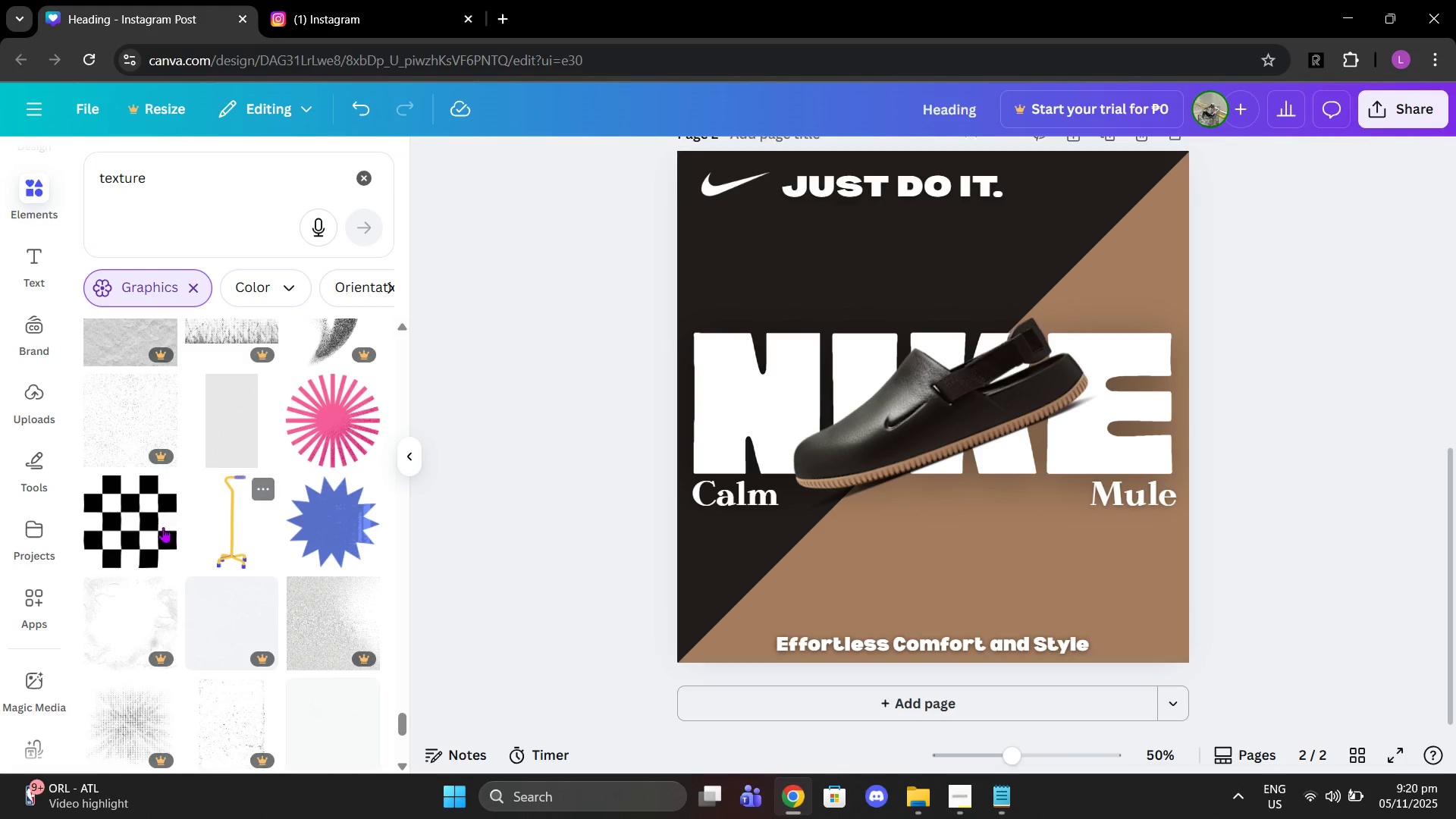 
left_click([152, 527])
 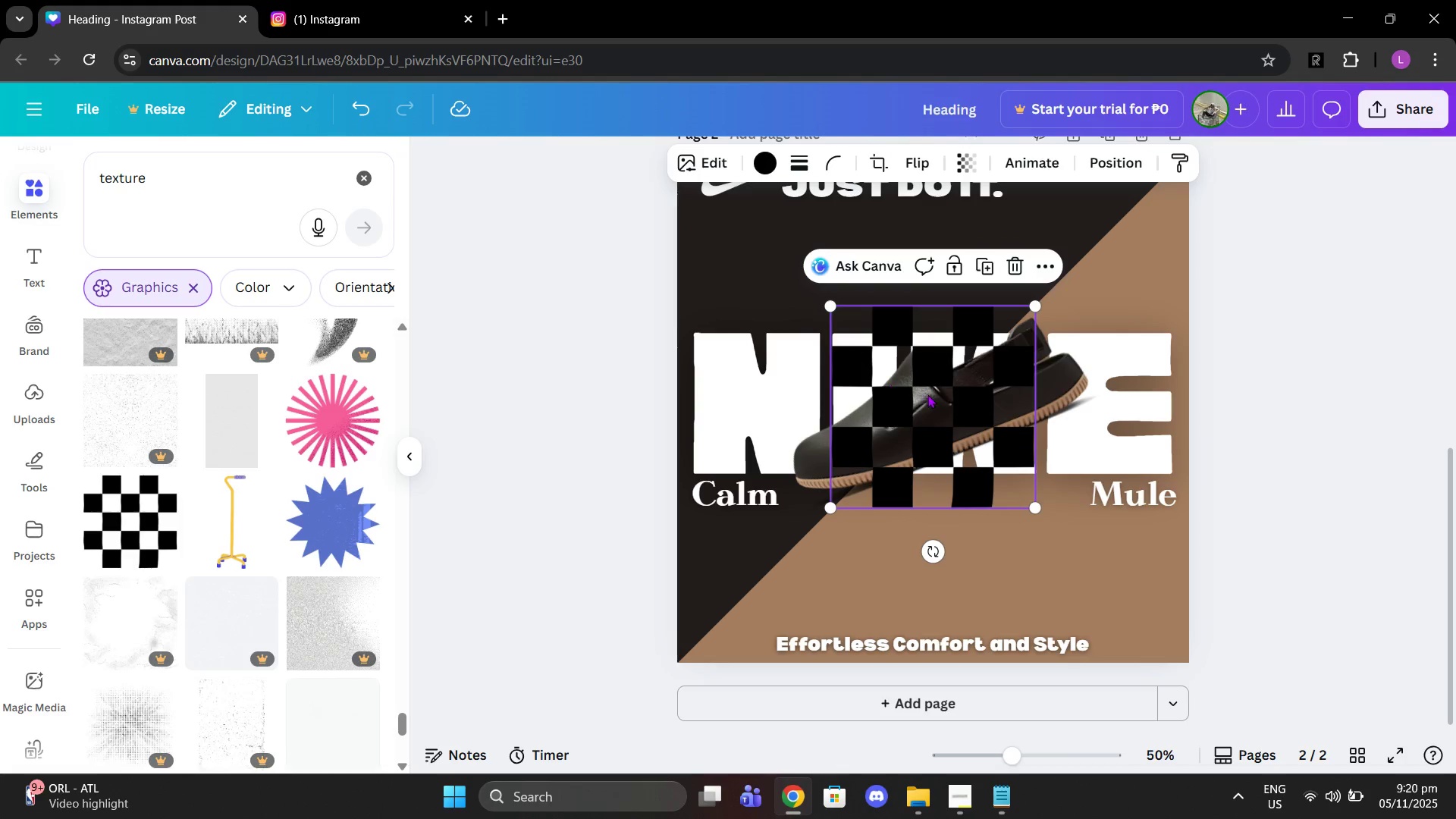 
left_click_drag(start_coordinate=[930, 401], to_coordinate=[769, 272])
 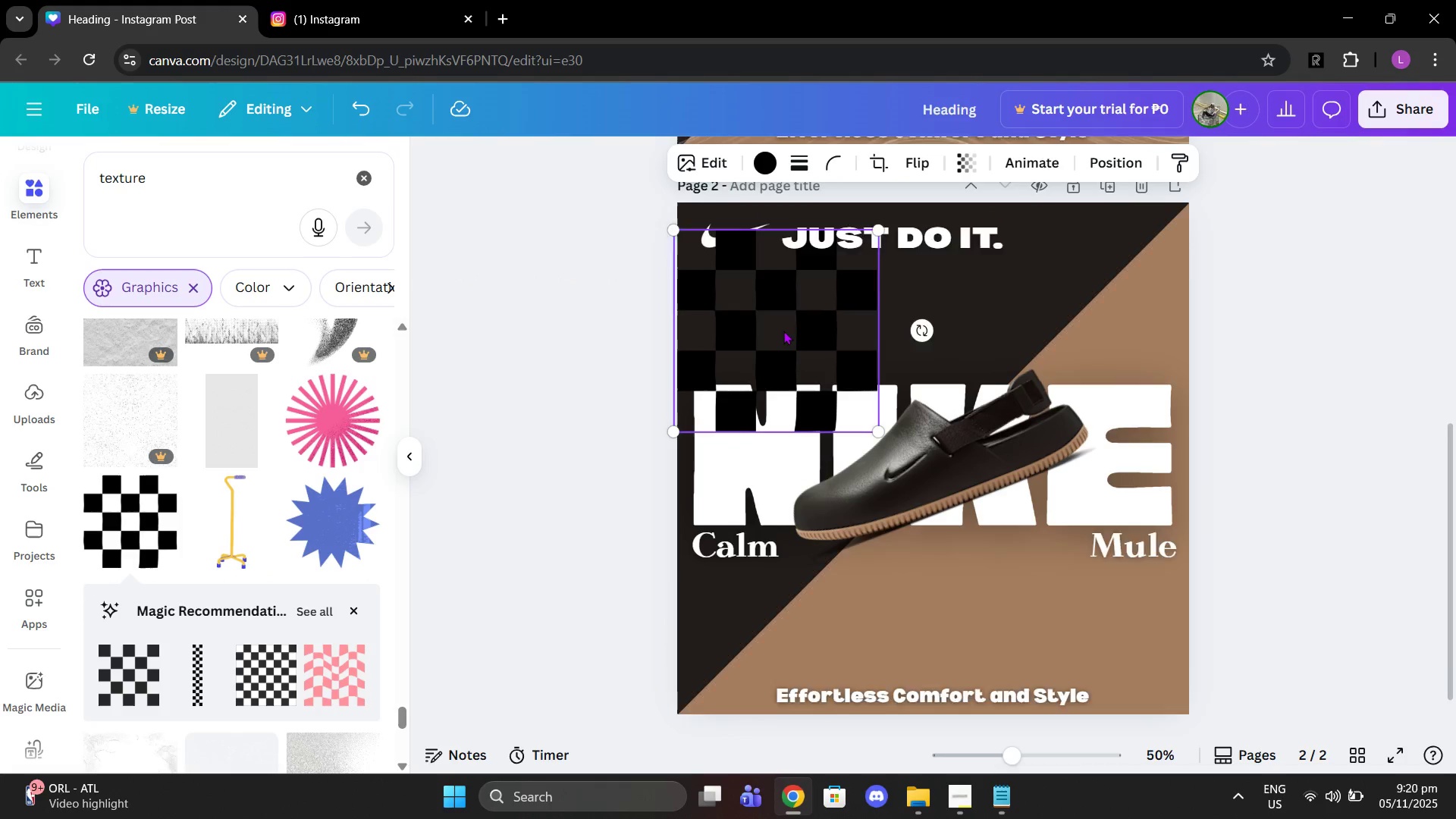 
scroll: coordinate [783, 331], scroll_direction: up, amount: 1.0
 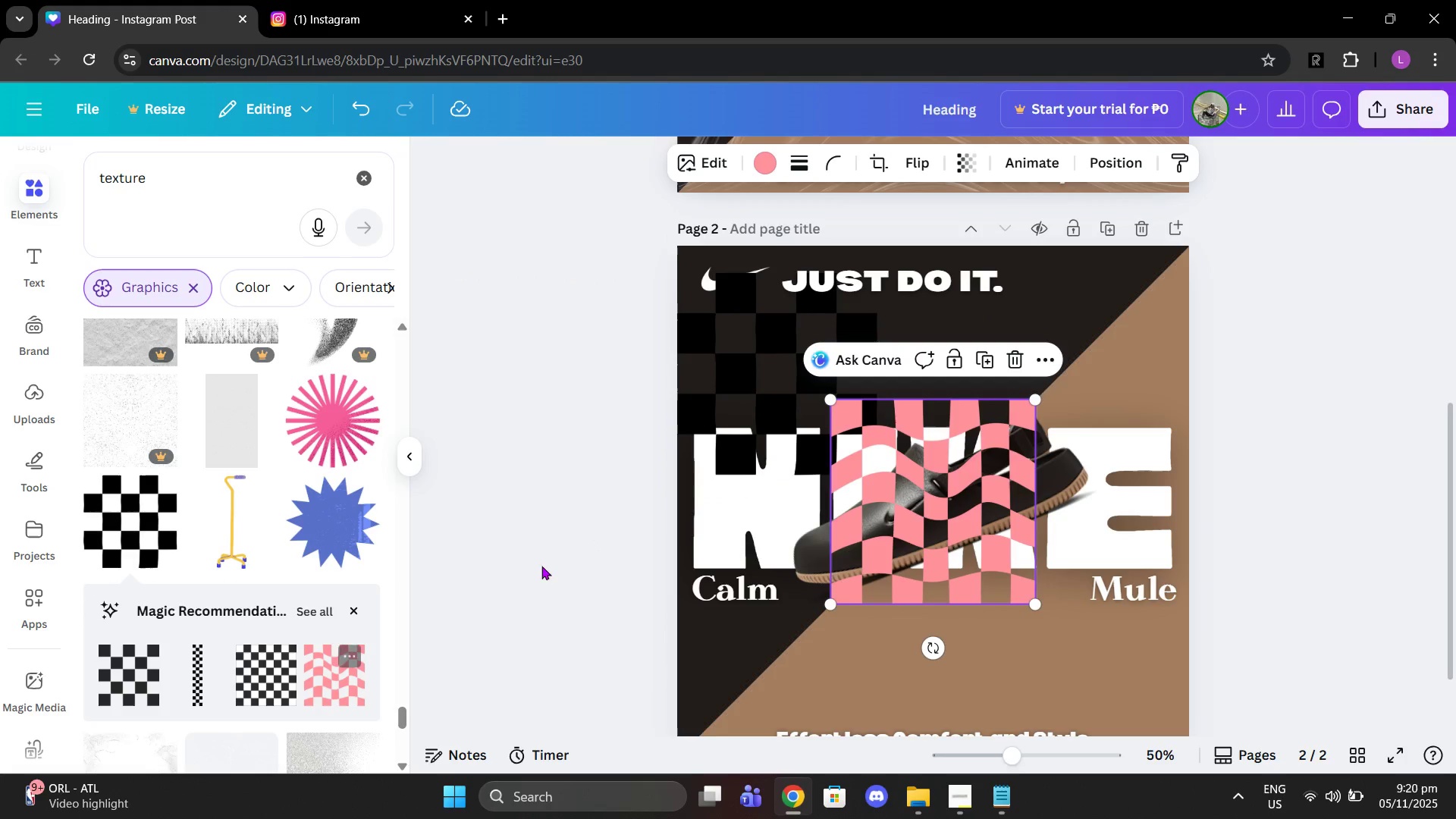 
left_click_drag(start_coordinate=[858, 541], to_coordinate=[983, 413])
 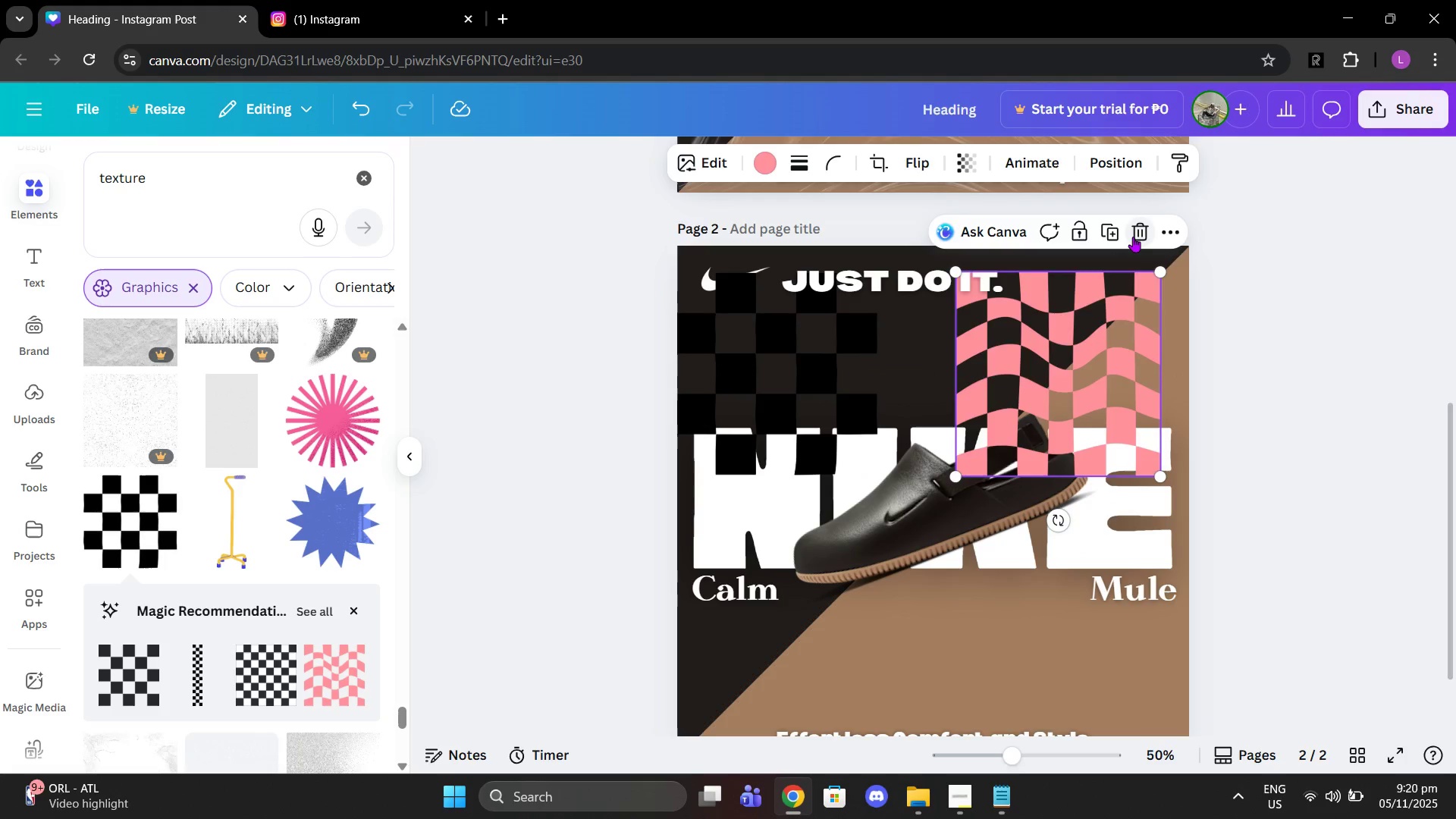 
left_click([1133, 237])
 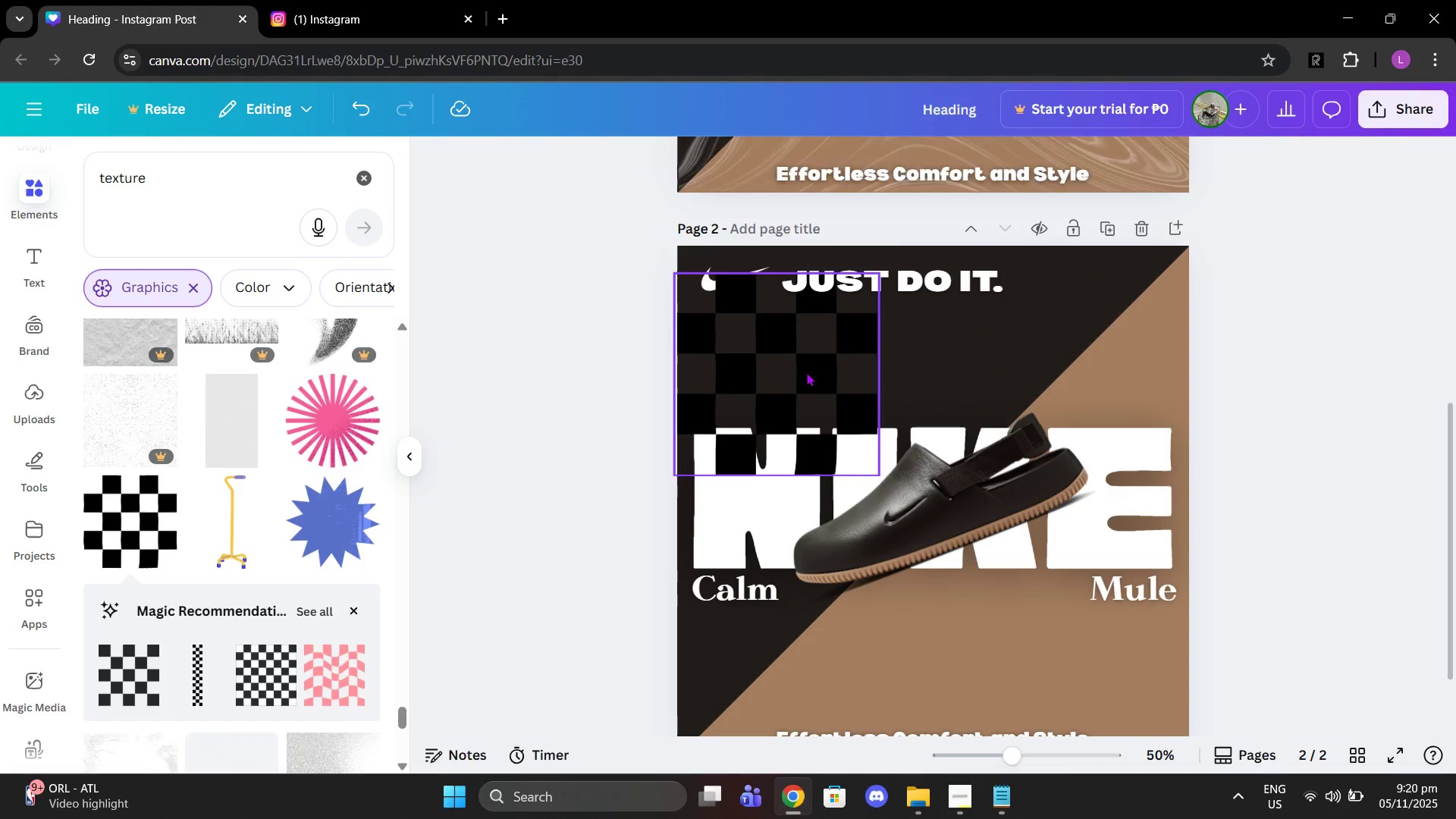 
left_click([806, 372])
 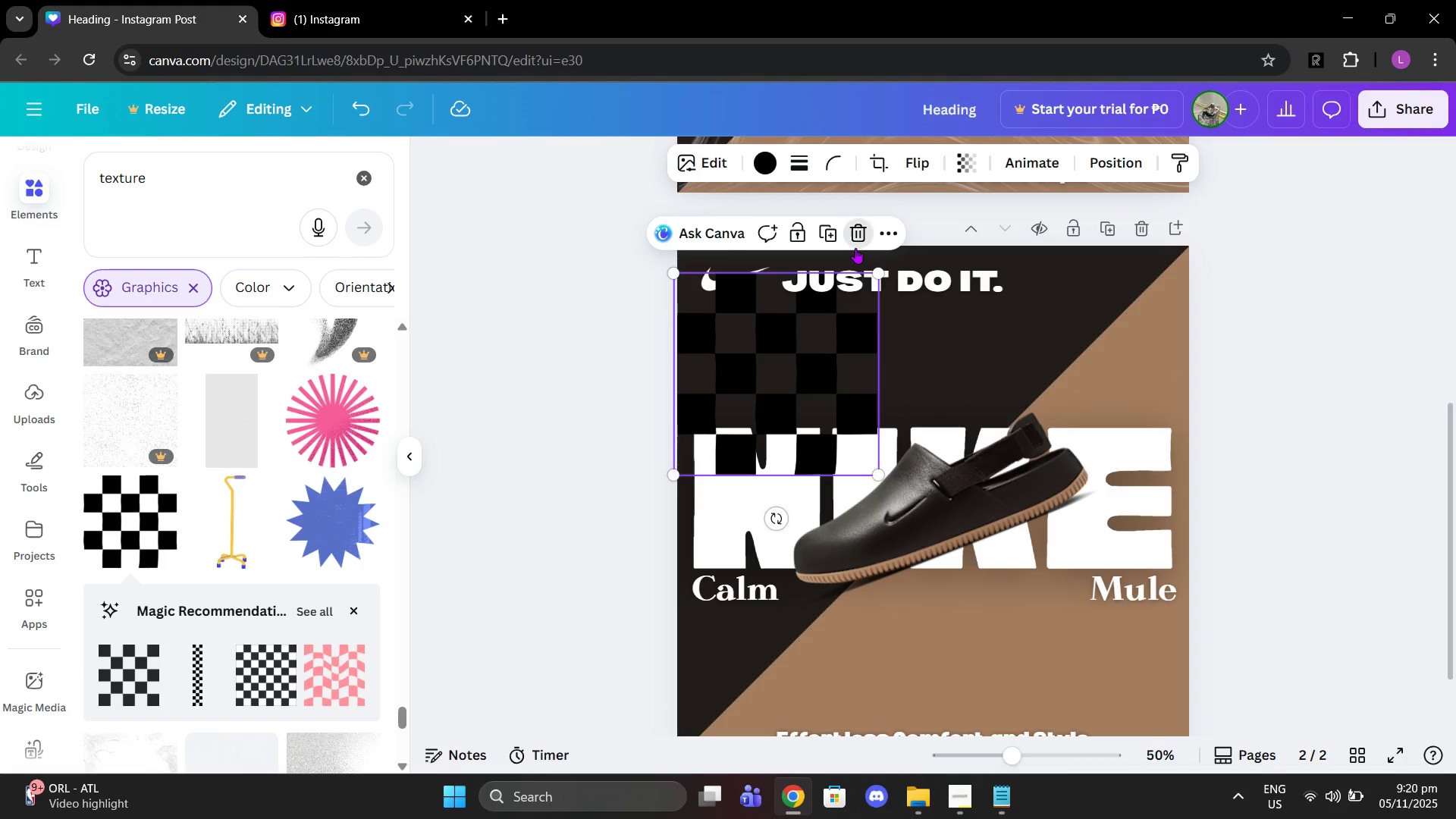 
left_click([855, 248])
 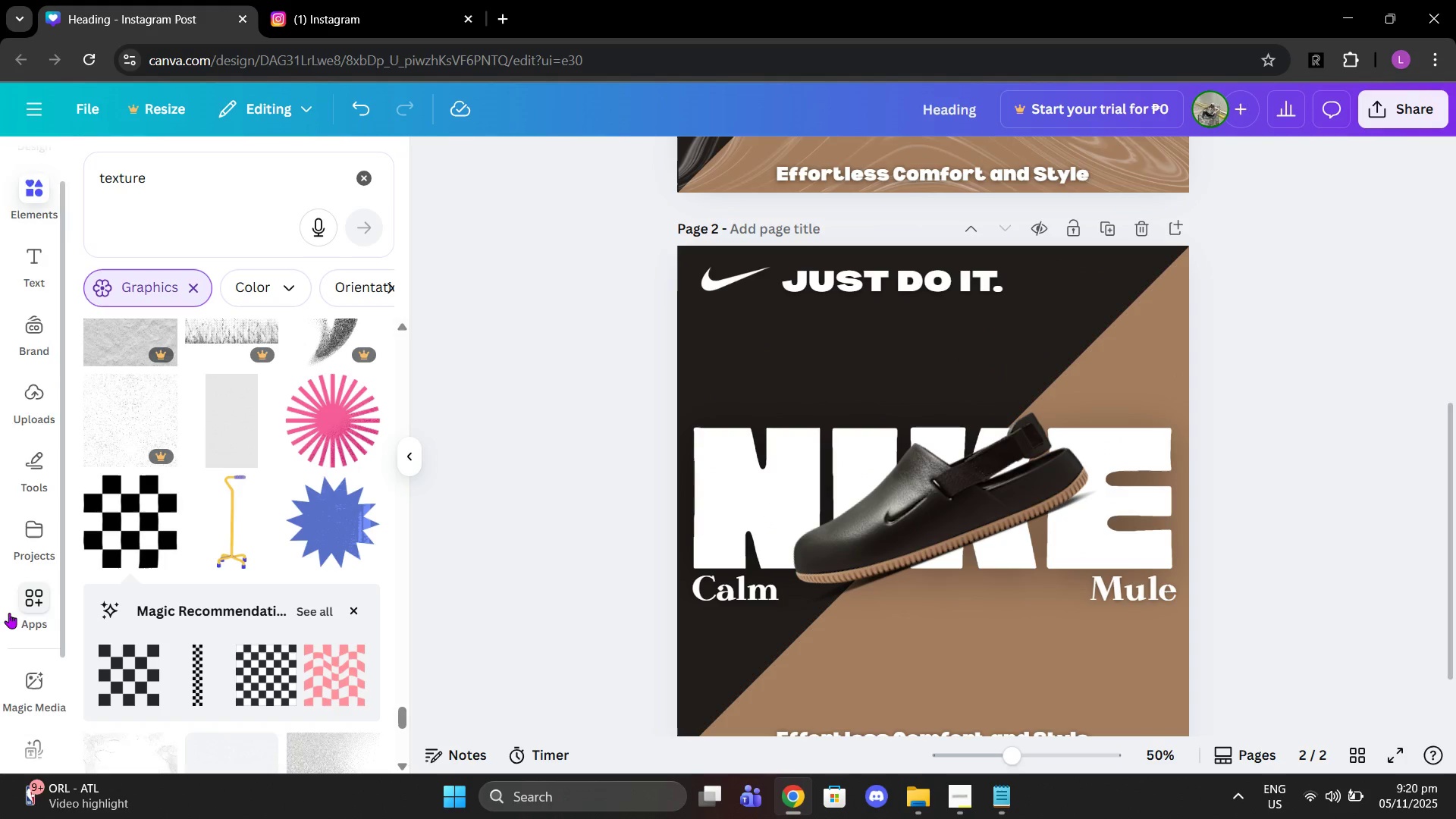 
scroll: coordinate [9, 613], scroll_direction: down, amount: 2.0
 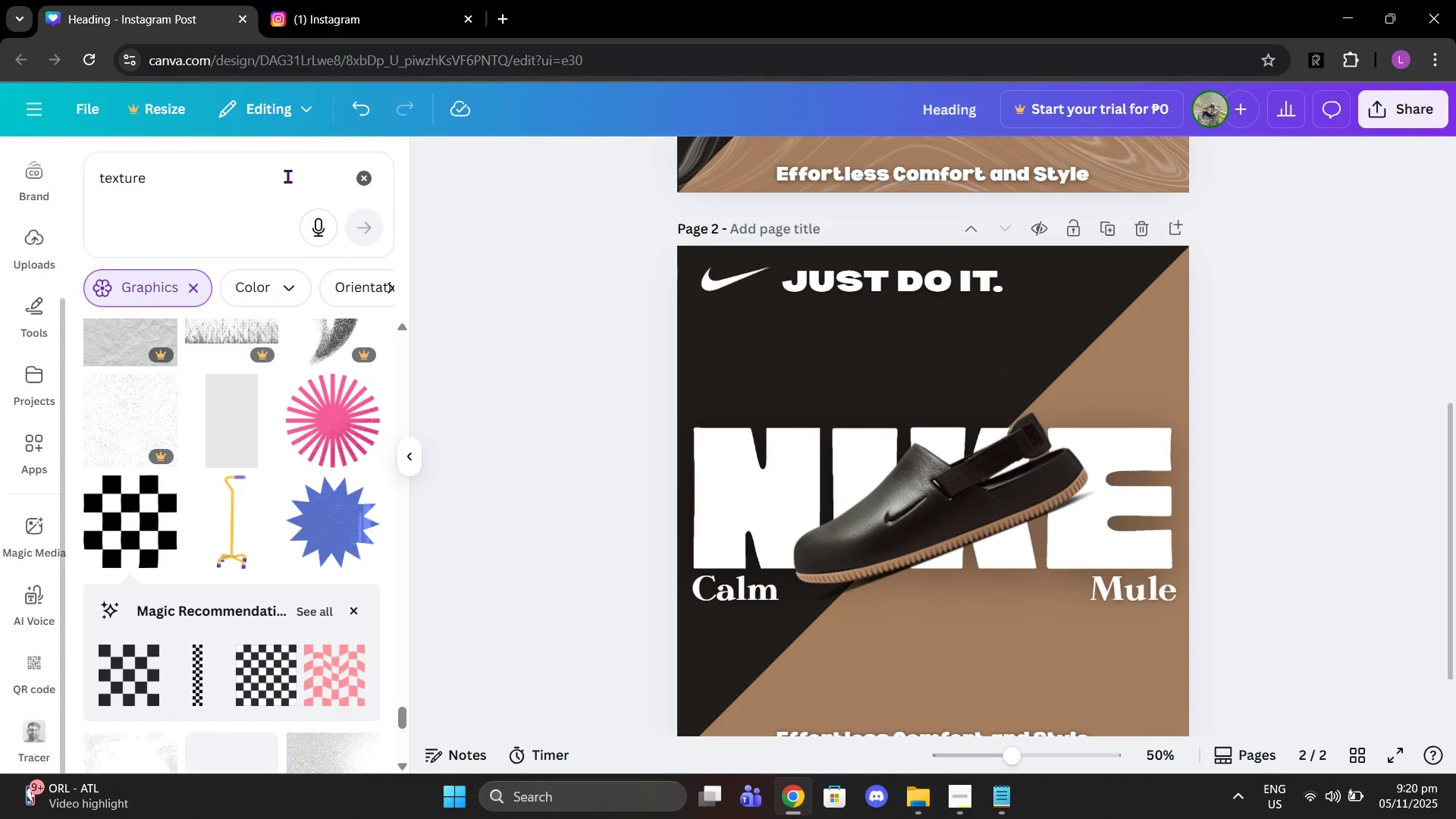 
left_click([287, 176])
 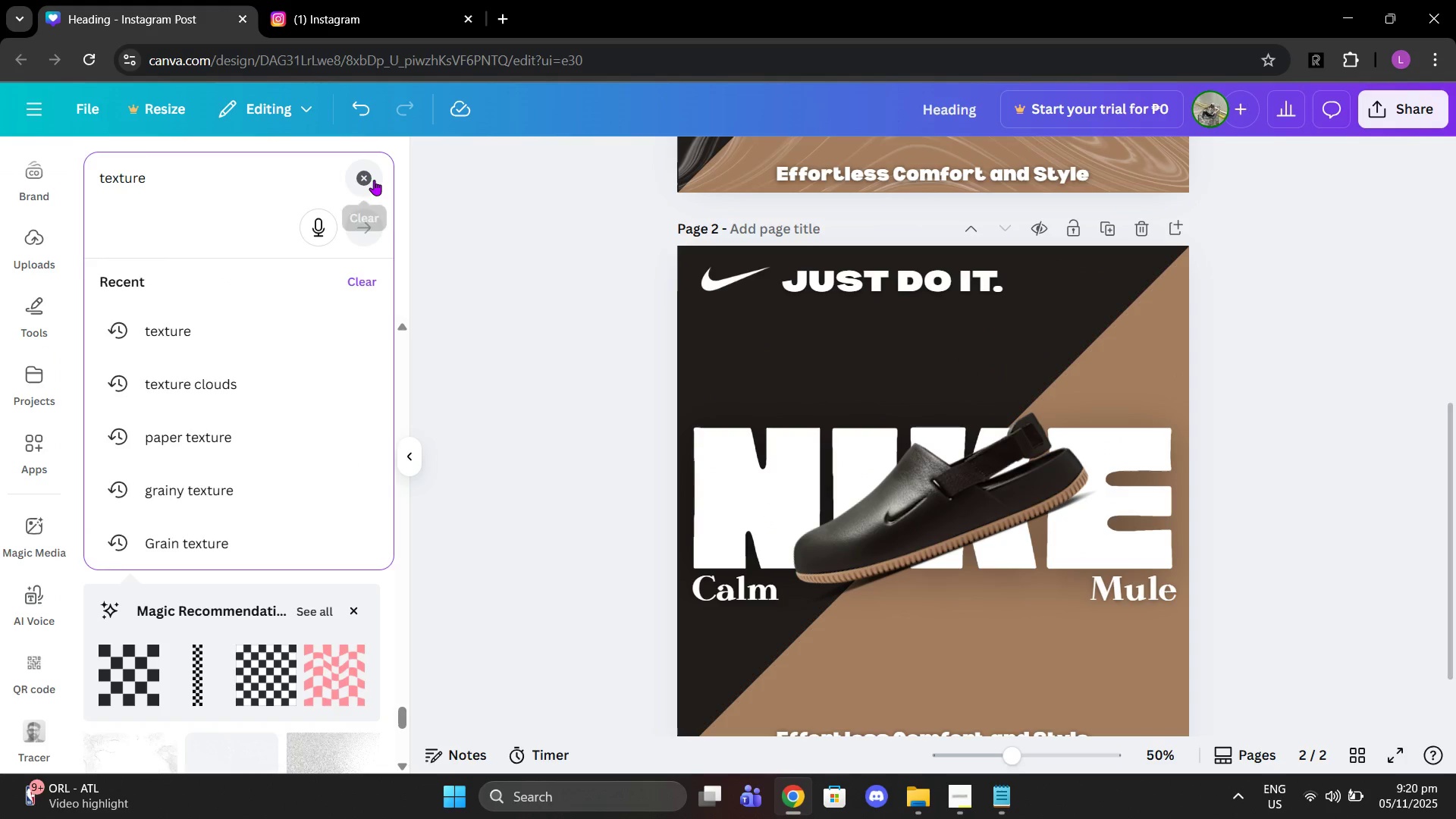 
left_click([374, 180])
 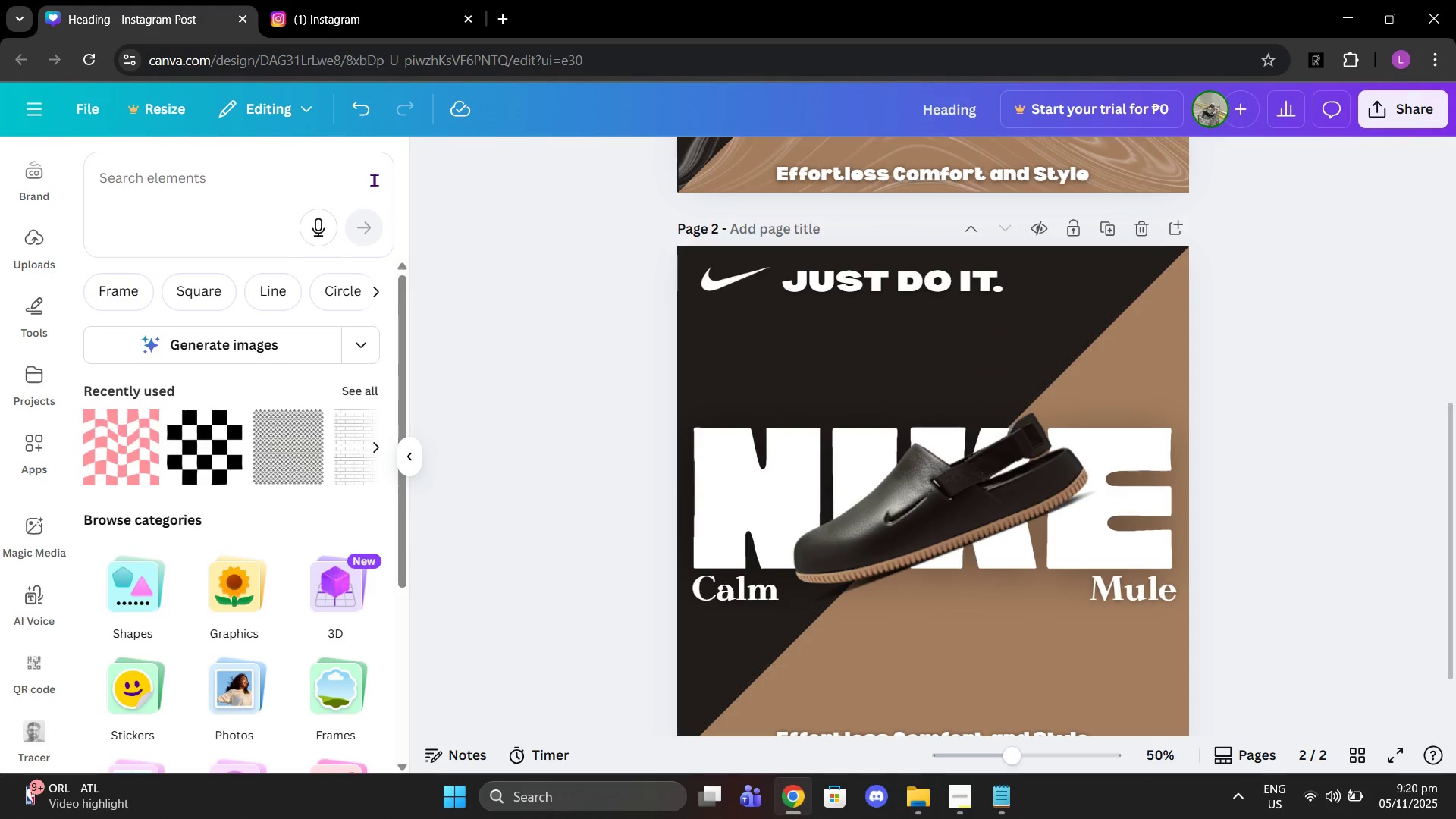 
type(checker )
 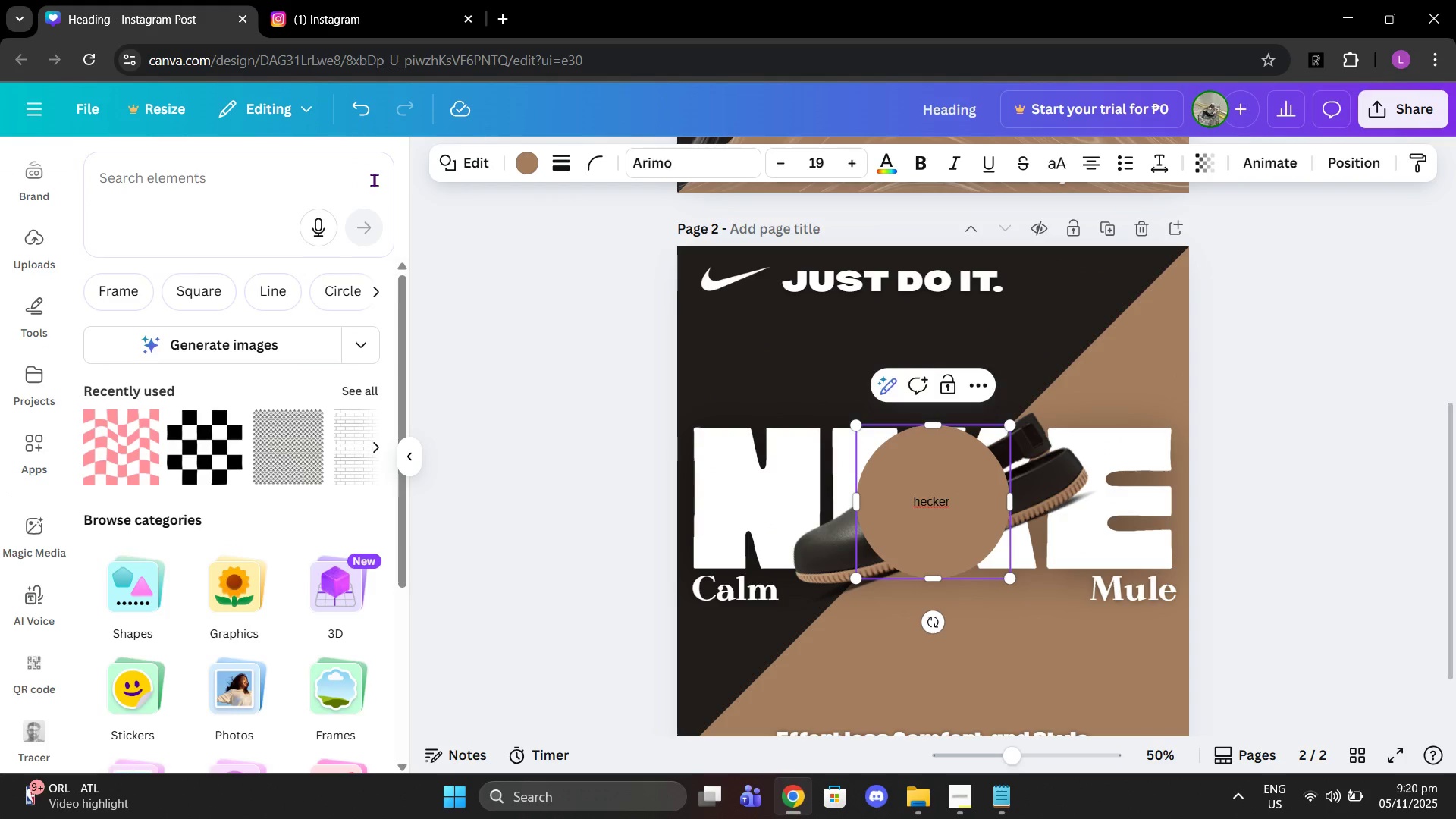 
key(Control+Z)
 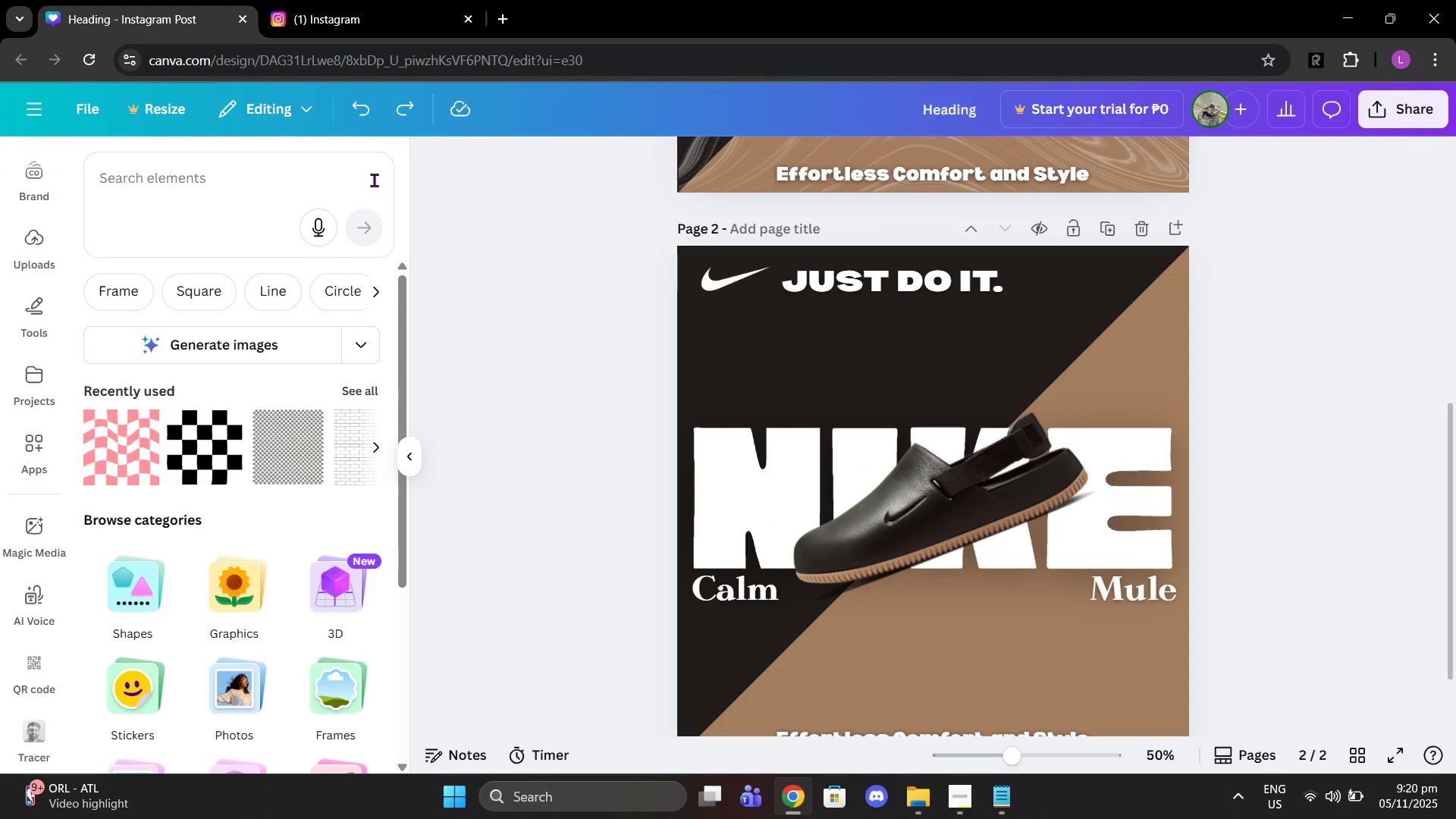 
key(Control+Z)
 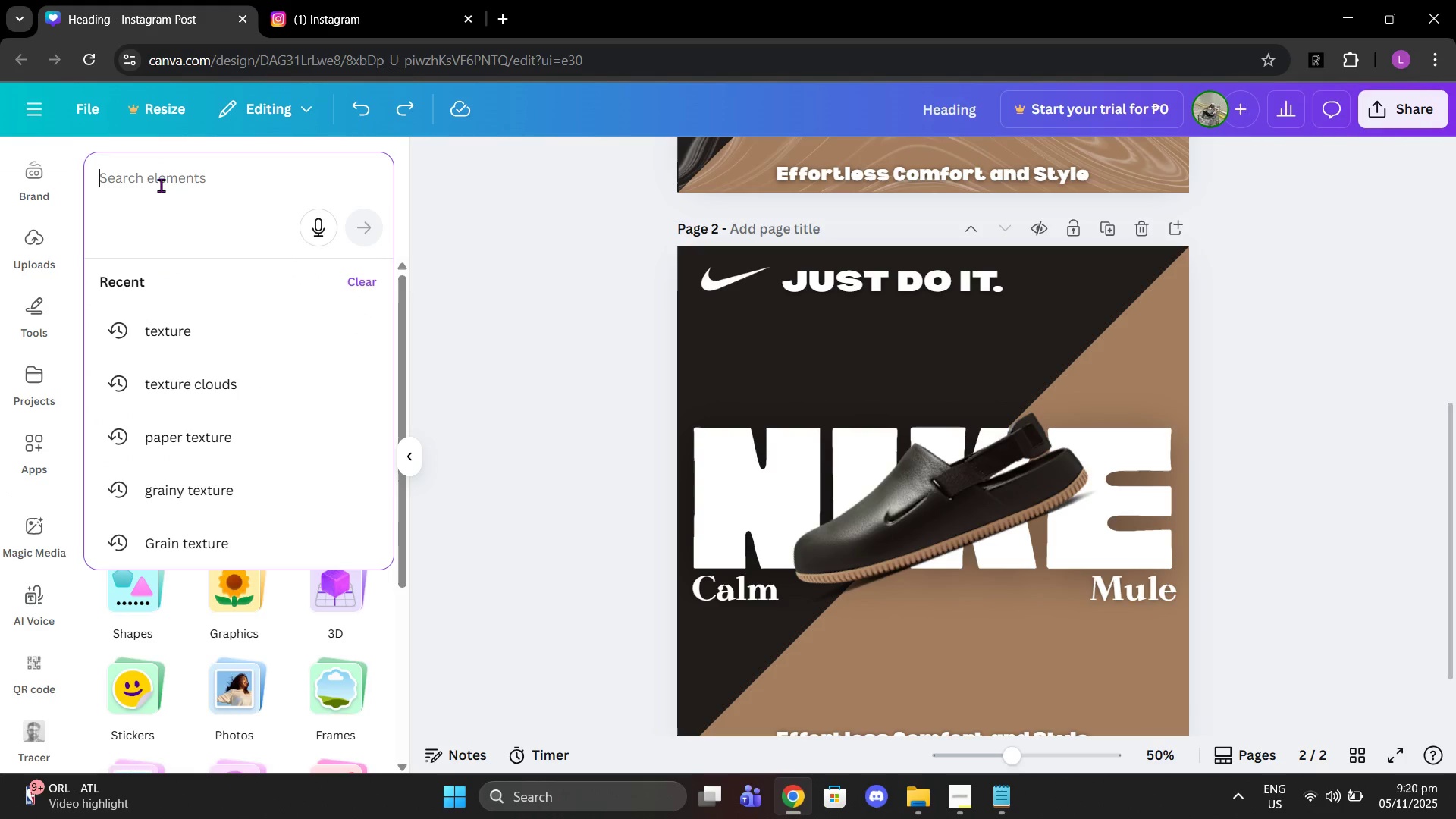 
type(checker bpr)
key(Backspace)
type(ard)
 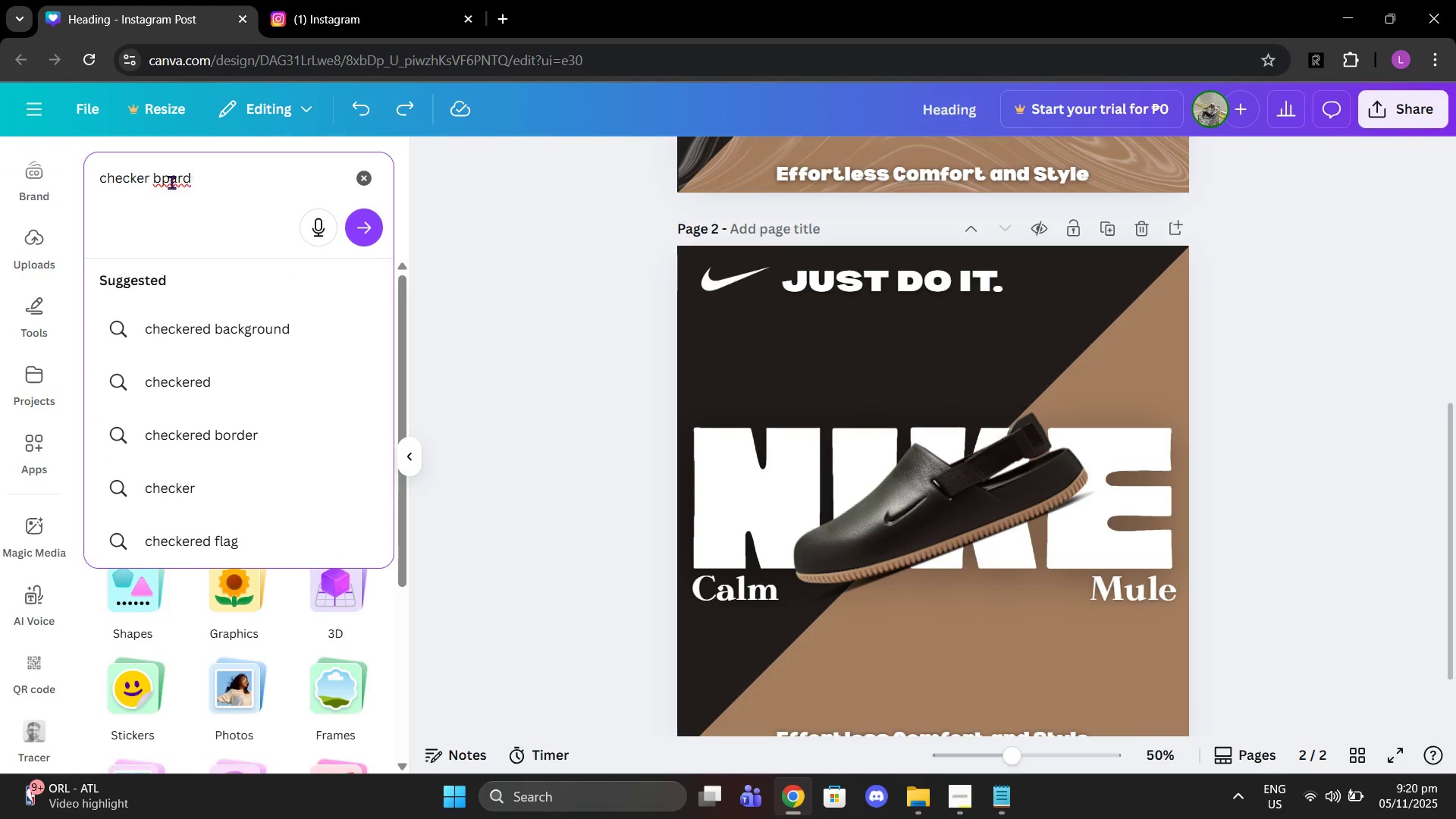 
left_click([168, 182])
 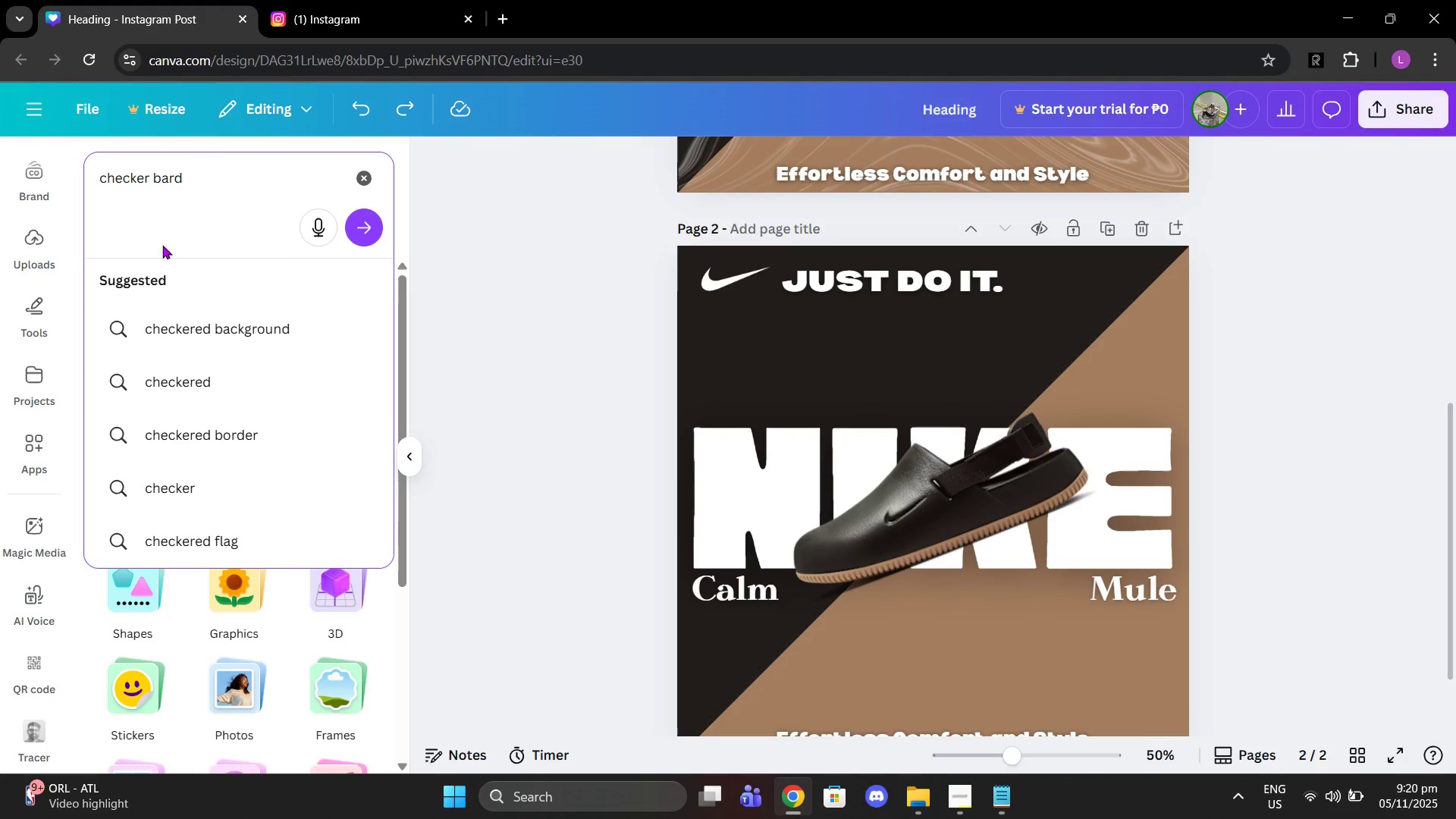 
key(Backspace)
 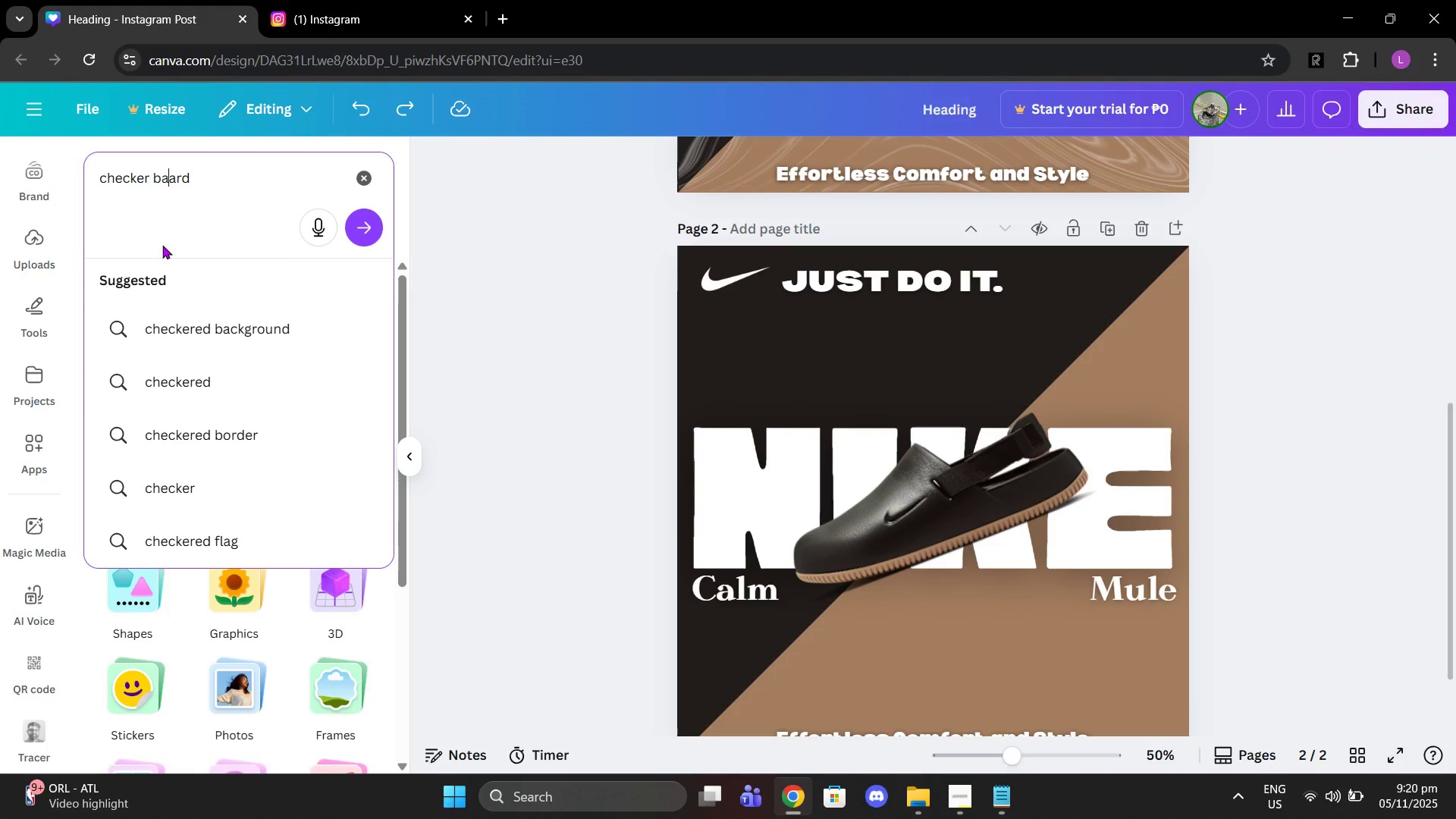 
key(A)
 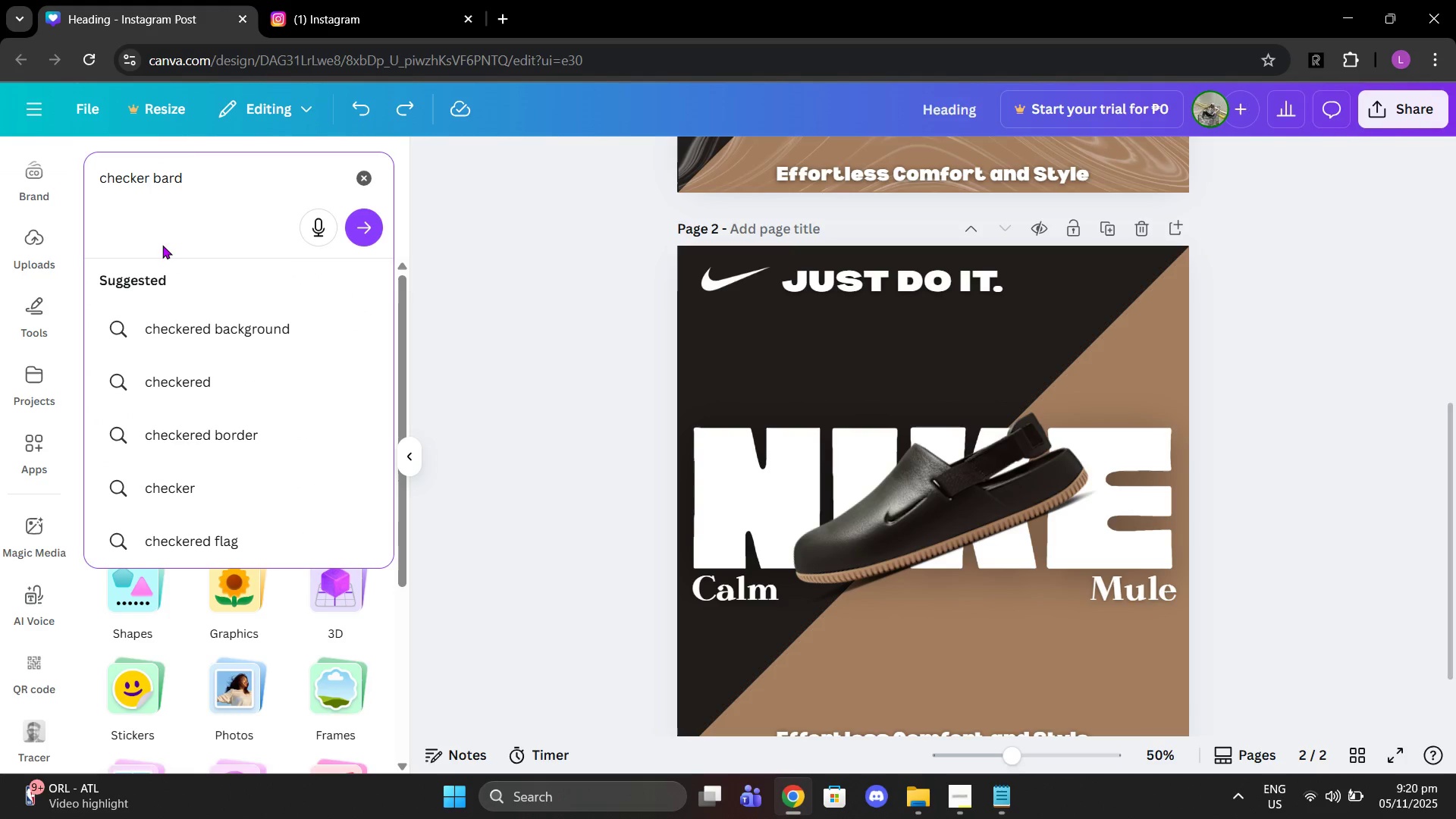 
key(Backspace)
 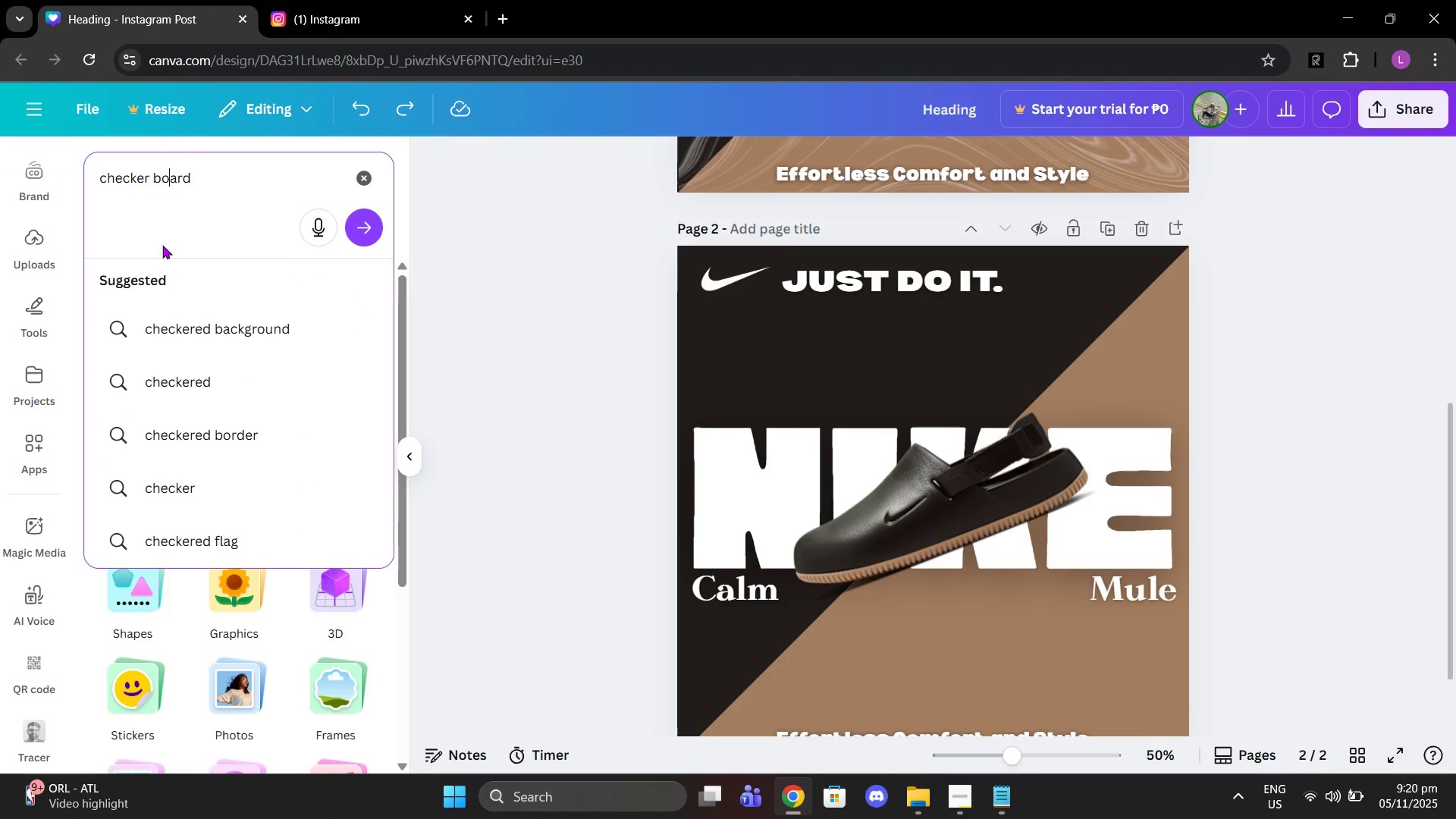 
key(O)
 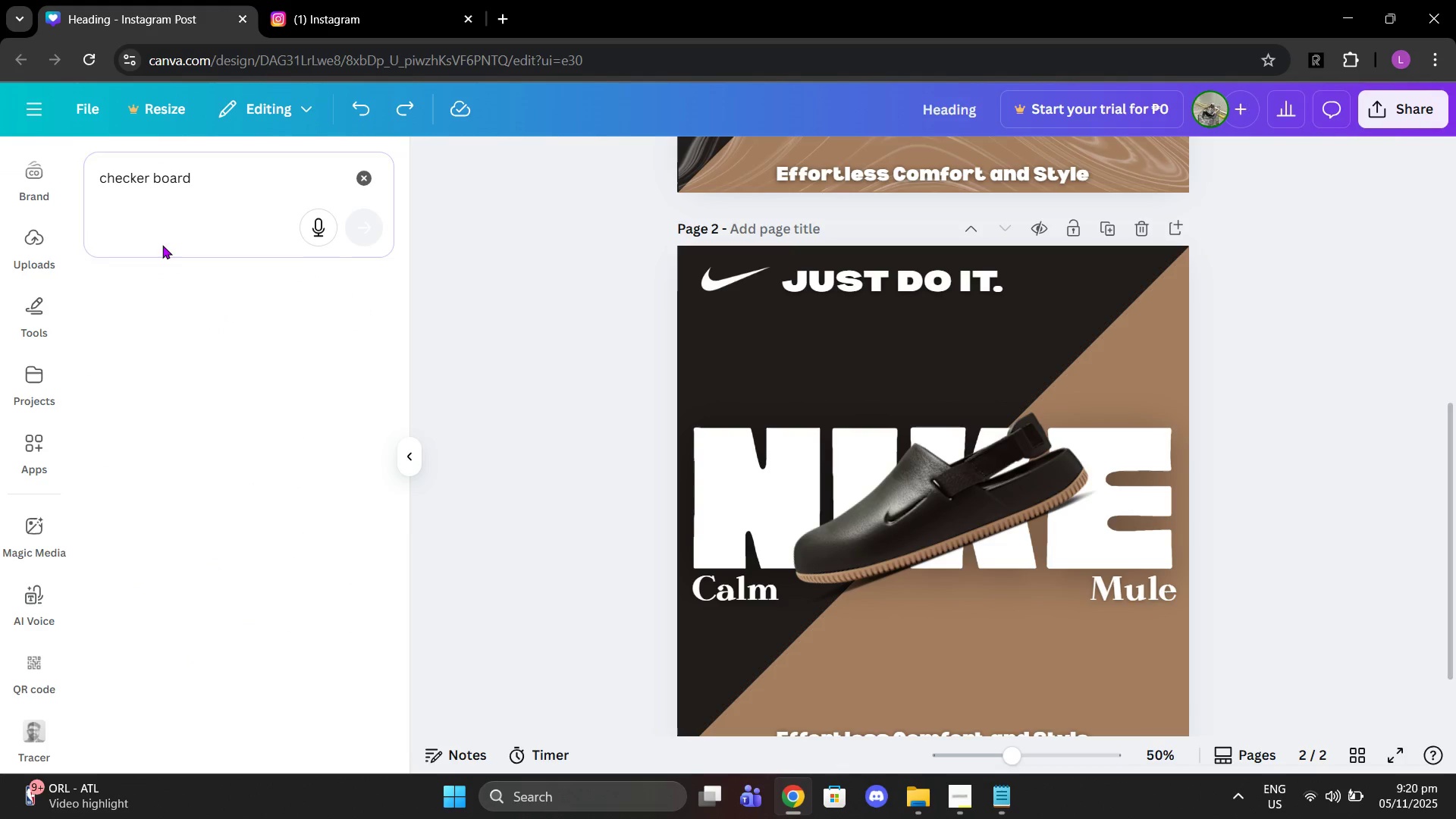 
key(Enter)
 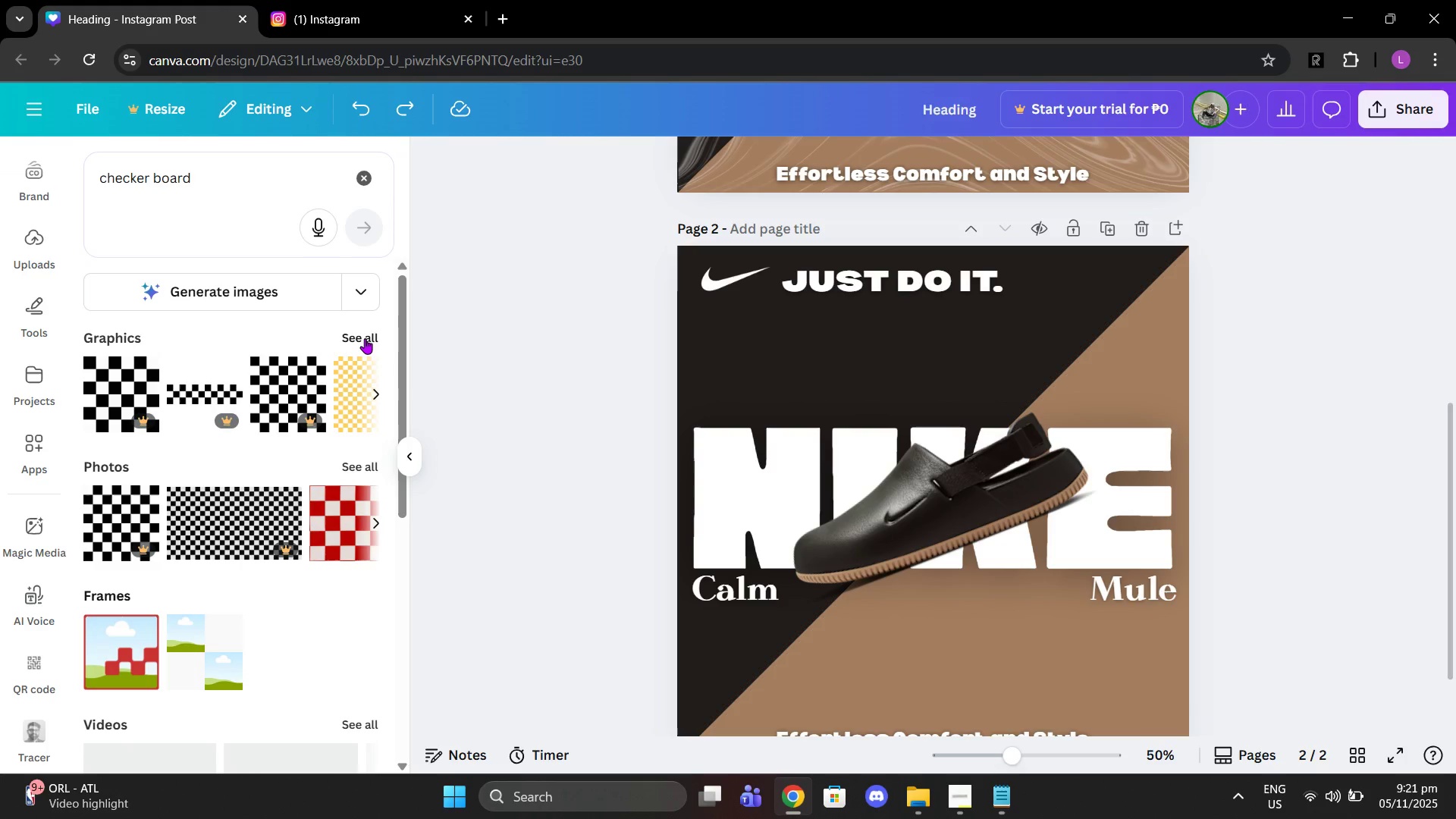 
left_click([365, 338])
 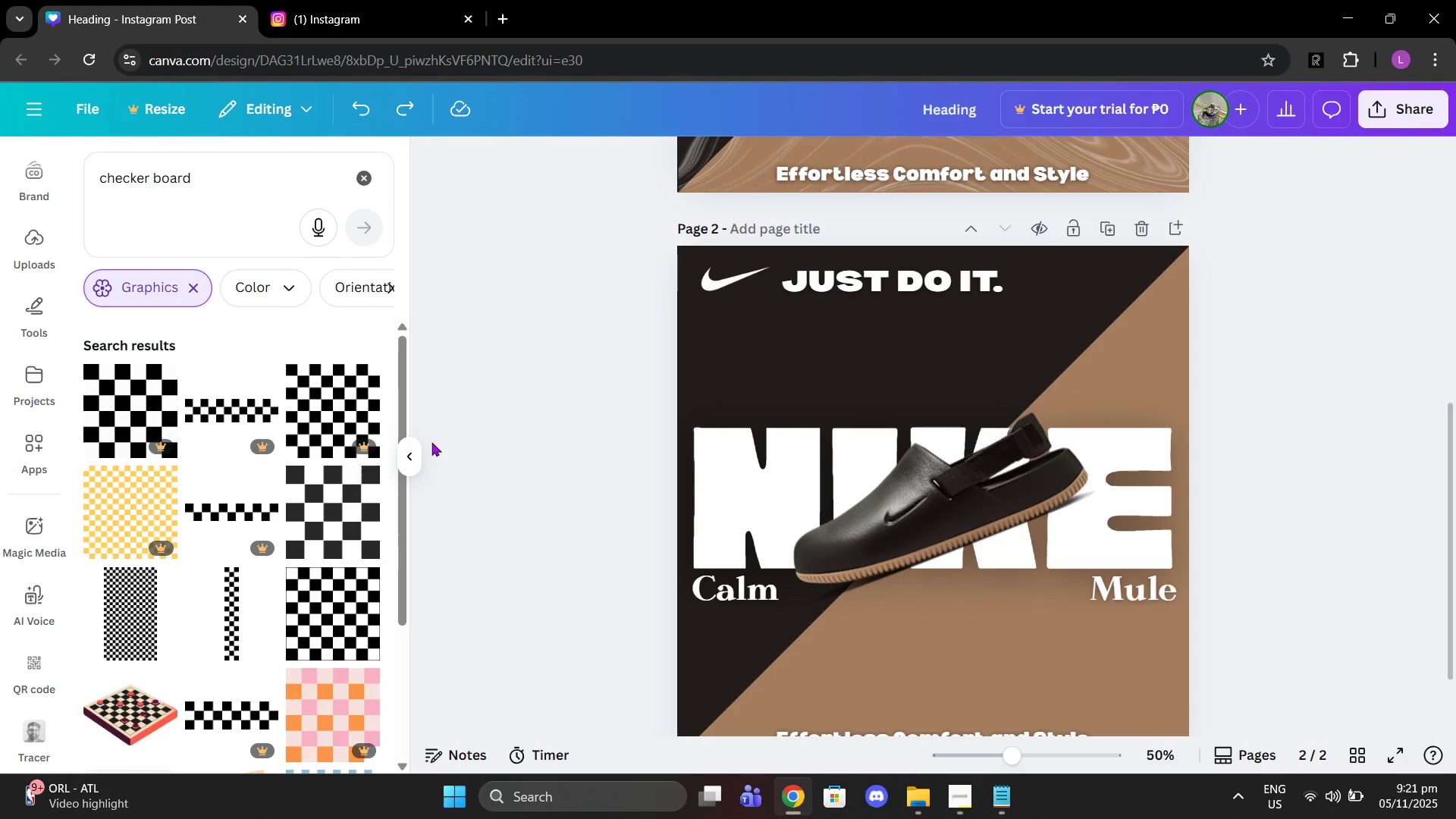 
scroll: coordinate [355, 463], scroll_direction: down, amount: 6.0
 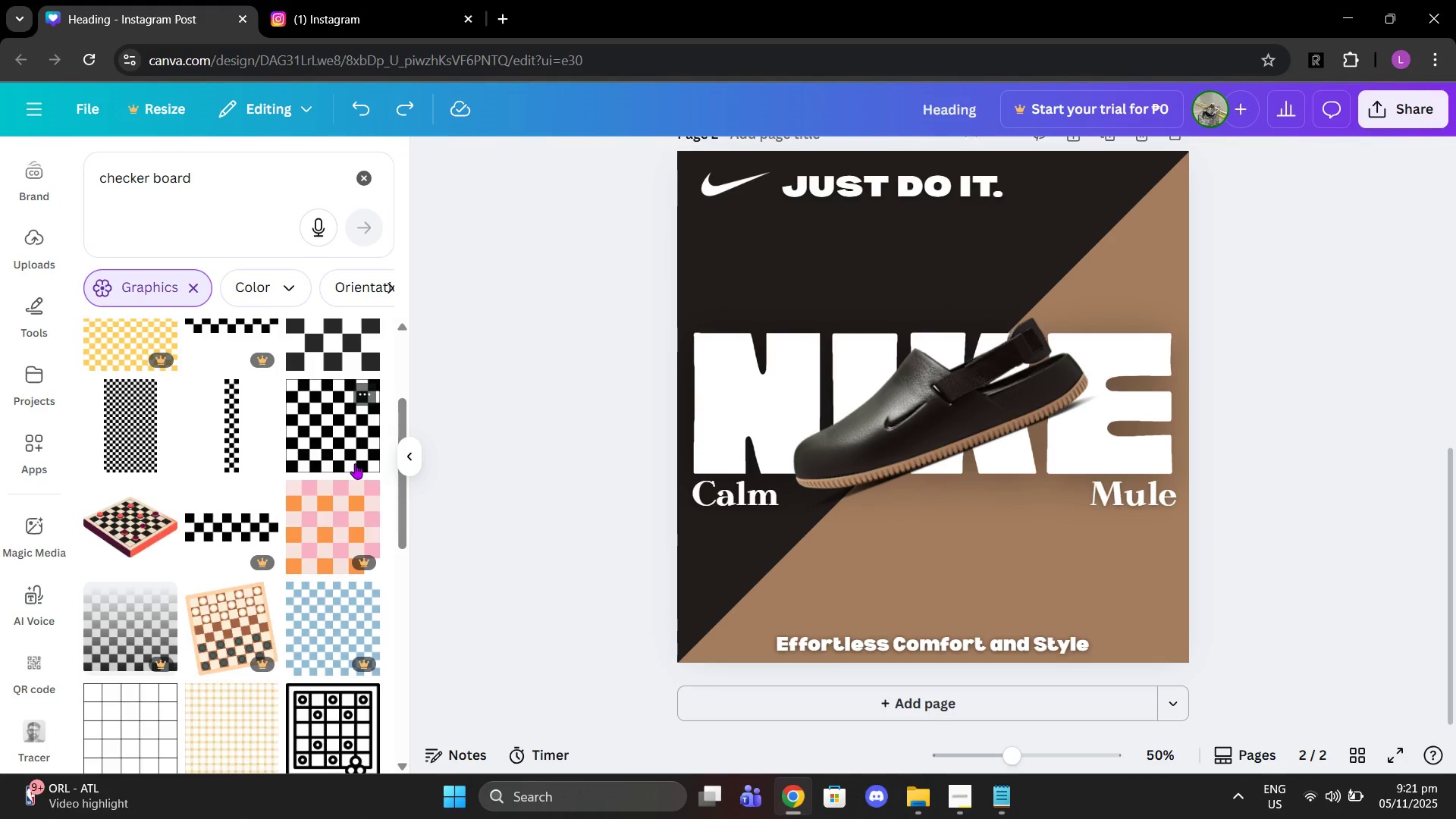 
scroll: coordinate [355, 463], scroll_direction: up, amount: 3.0
 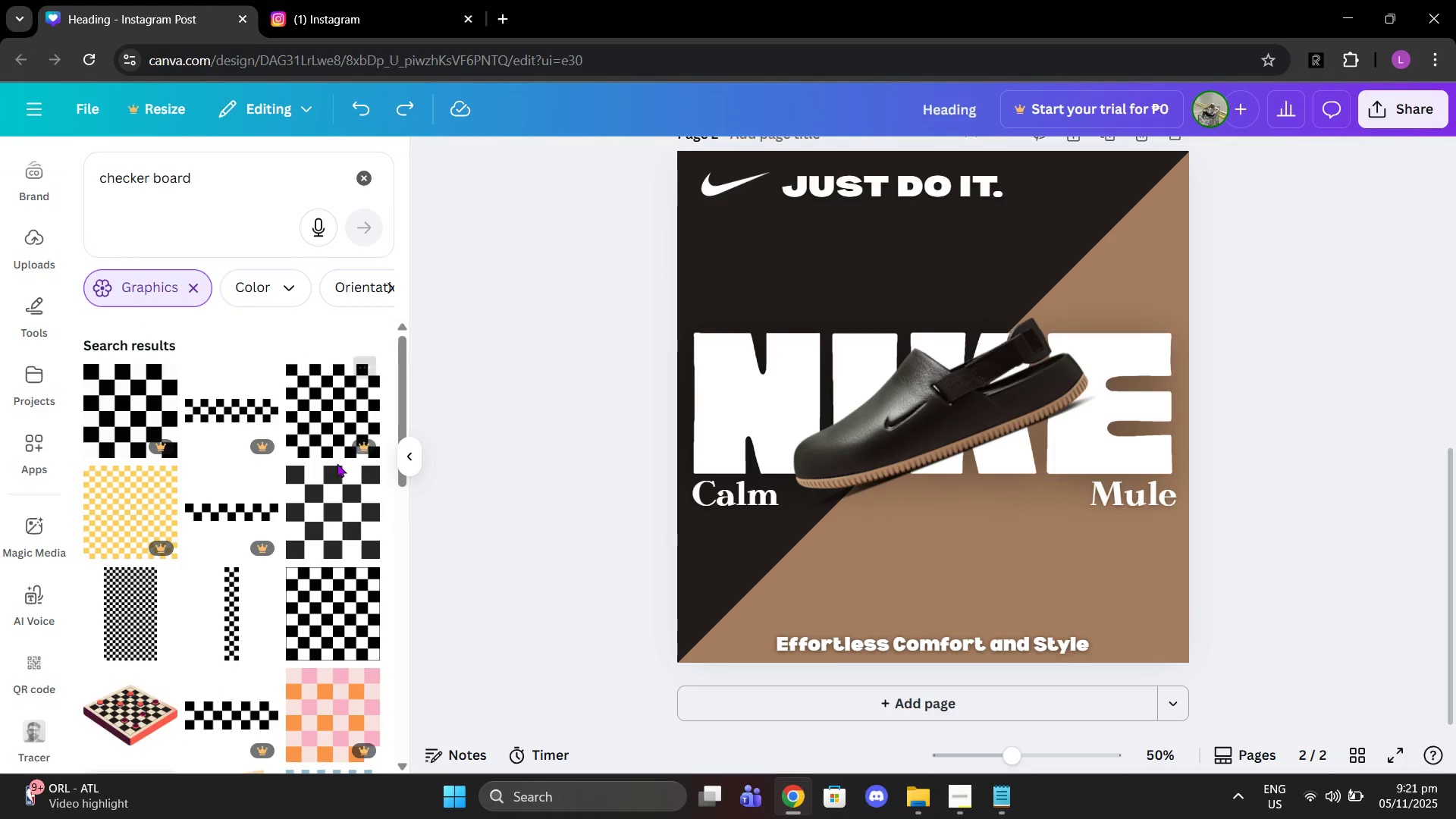 
scroll: coordinate [334, 466], scroll_direction: down, amount: 7.0
 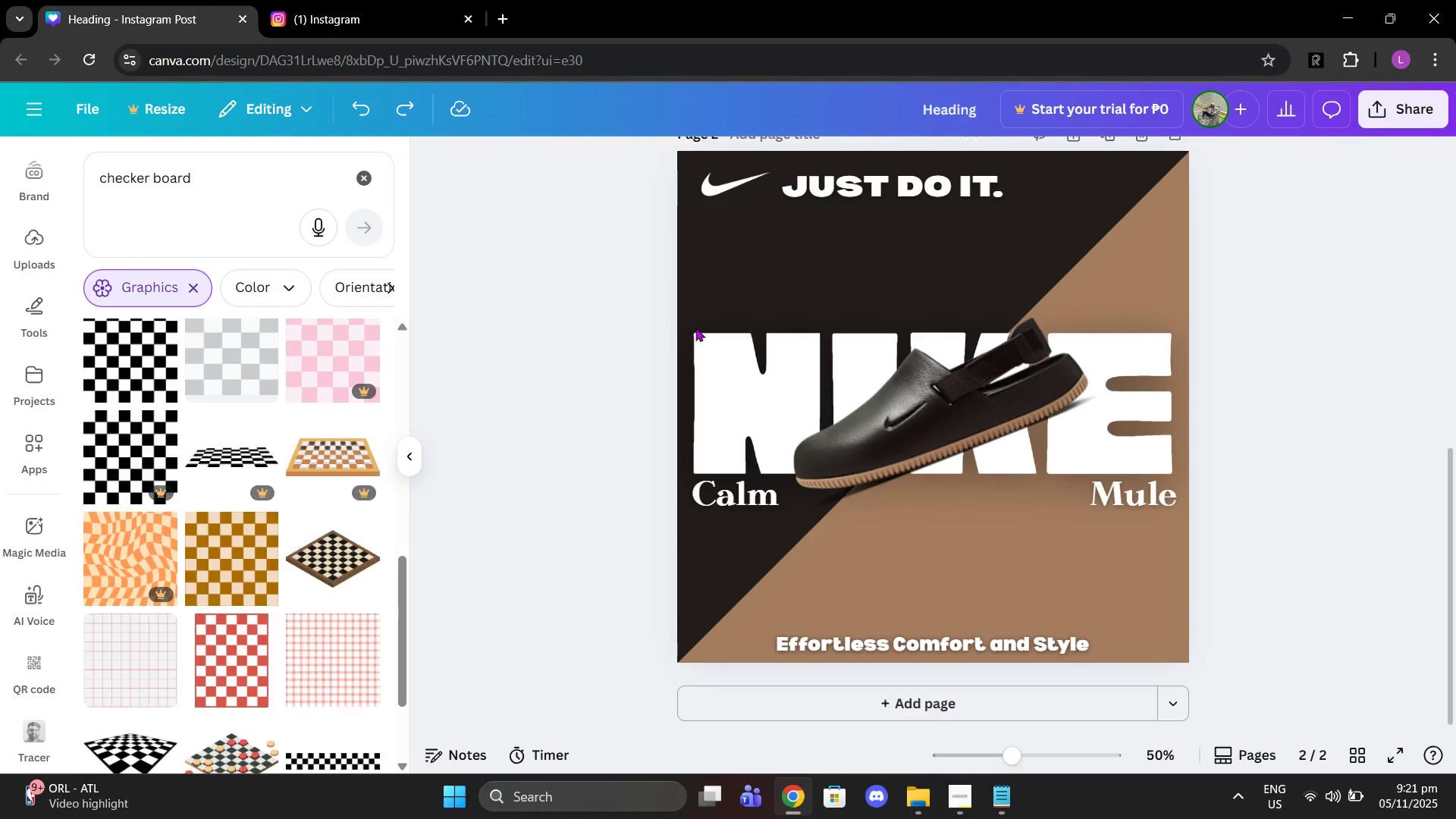 
scroll: coordinate [87, 494], scroll_direction: up, amount: 3.0
 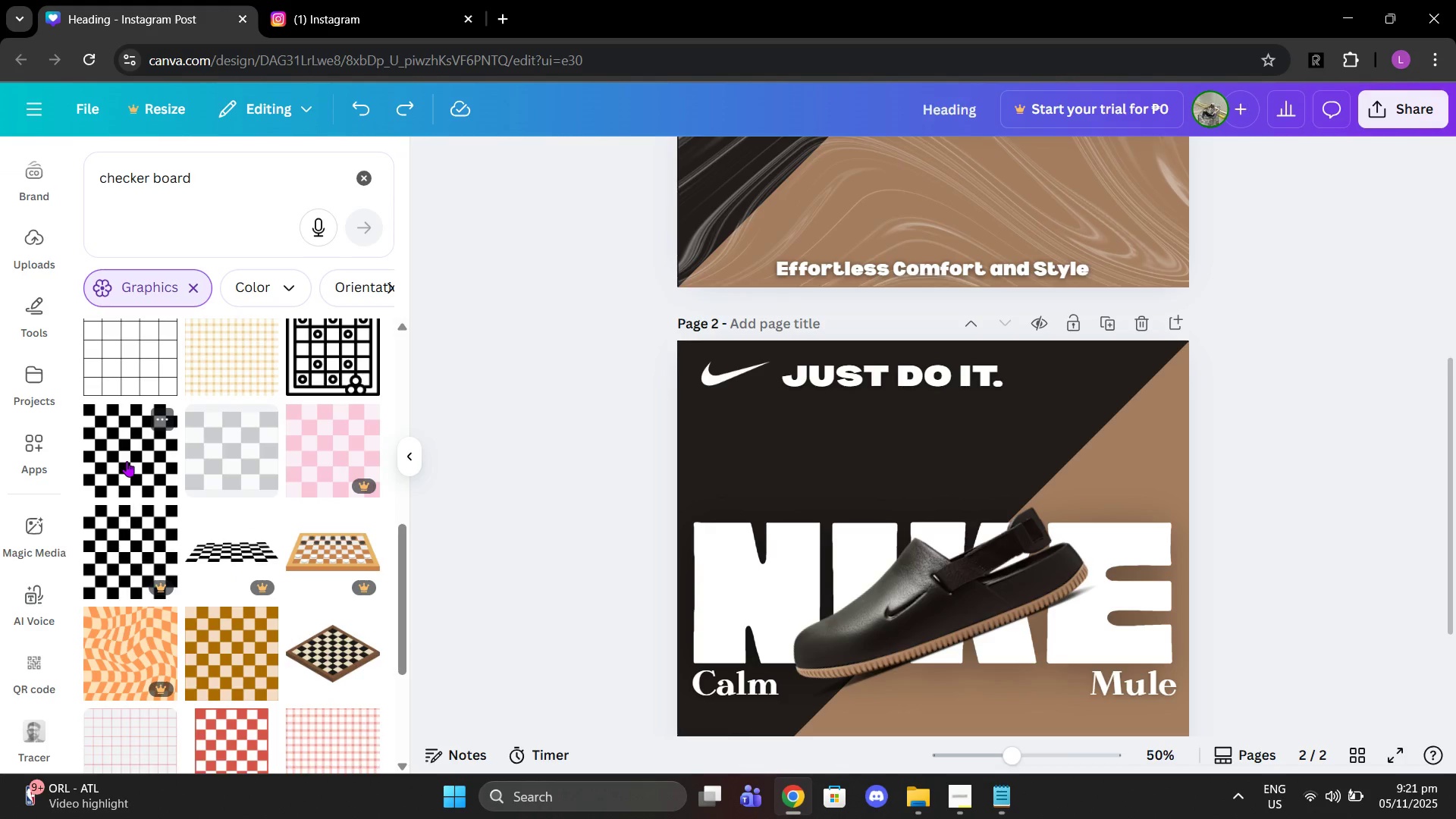 
left_click([127, 461])
 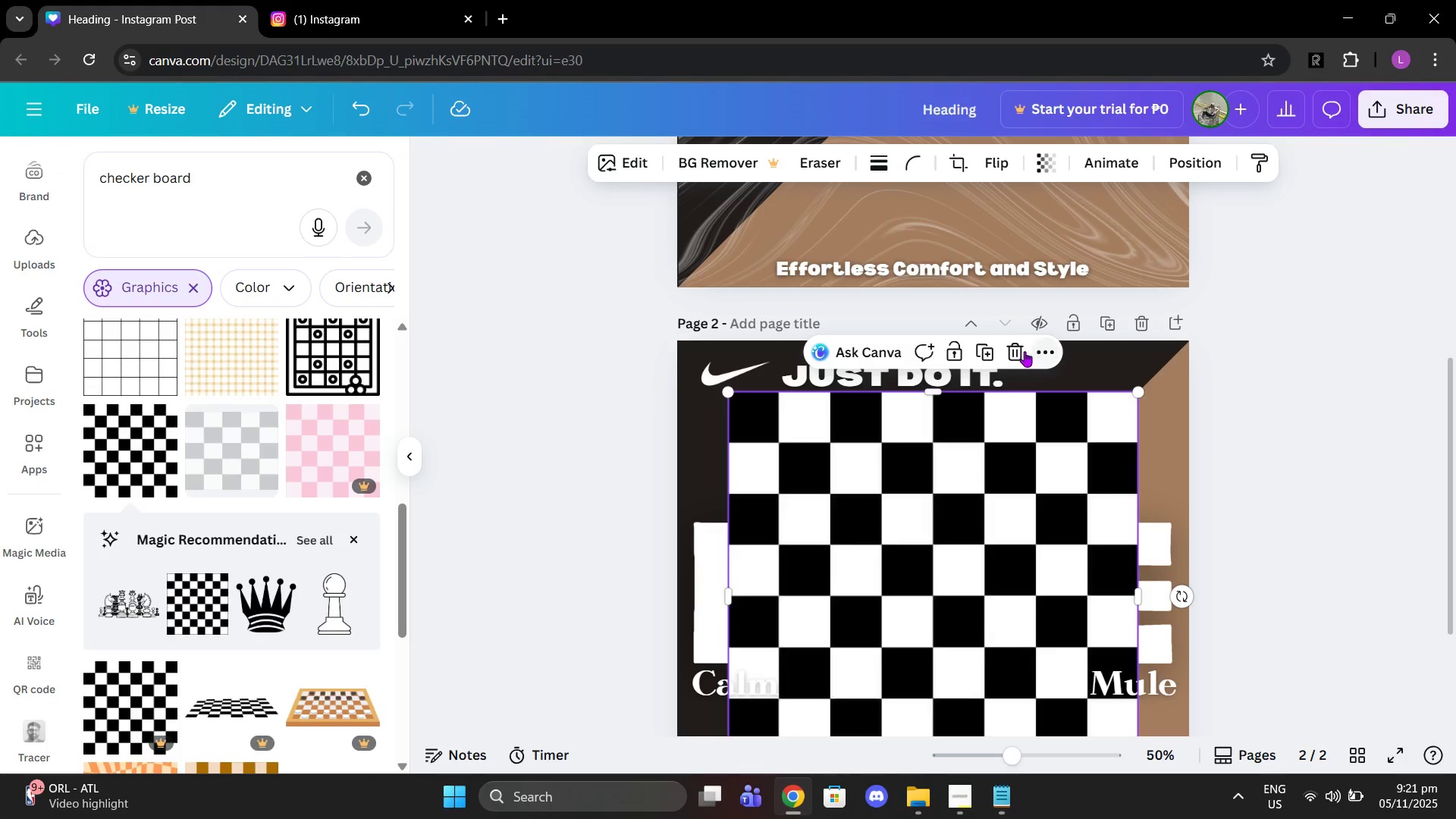 
left_click([1018, 352])
 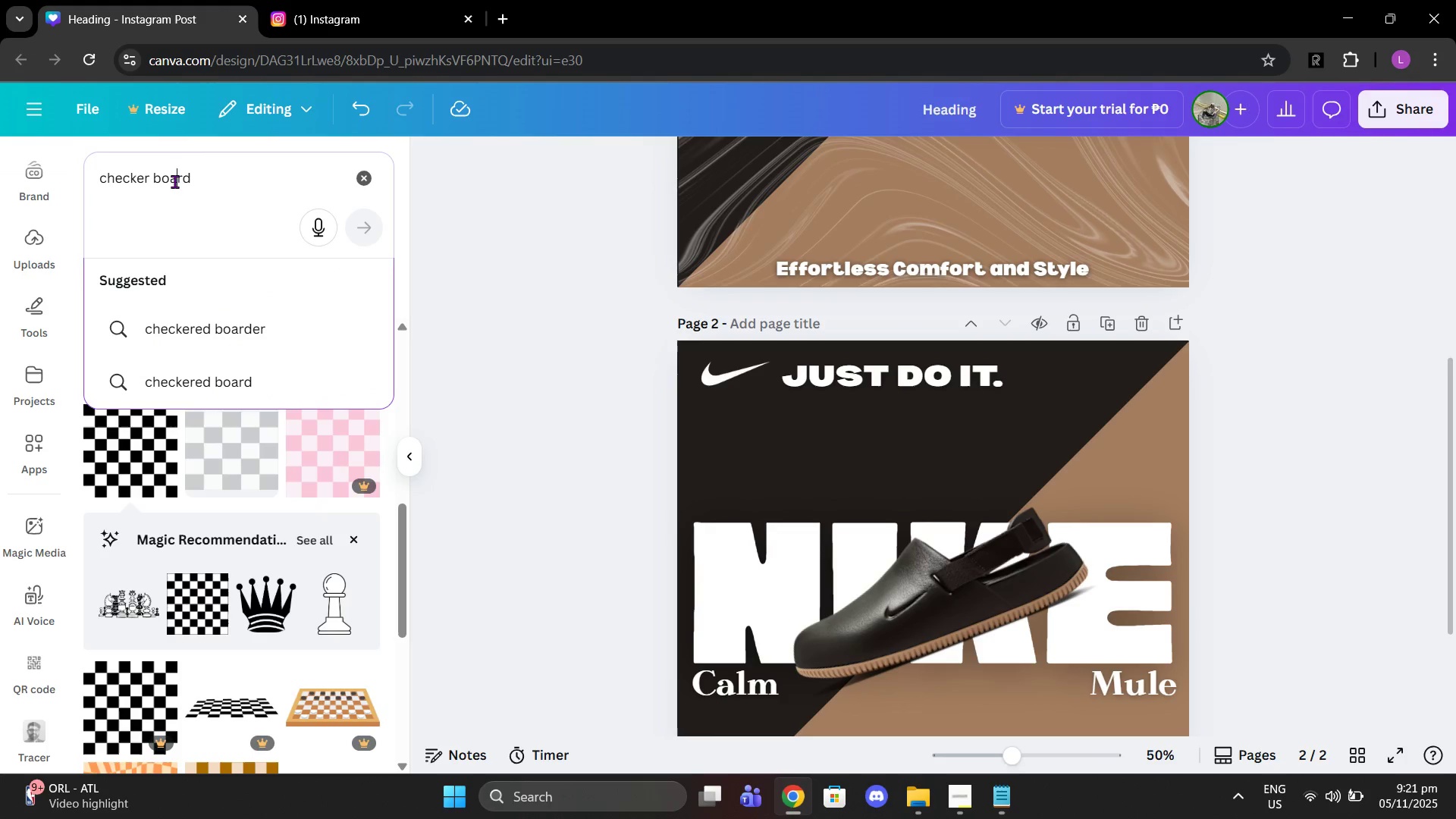 
double_click([174, 181])
 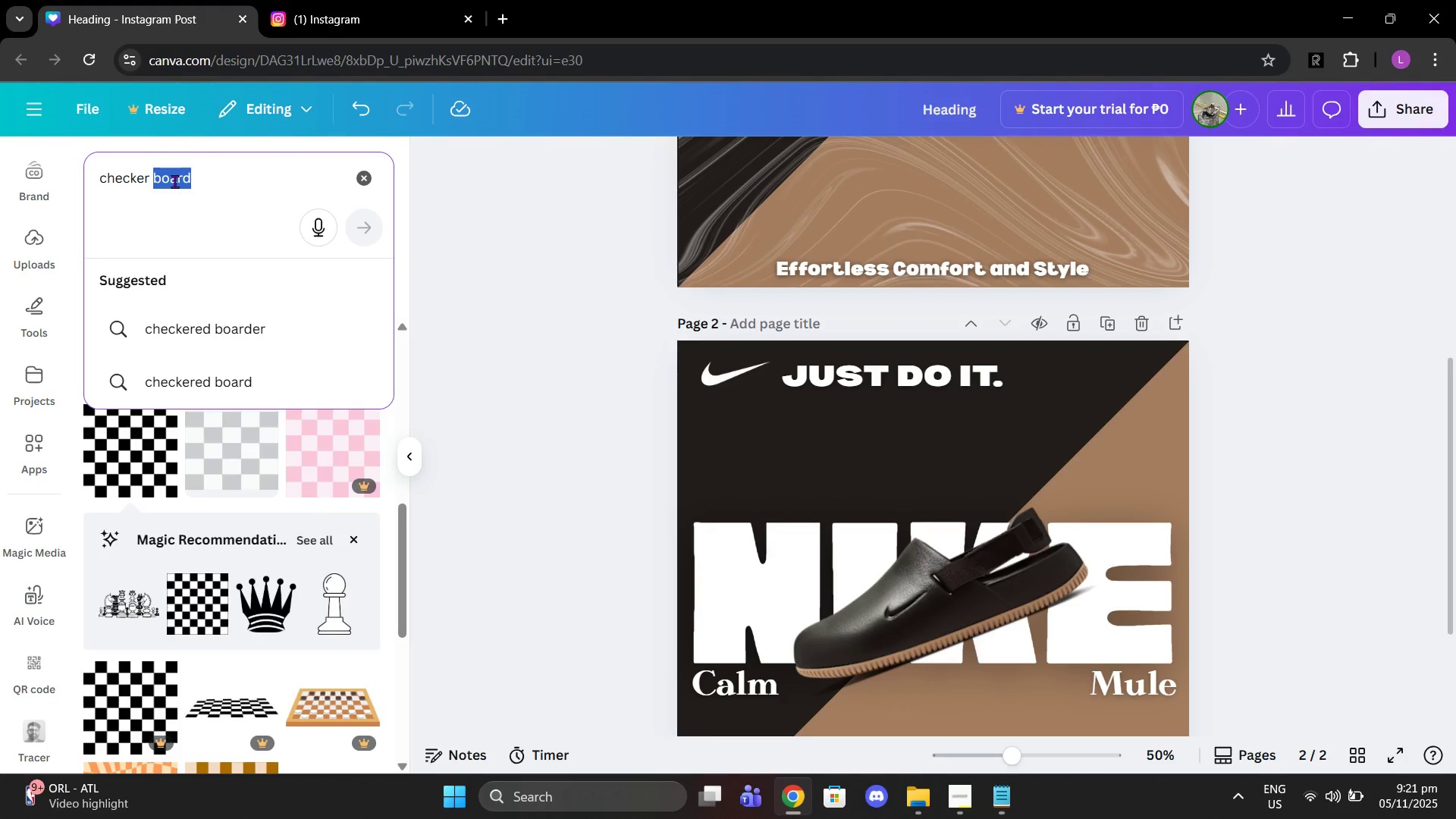 
key(Backspace)
 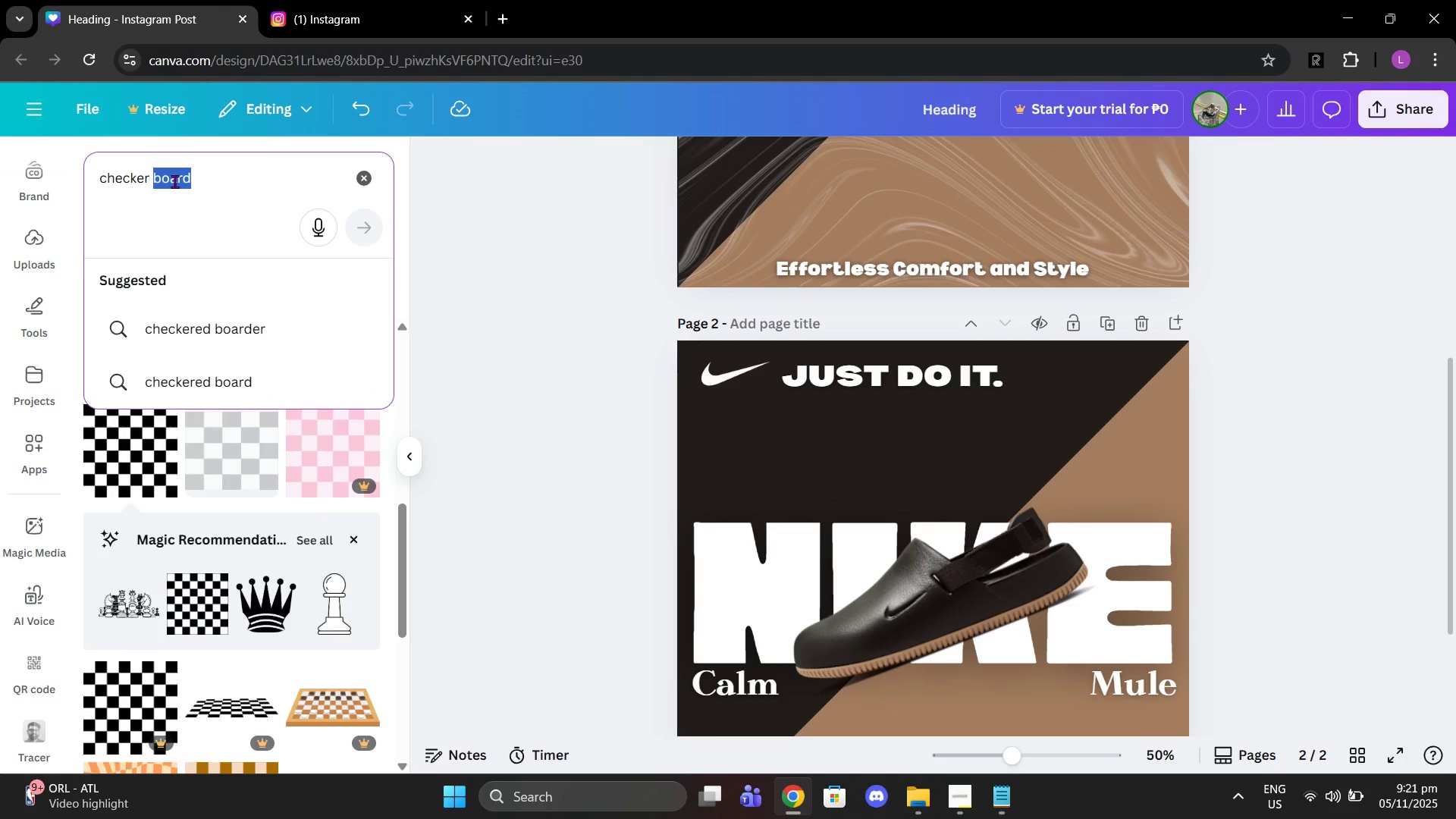 
key(Backspace)
 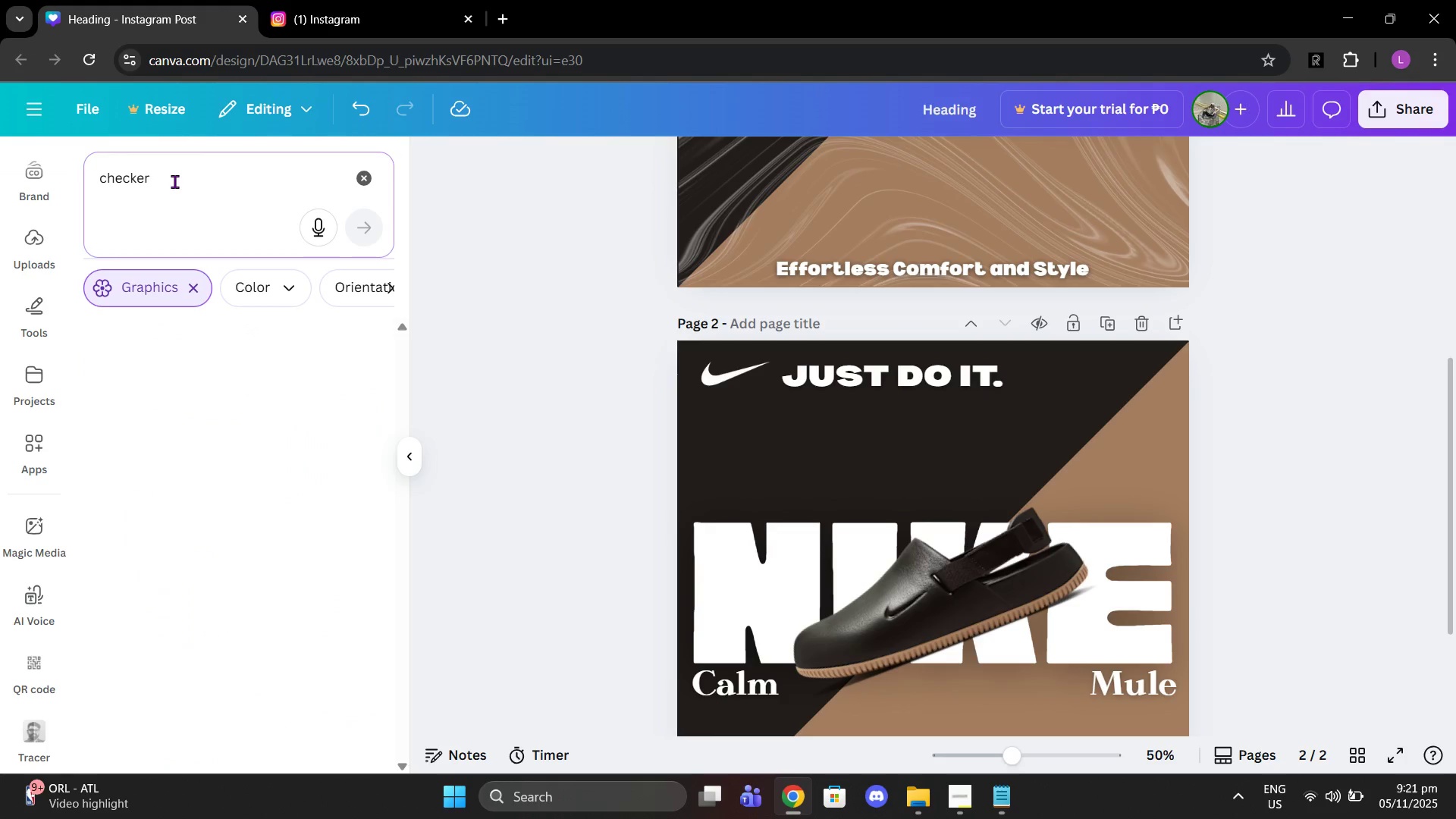 
key(Enter)
 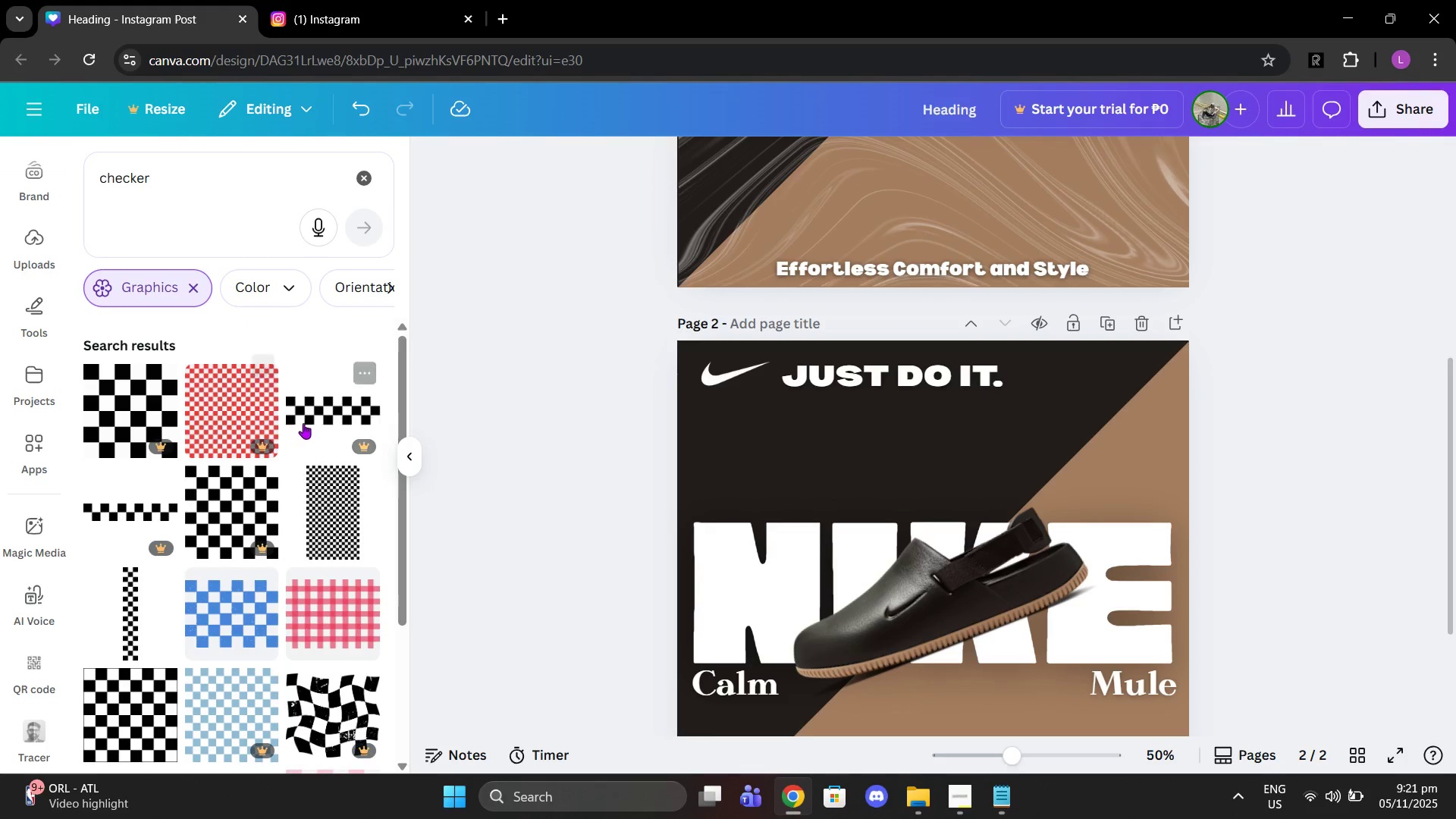 
scroll: coordinate [319, 589], scroll_direction: down, amount: 3.0
 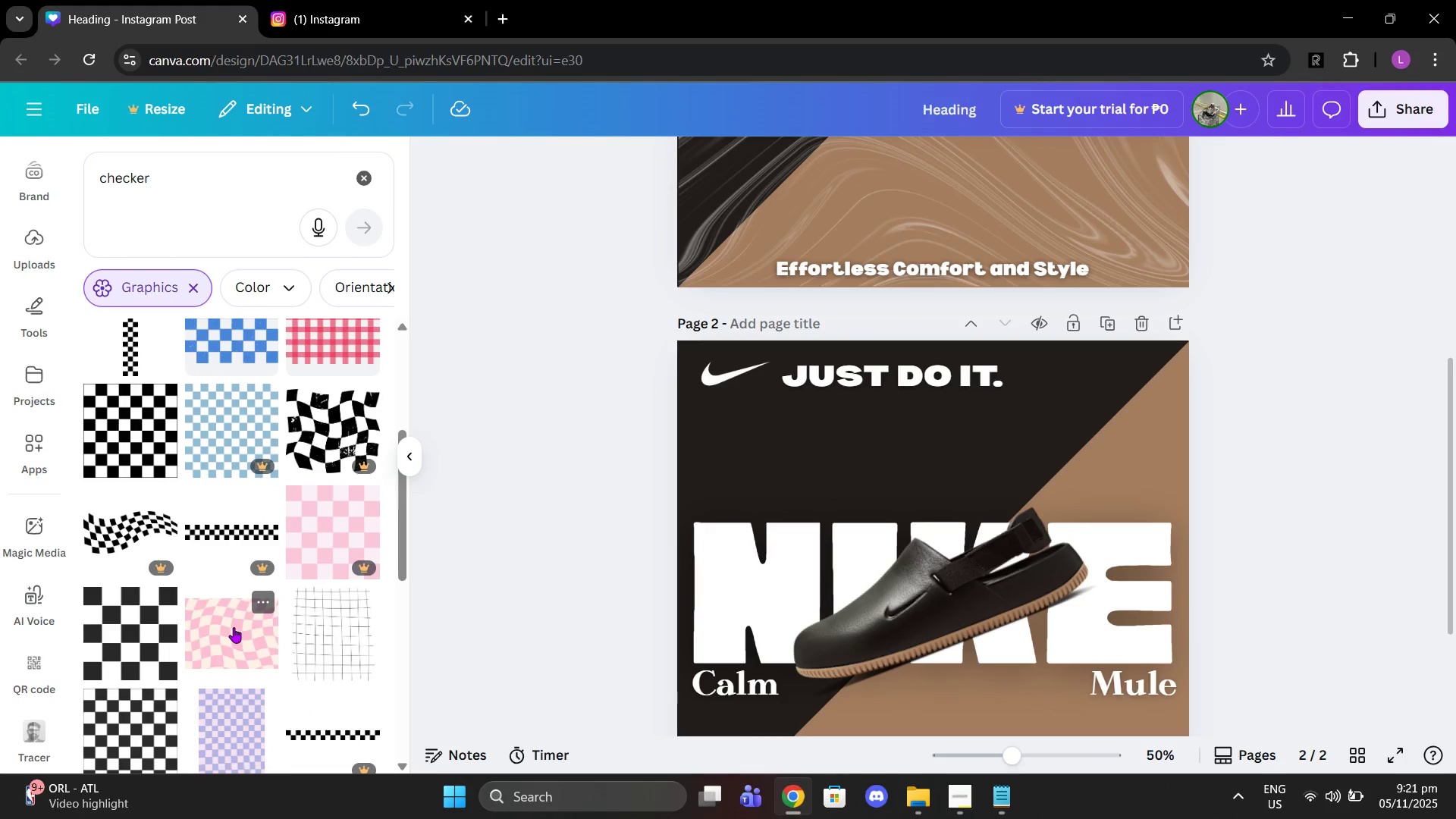 
left_click([234, 627])
 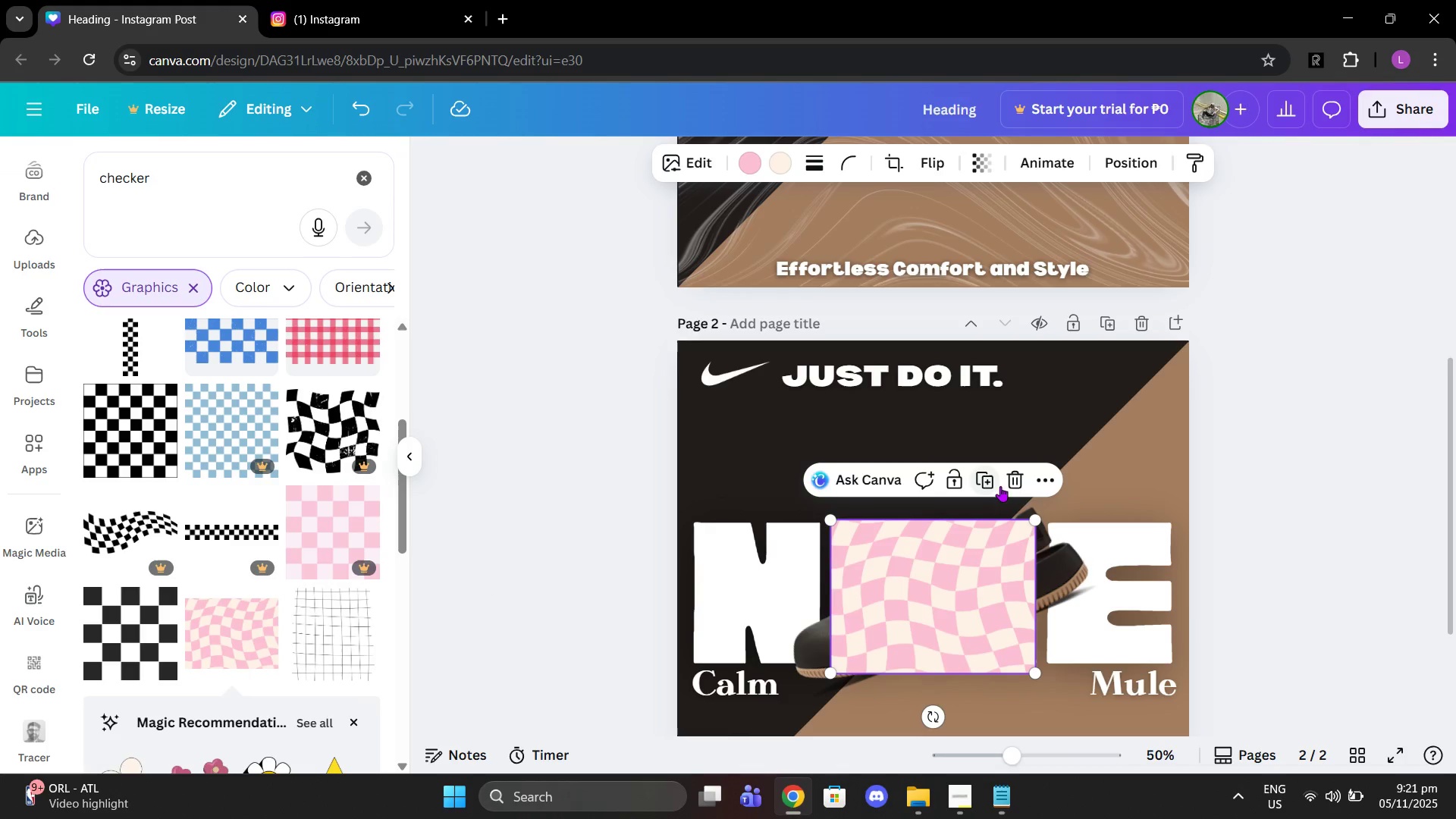 
left_click([1012, 486])
 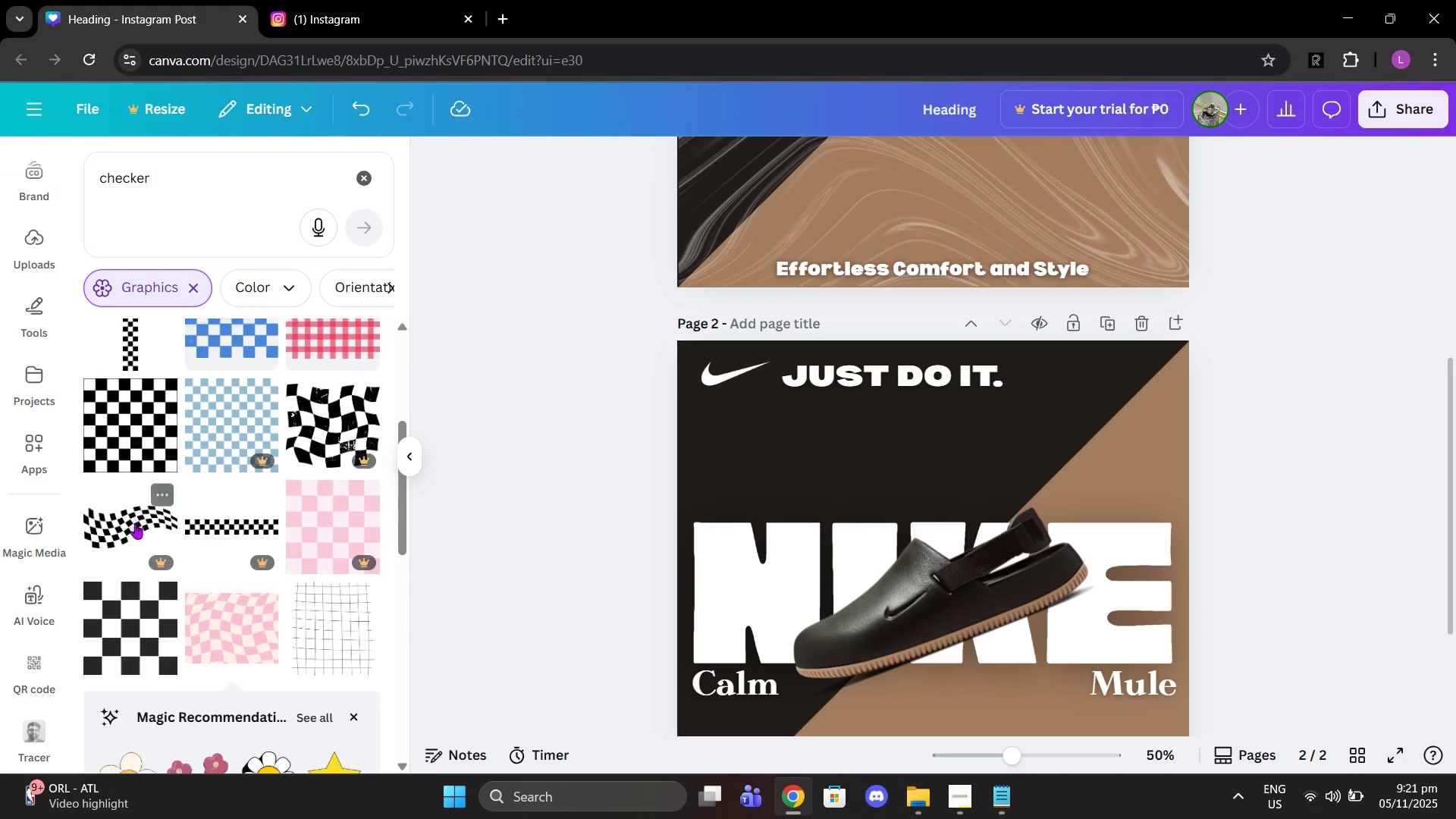 
scroll: coordinate [135, 523], scroll_direction: down, amount: 7.0
 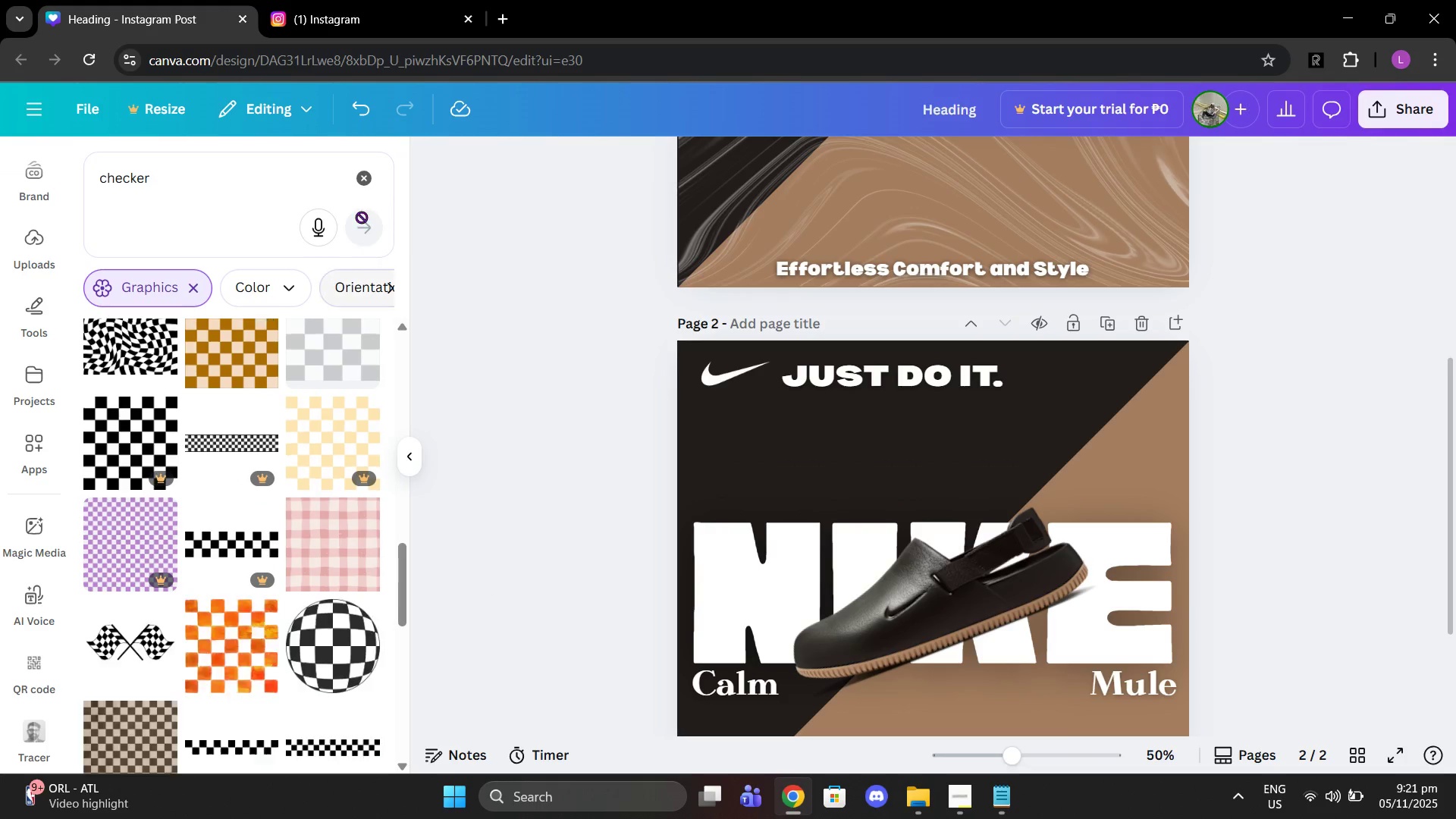 
left_click([362, 182])
 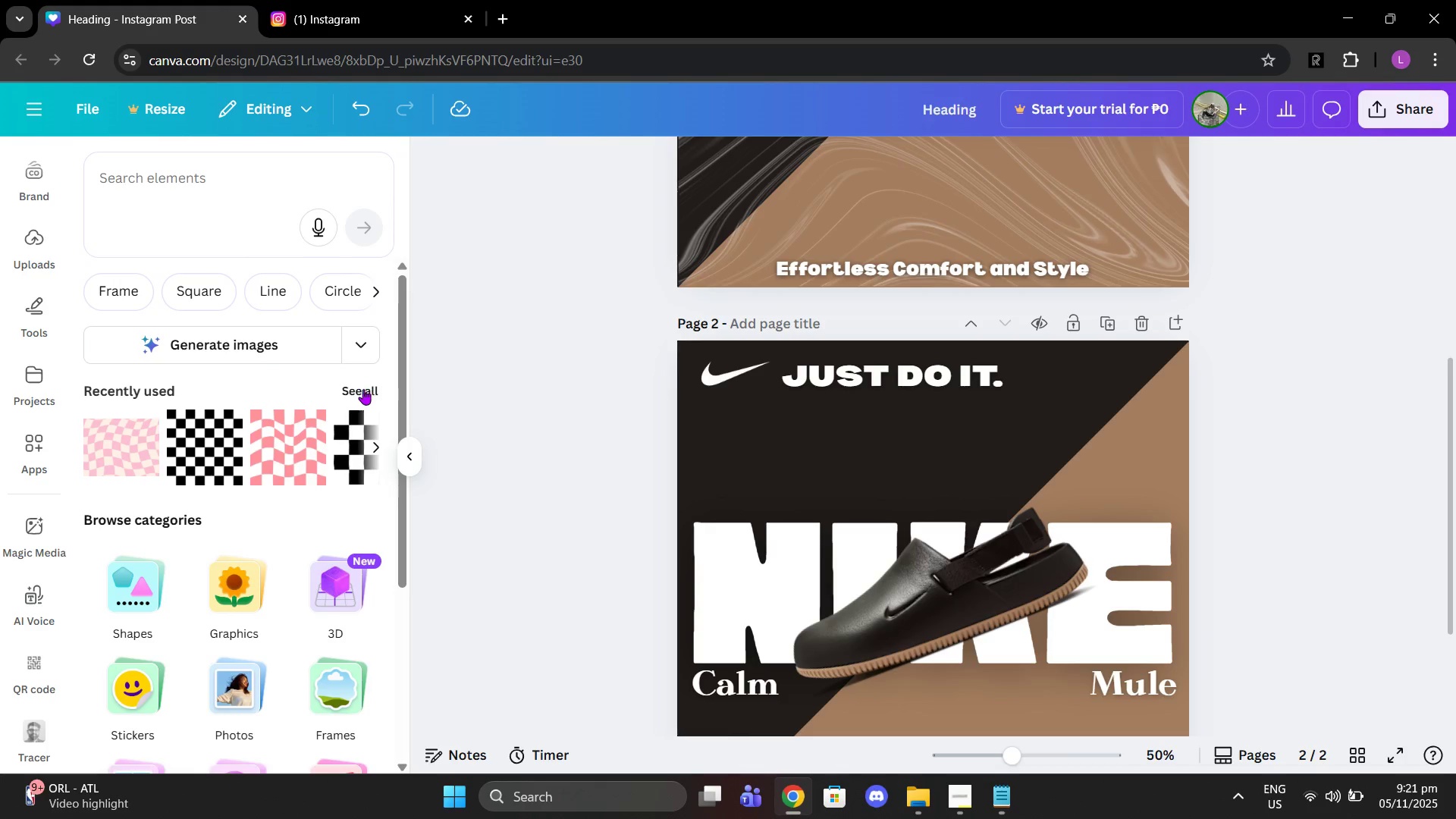 
mouse_move([398, 438])
 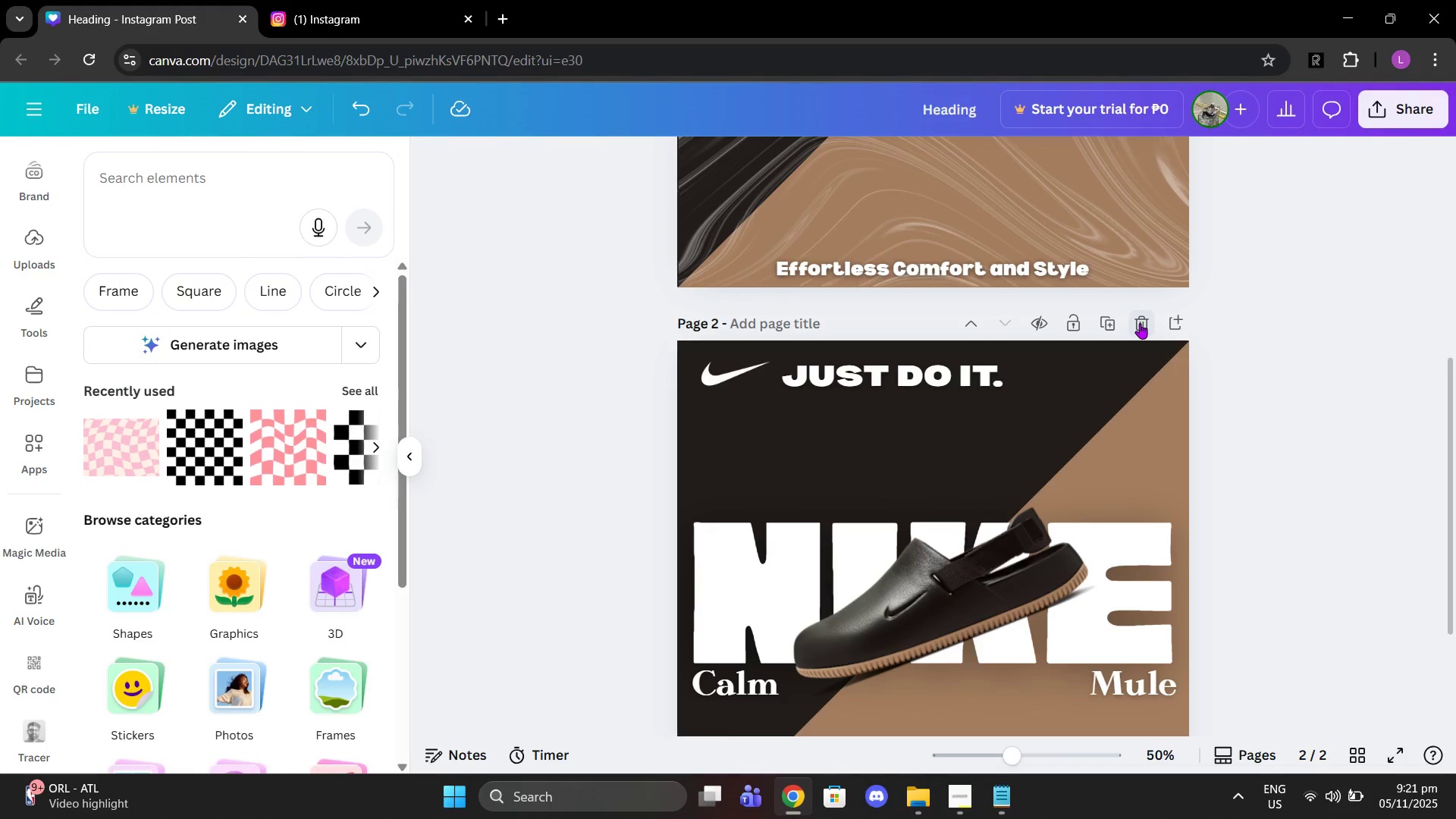 
left_click([1140, 323])
 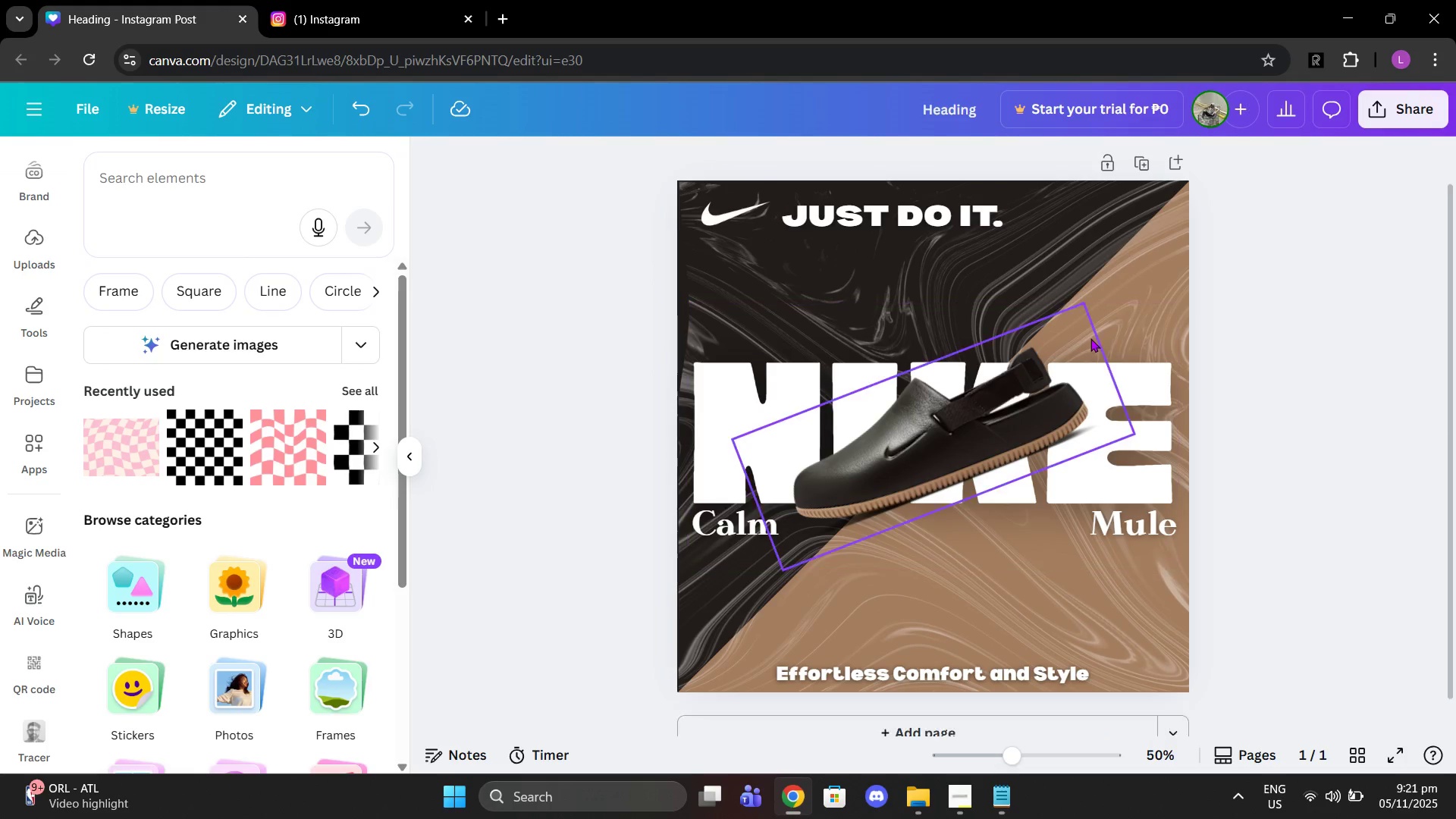 
scroll: coordinate [1081, 494], scroll_direction: none, amount: 0.0
 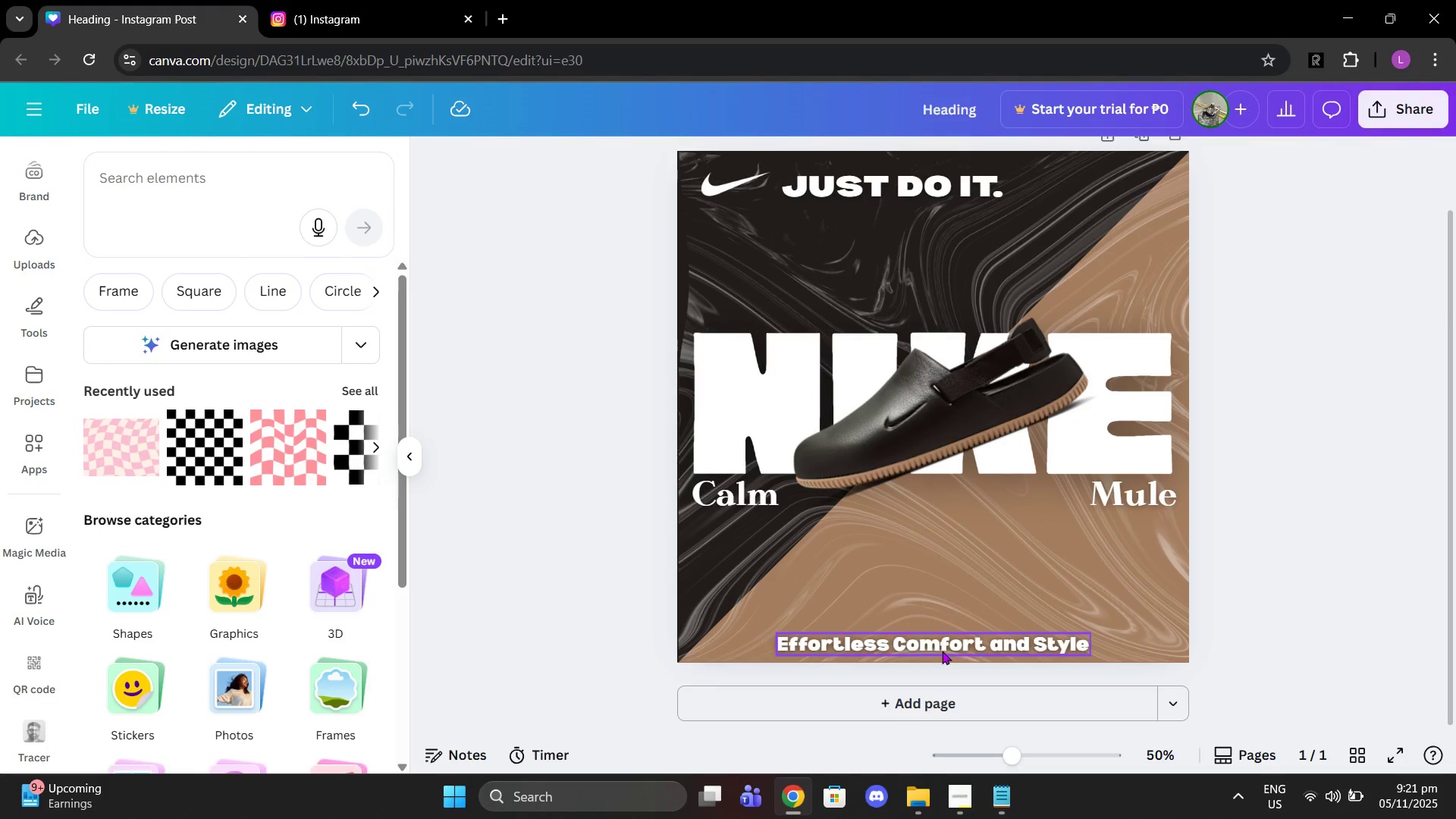 
double_click([942, 651])
 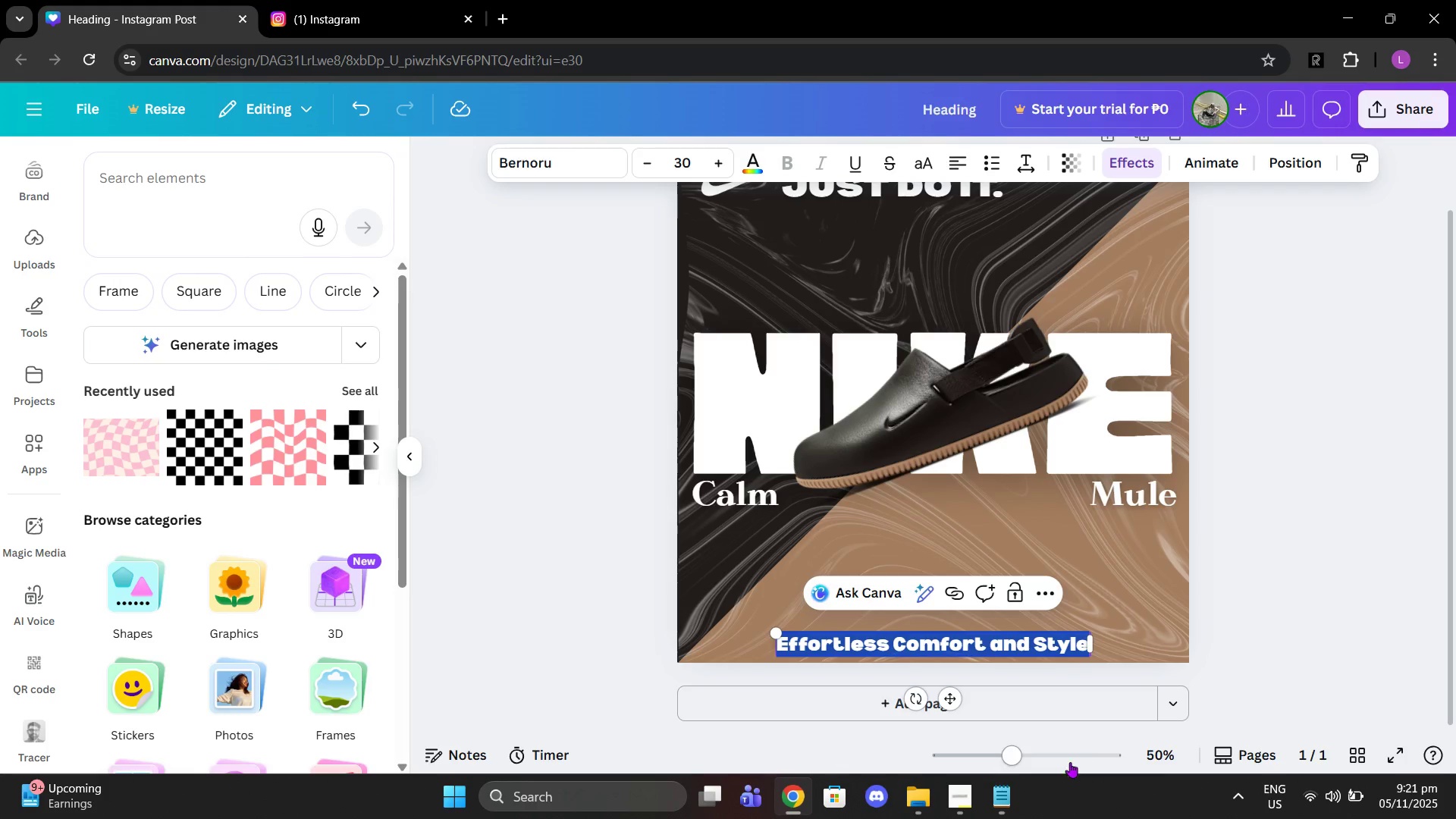 
wait(5.72)
 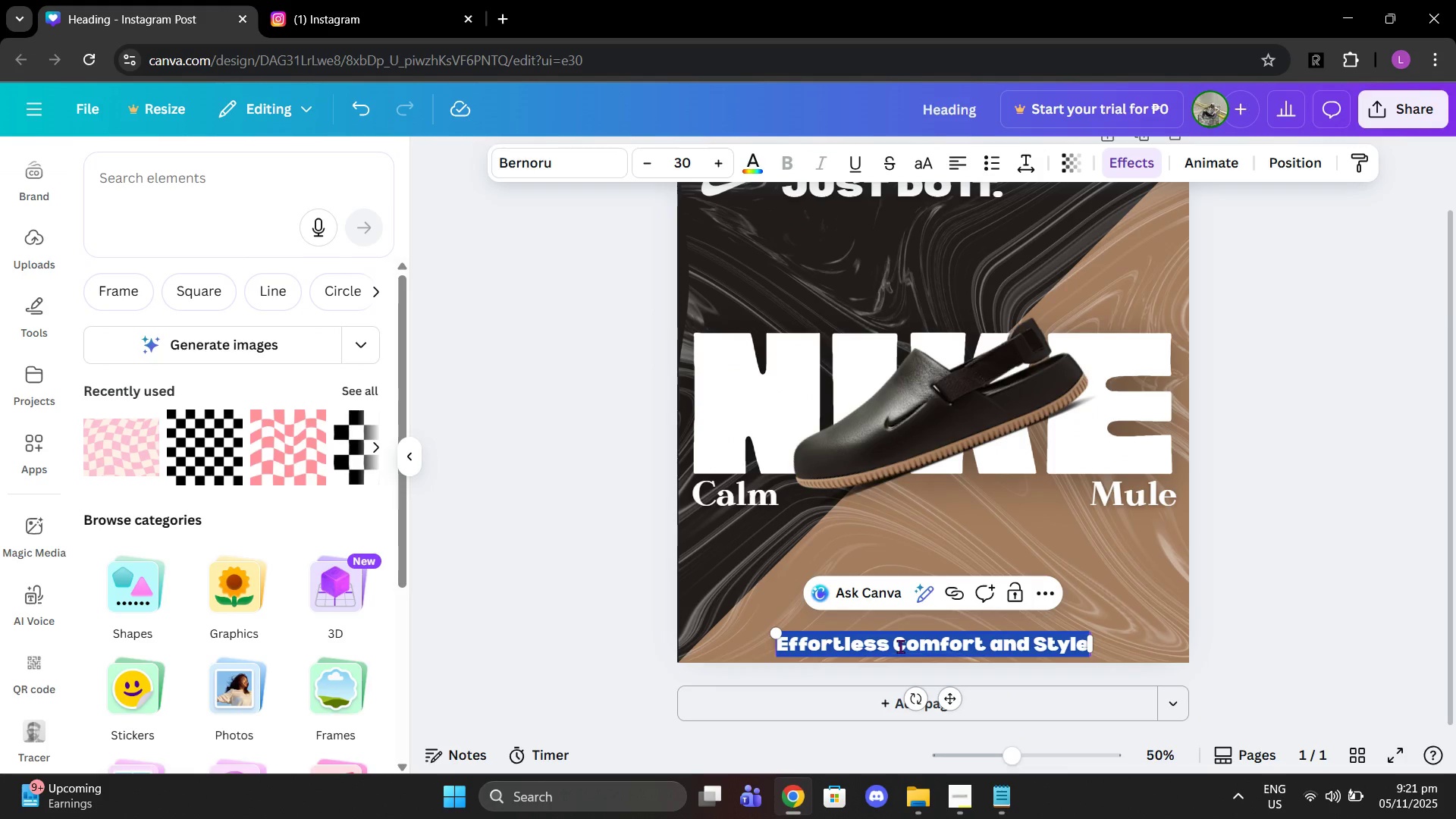 
left_click([1307, 66])
 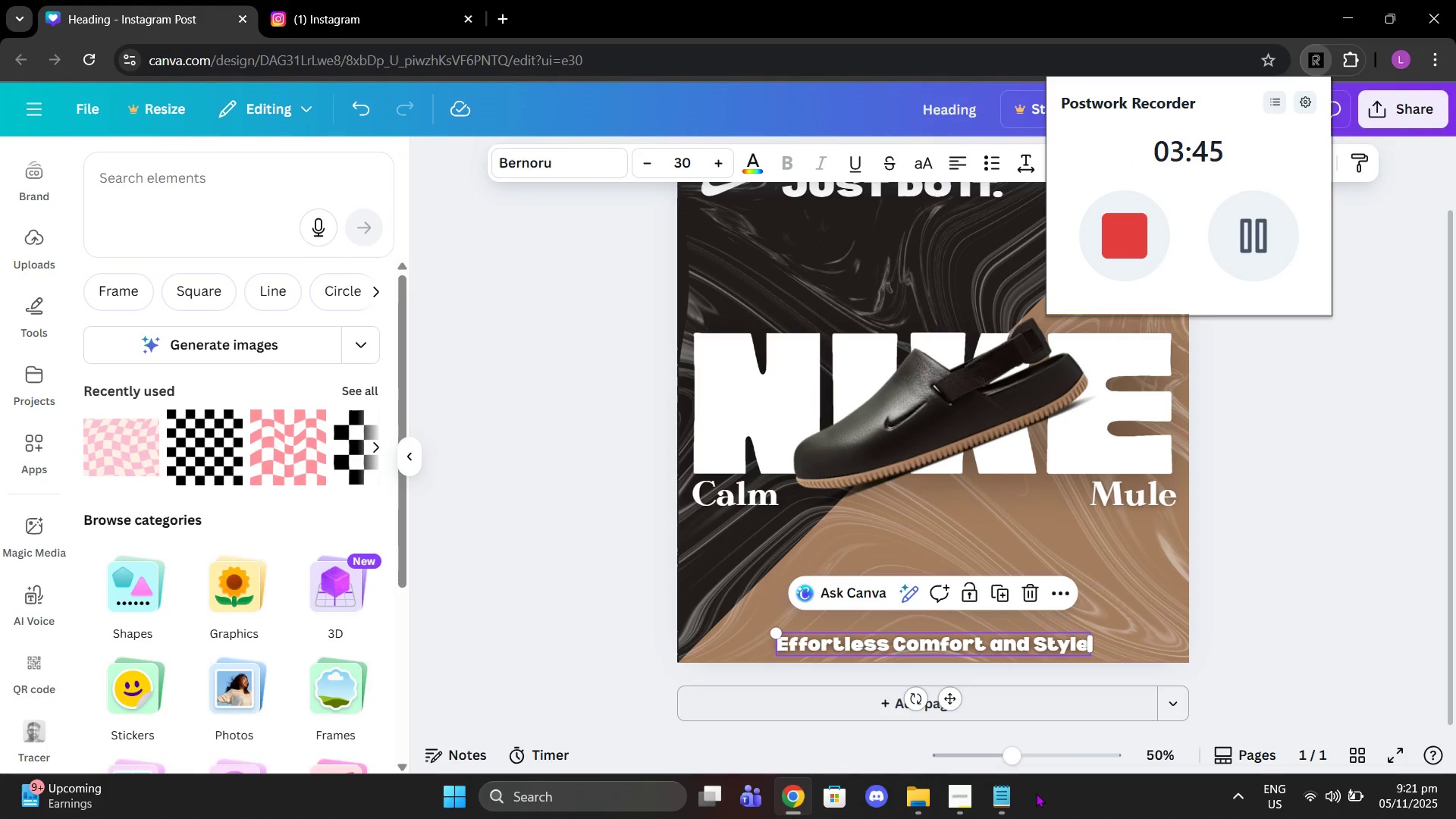 
left_click([1002, 817])
 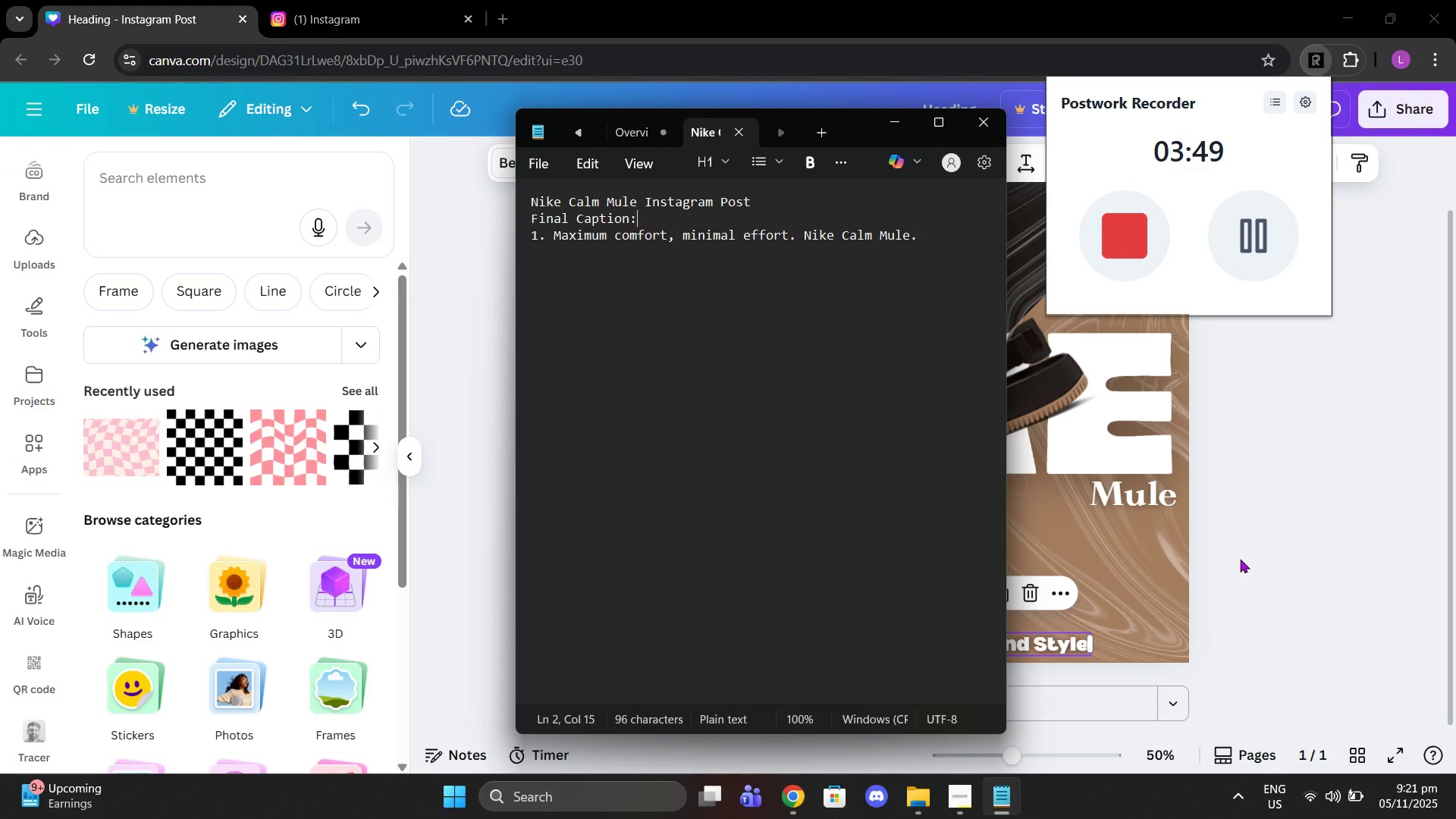 
left_click([1238, 559])
 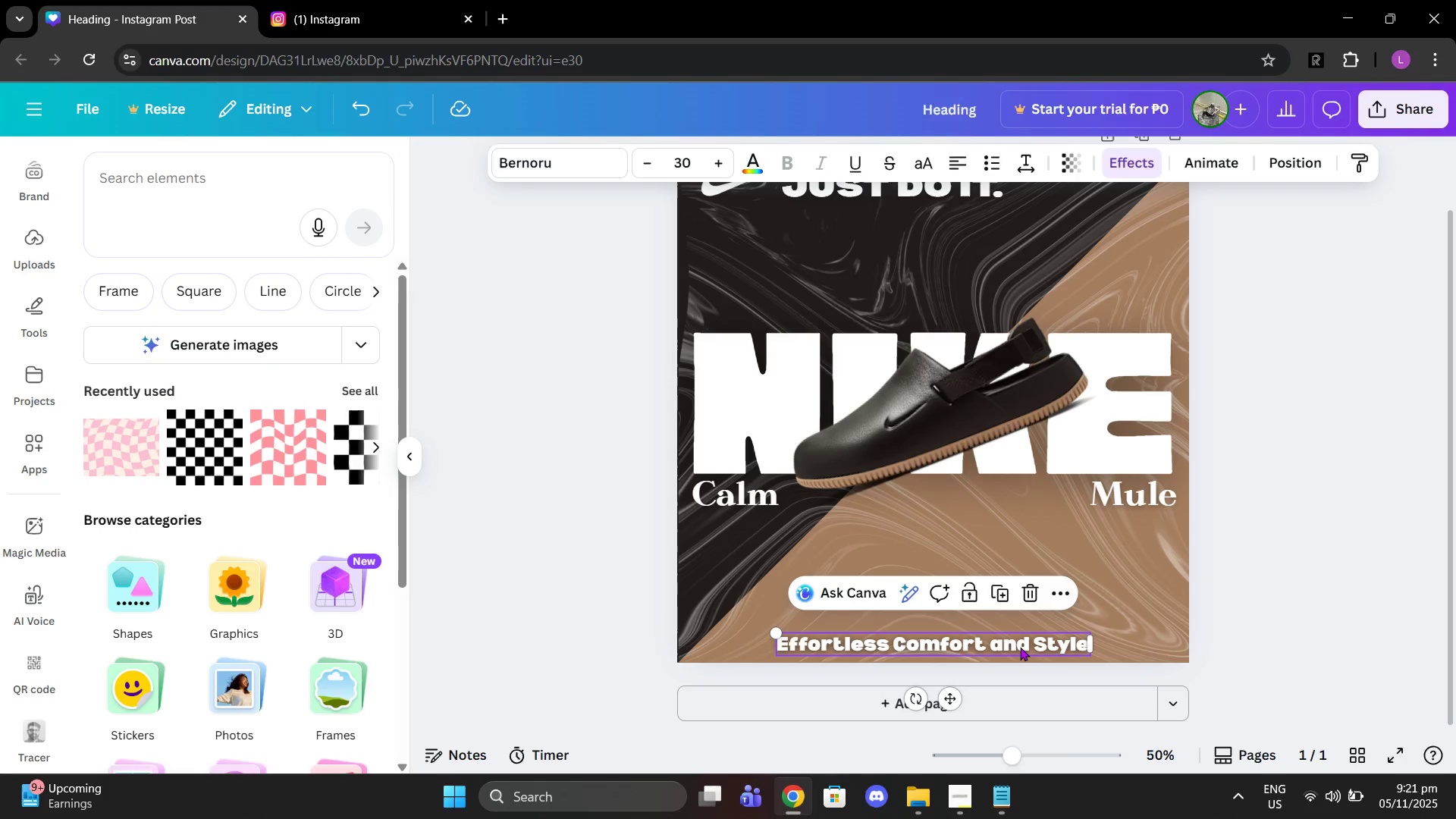 
double_click([1020, 647])
 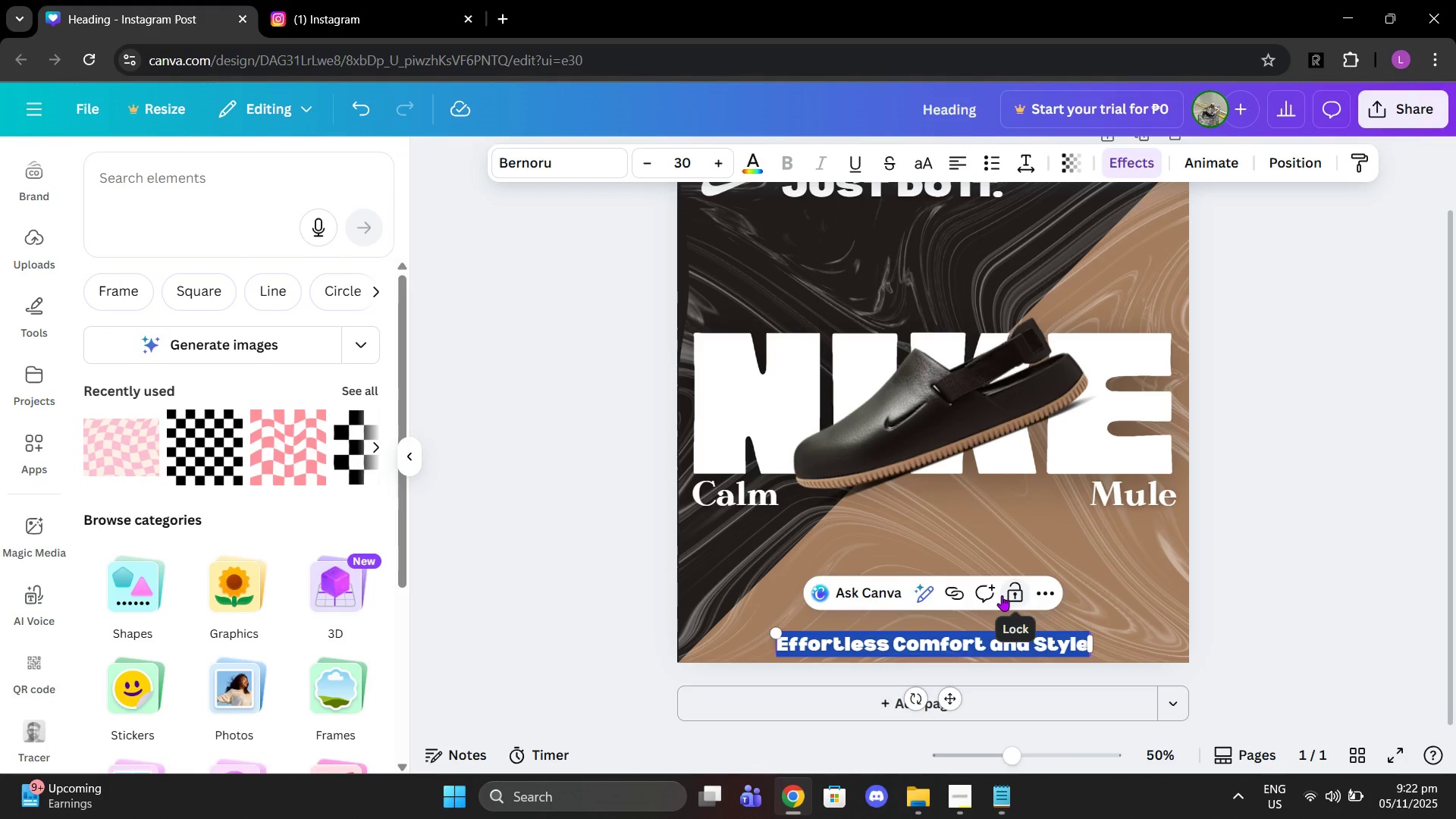 
wait(26.17)
 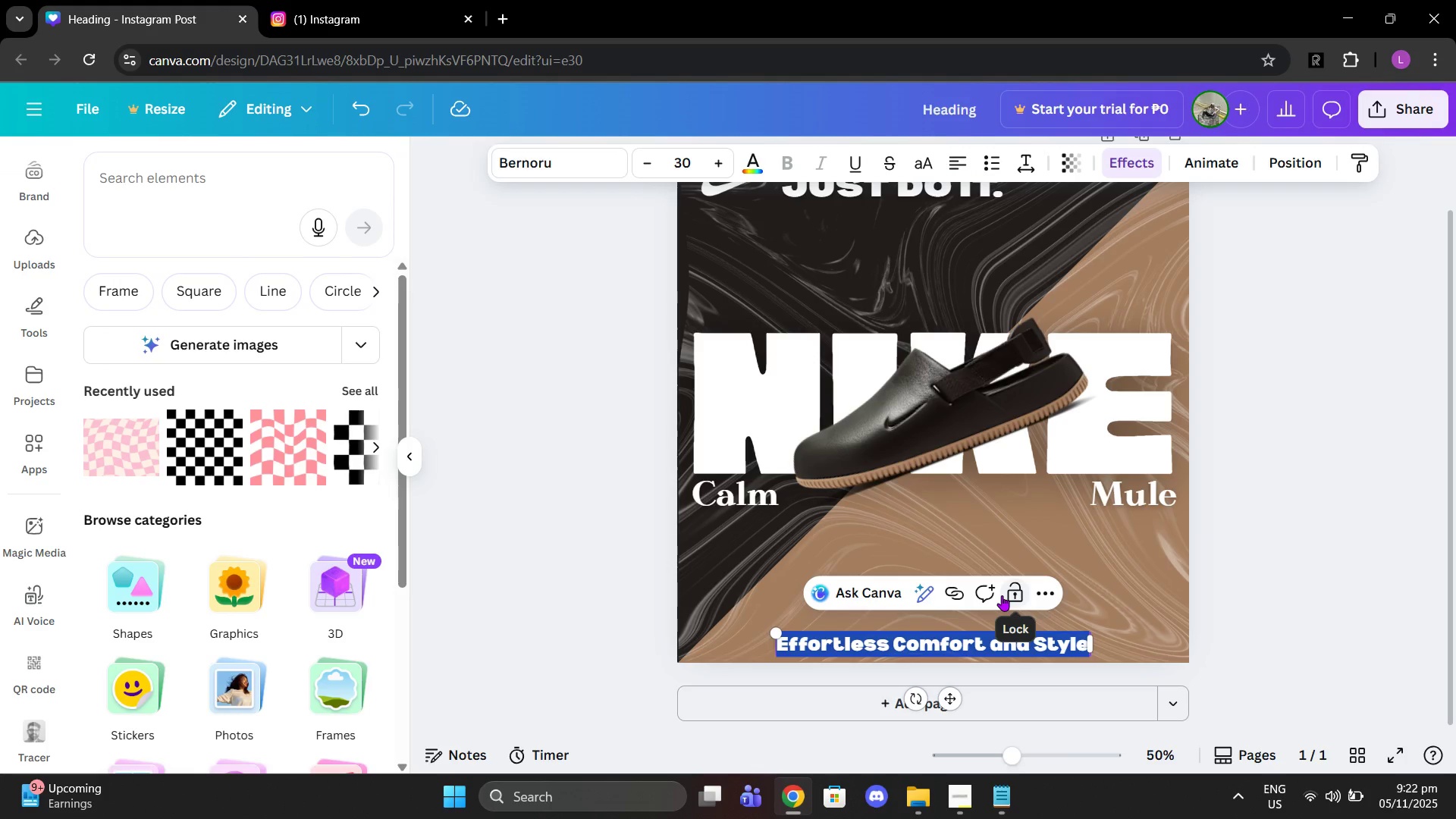 
scroll: coordinate [987, 576], scroll_direction: up, amount: 1.0
 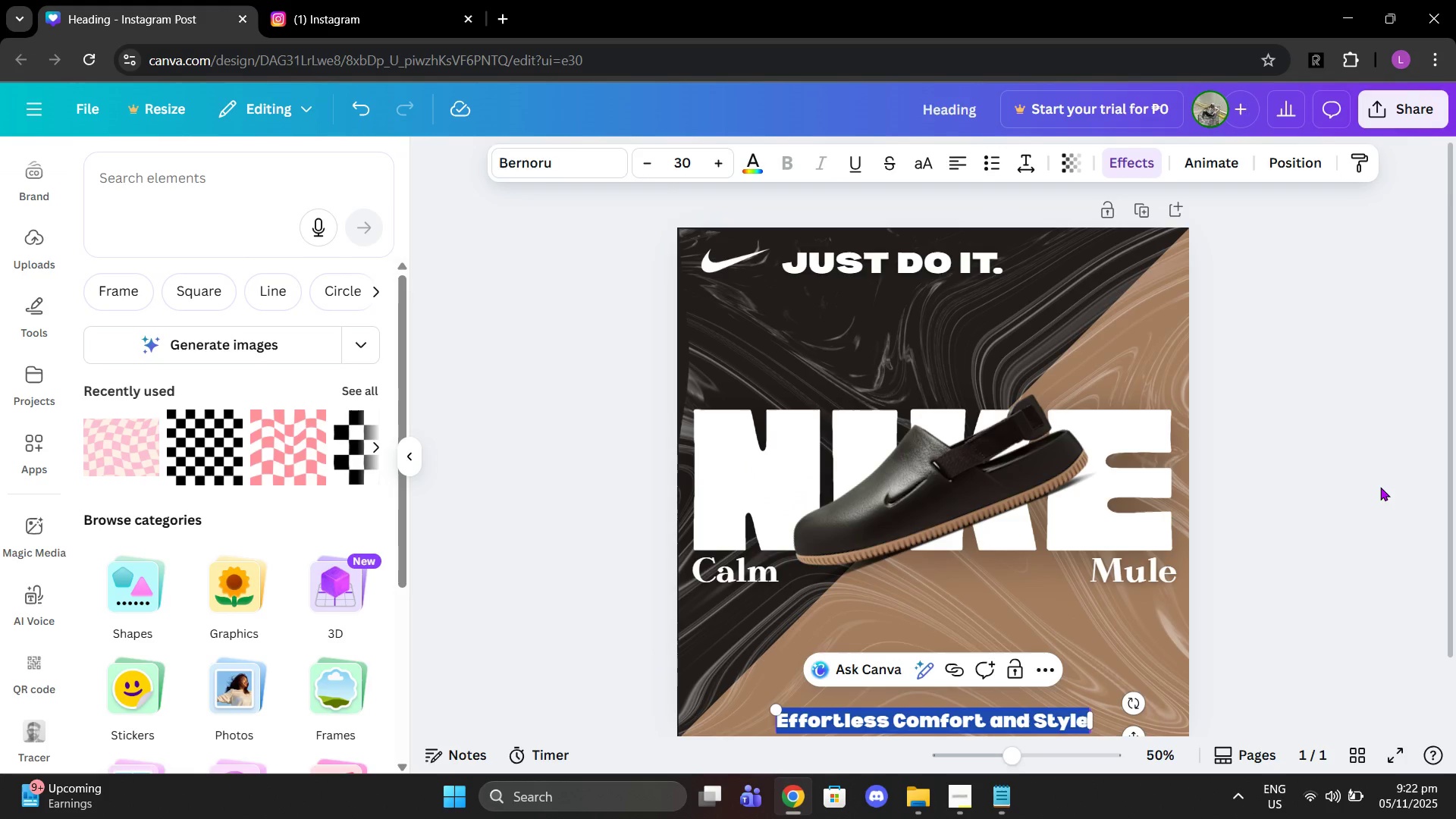 
left_click([1380, 487])
 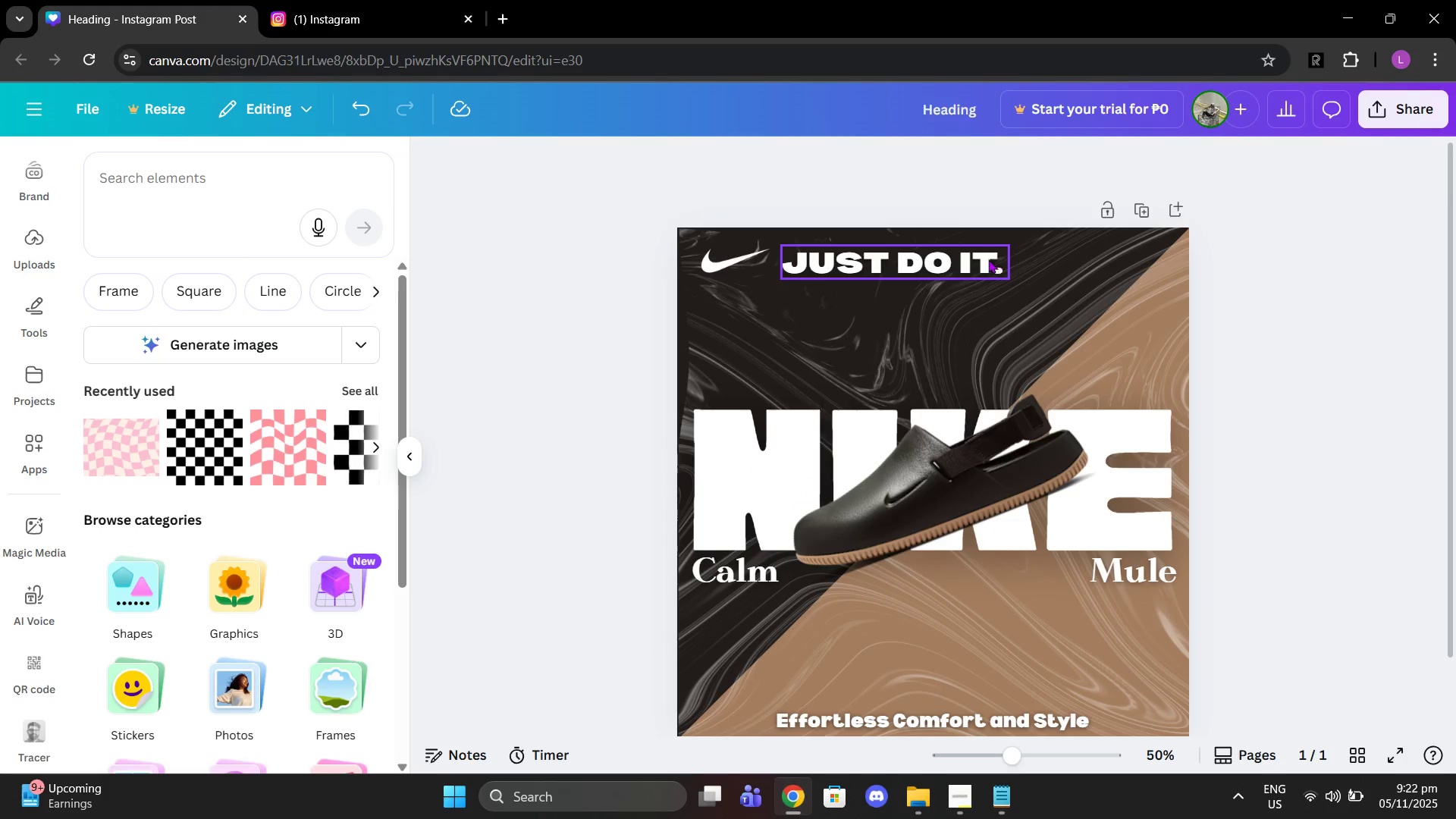 
left_click([988, 259])
 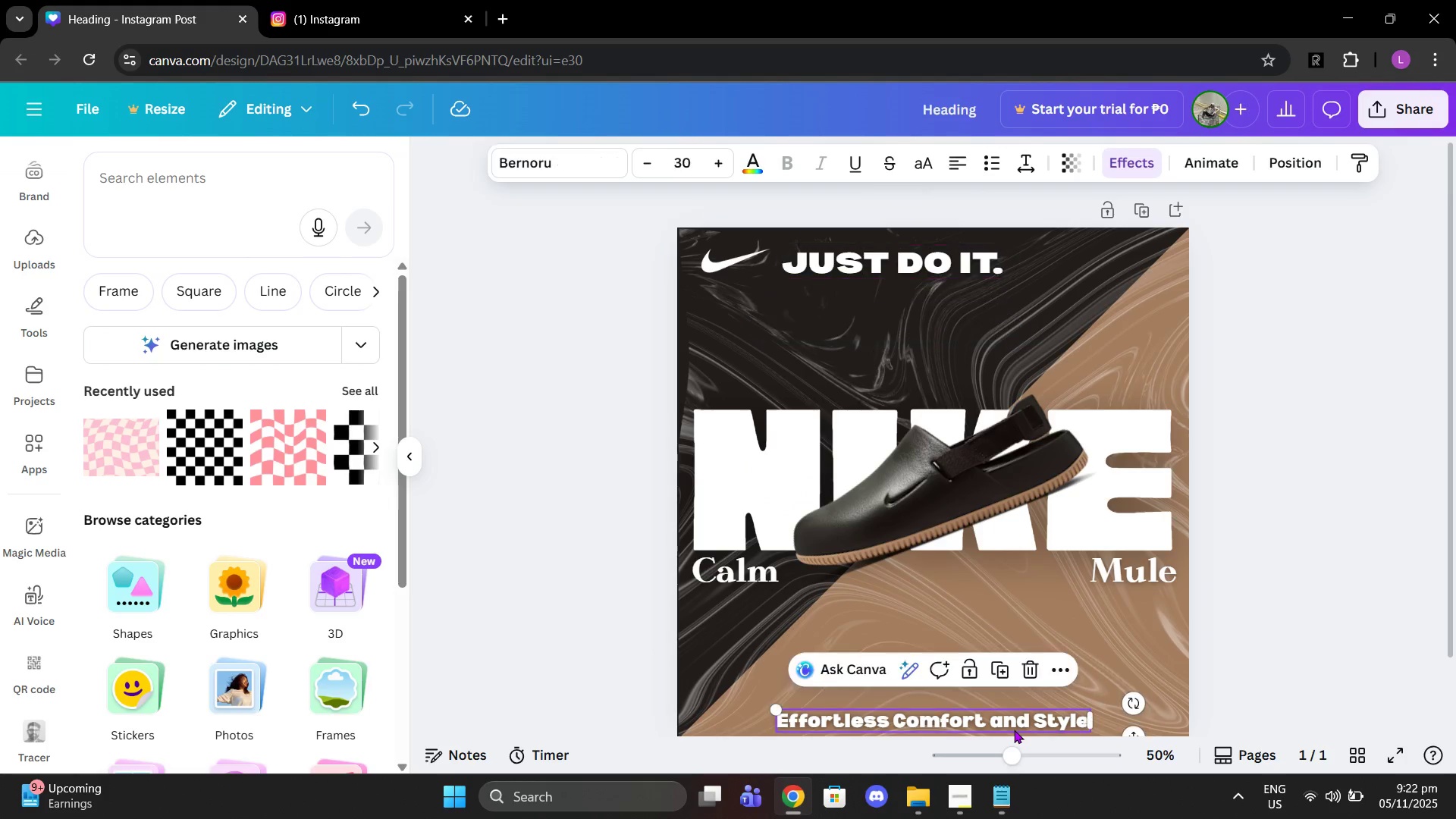 
double_click([1014, 730])
 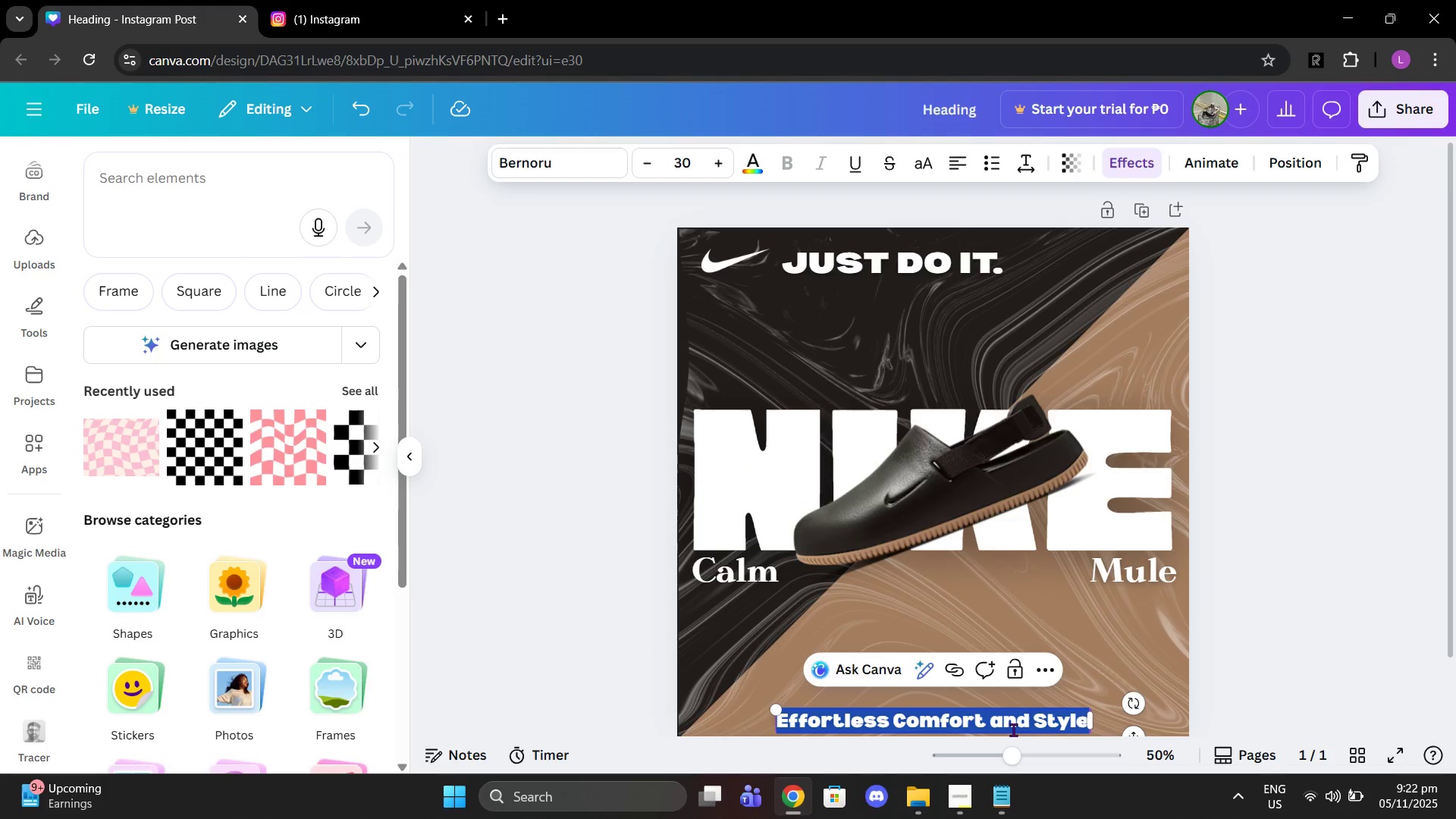 
type(Calmly J)
key(Backspace)
type(Do it)
key(Backspace)
key(Backspace)
type(IT)
key(Backspace)
type(t. )
 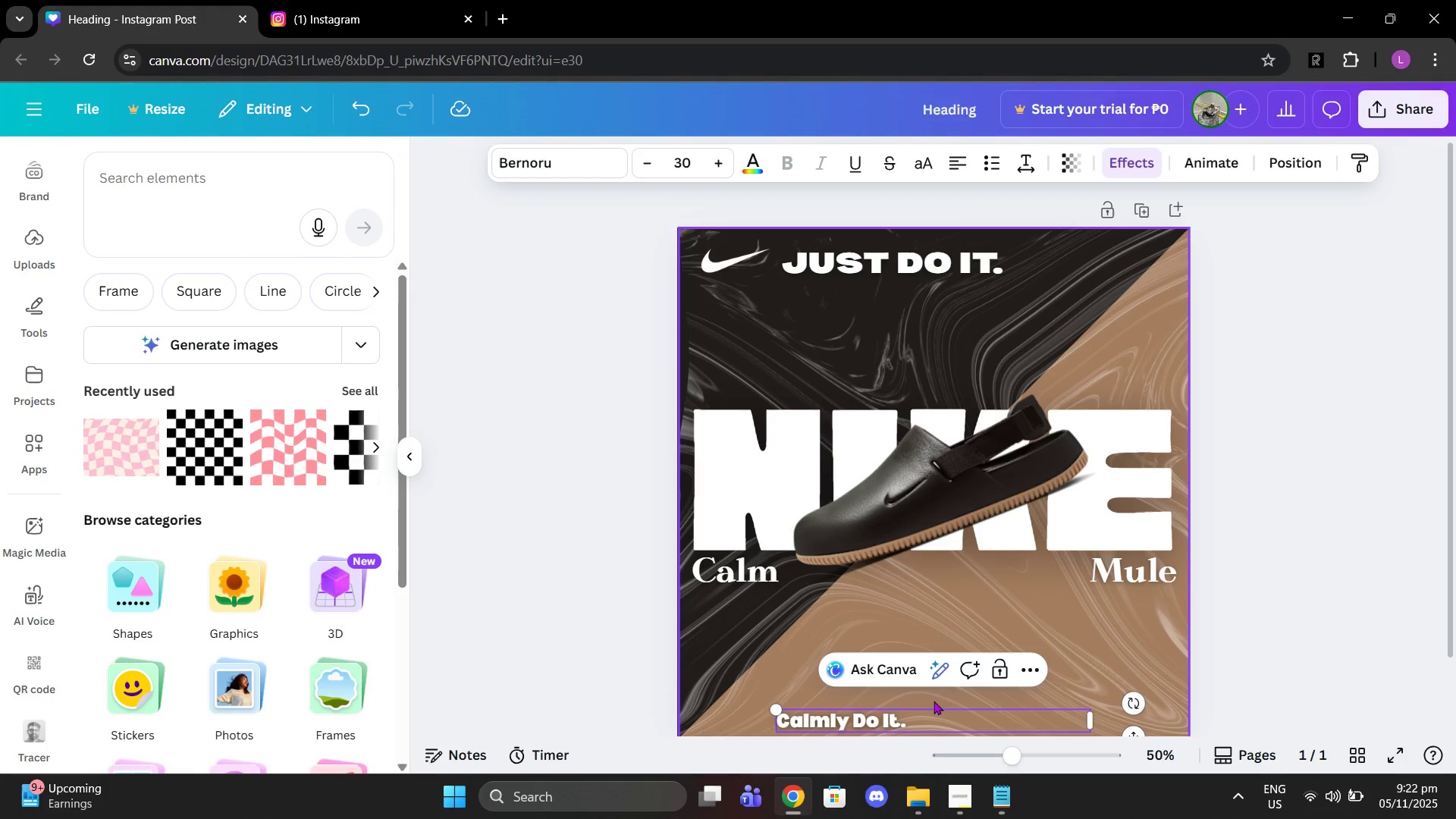 
left_click_drag(start_coordinate=[1094, 715], to_coordinate=[912, 713])
 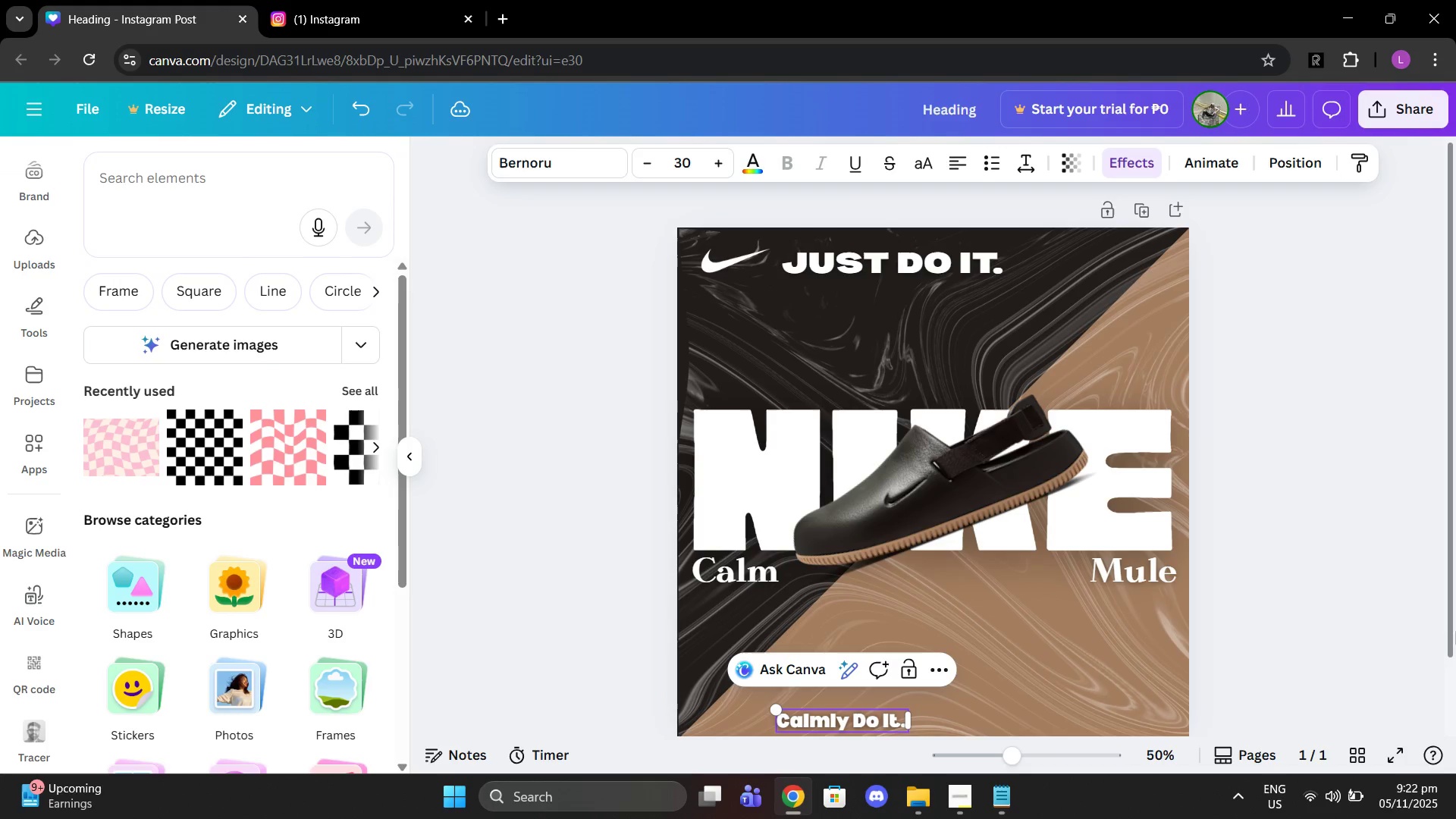 
left_click([1455, 631])
 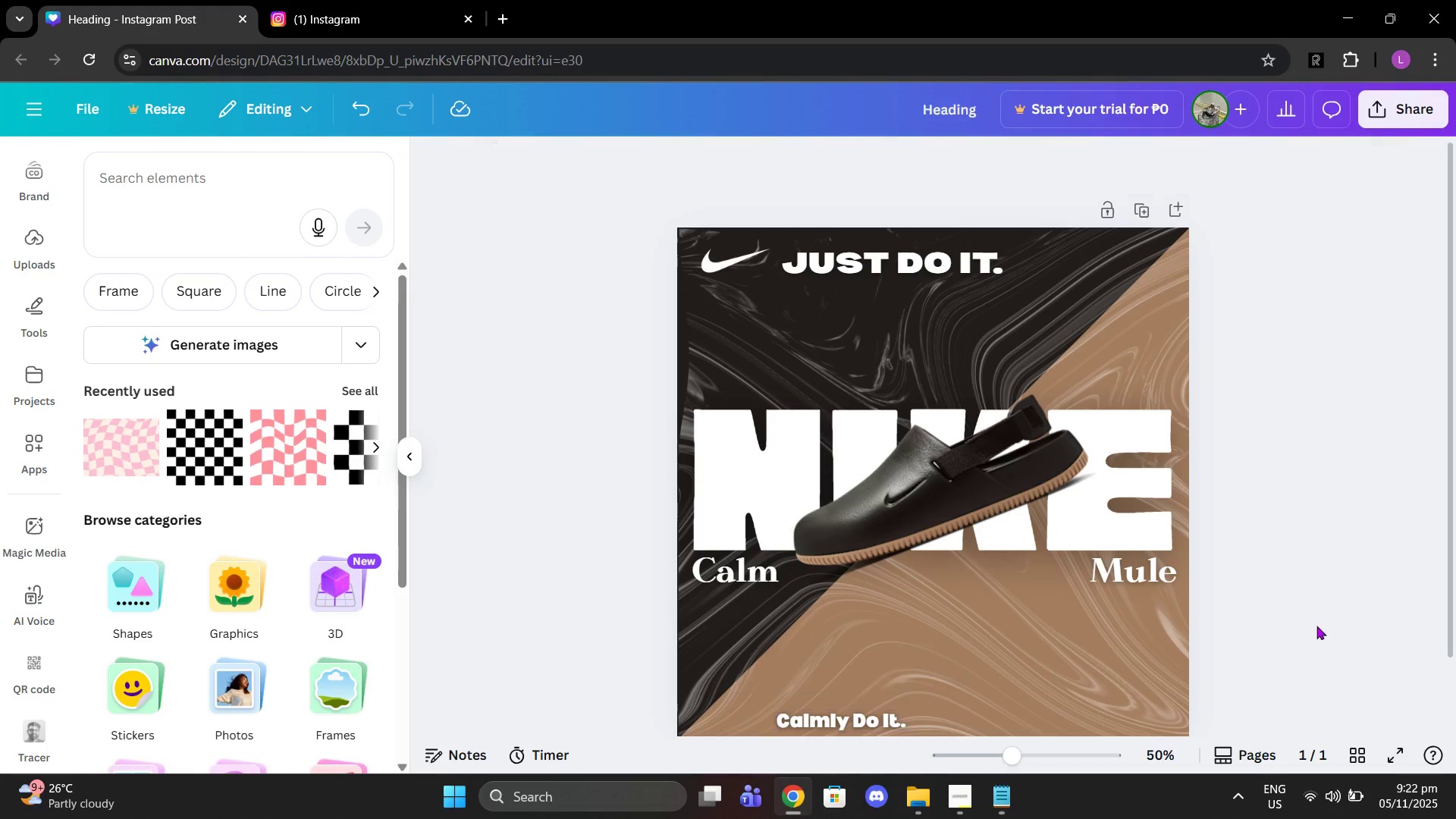 
left_click([1316, 626])
 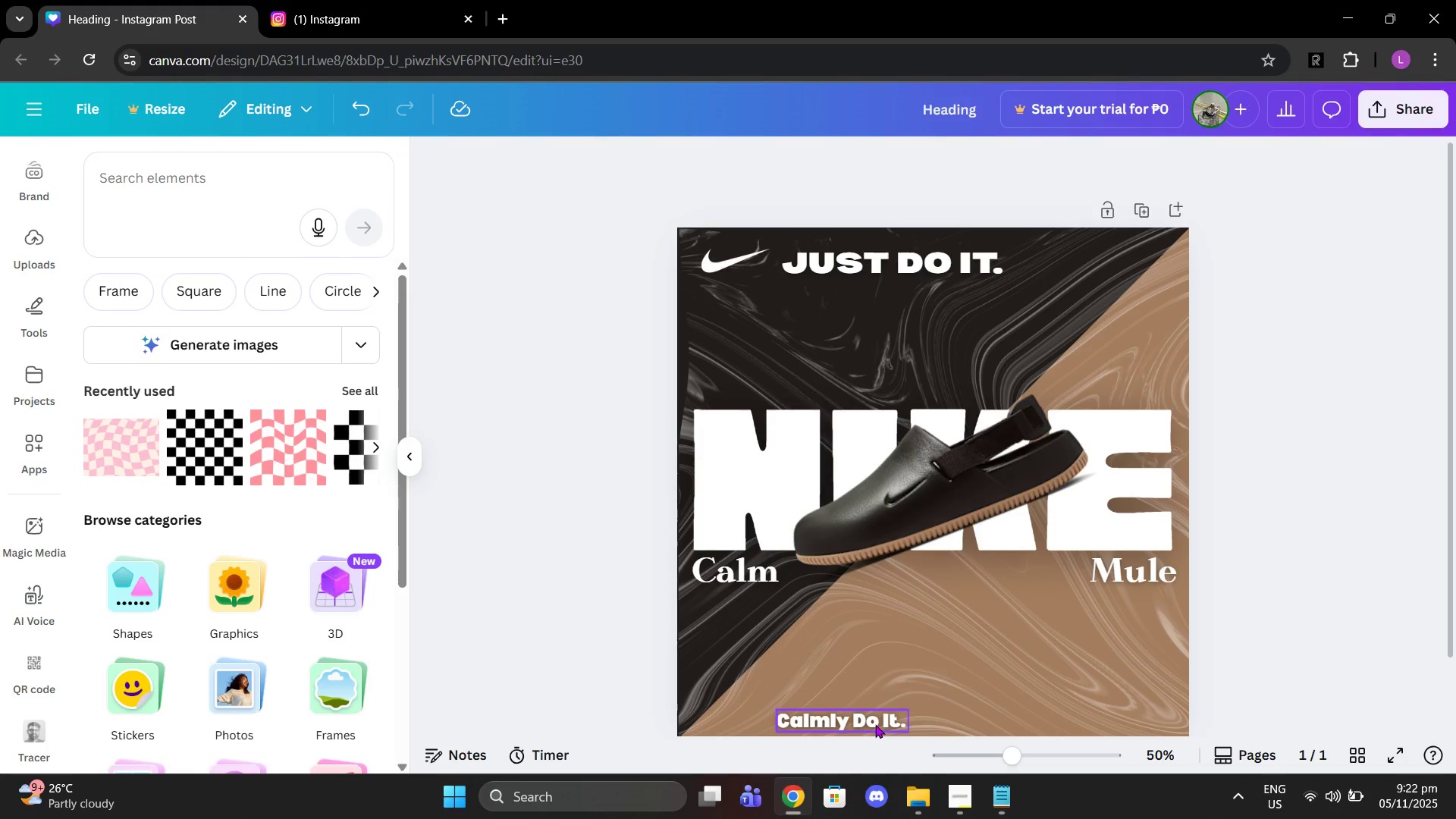 
left_click_drag(start_coordinate=[875, 724], to_coordinate=[969, 724])
 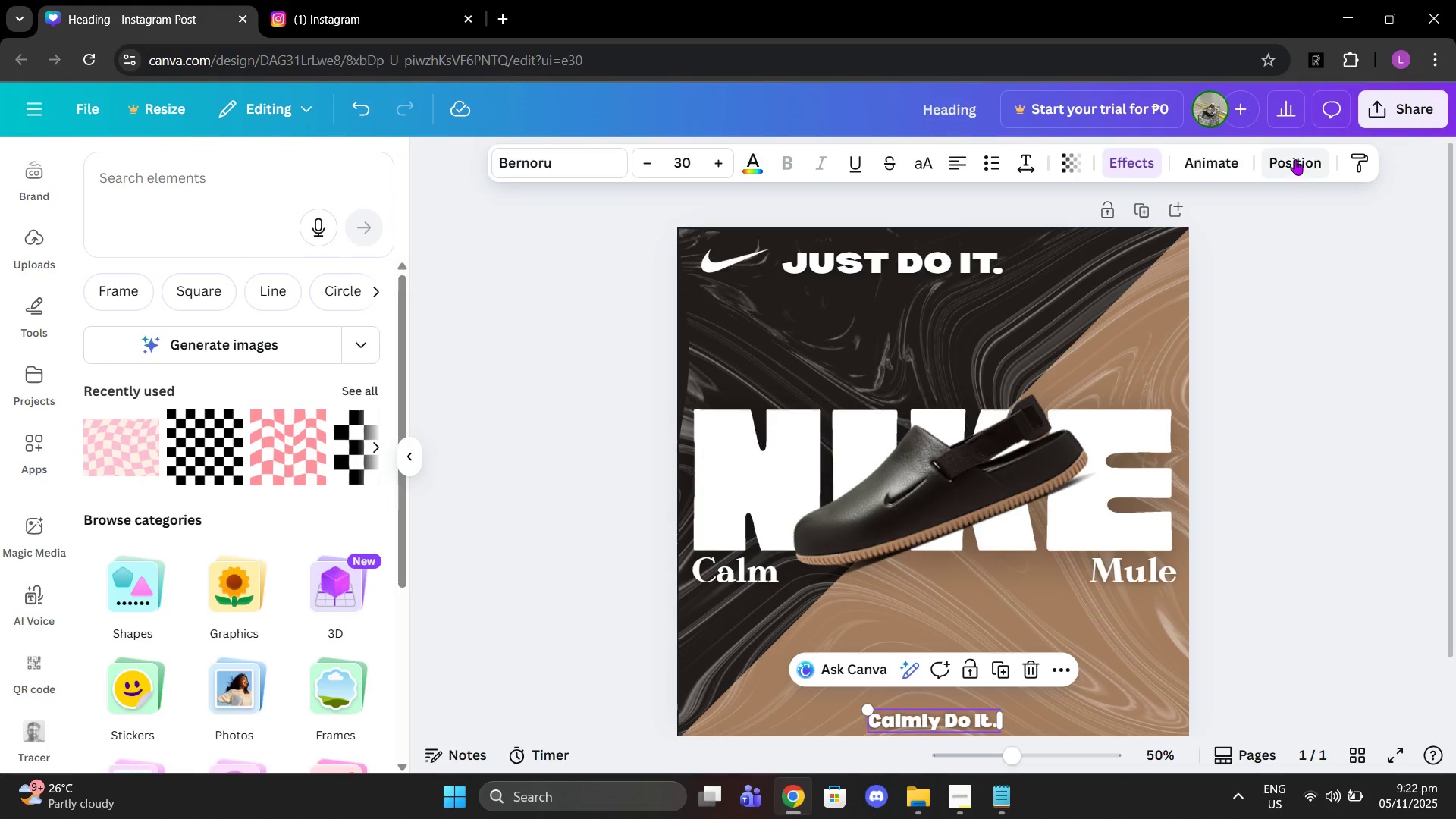 
left_click([1295, 159])
 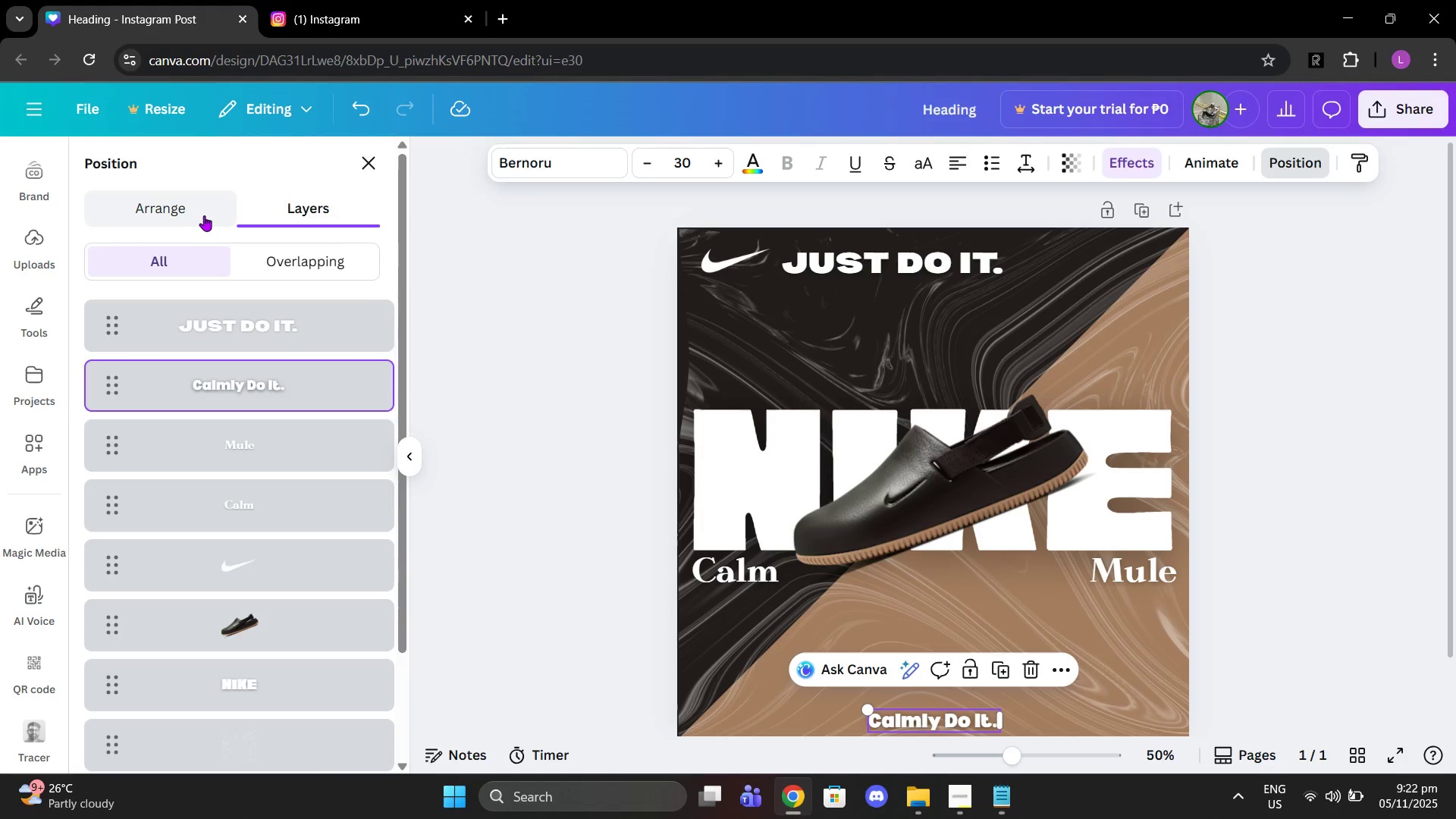 
scroll: coordinate [312, 546], scroll_direction: down, amount: 1.0
 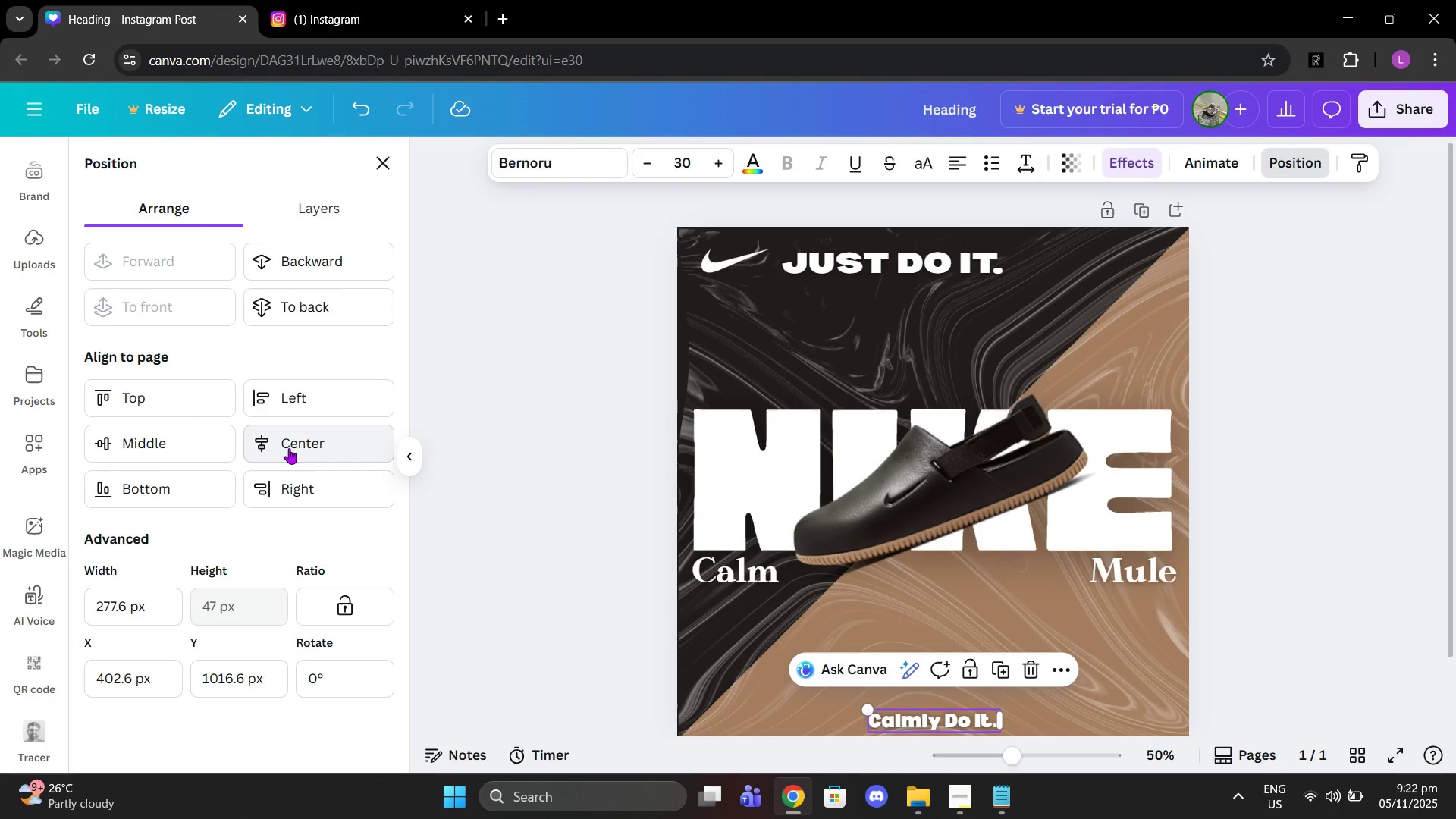 
left_click([289, 448])
 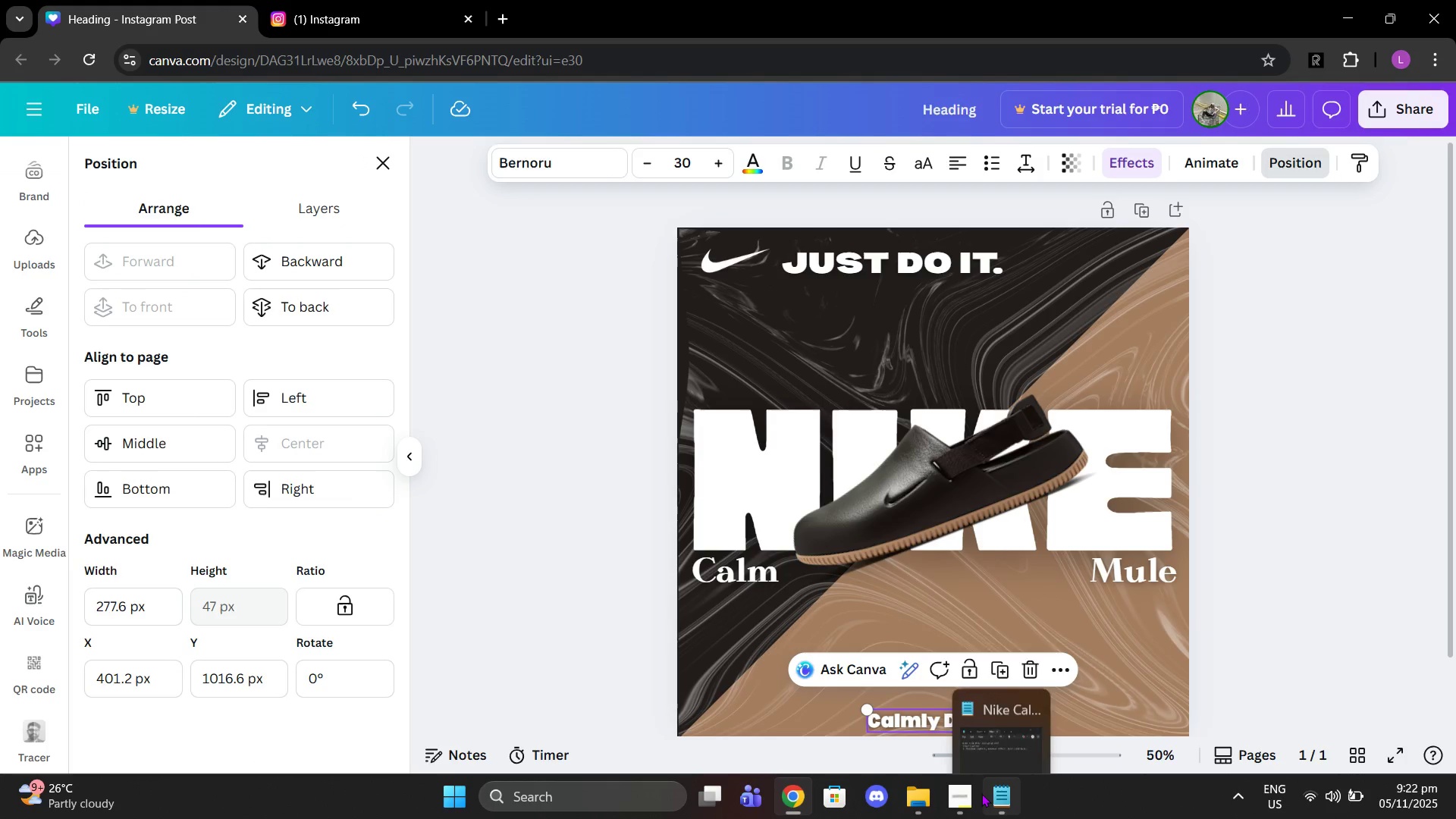 
left_click([981, 793])